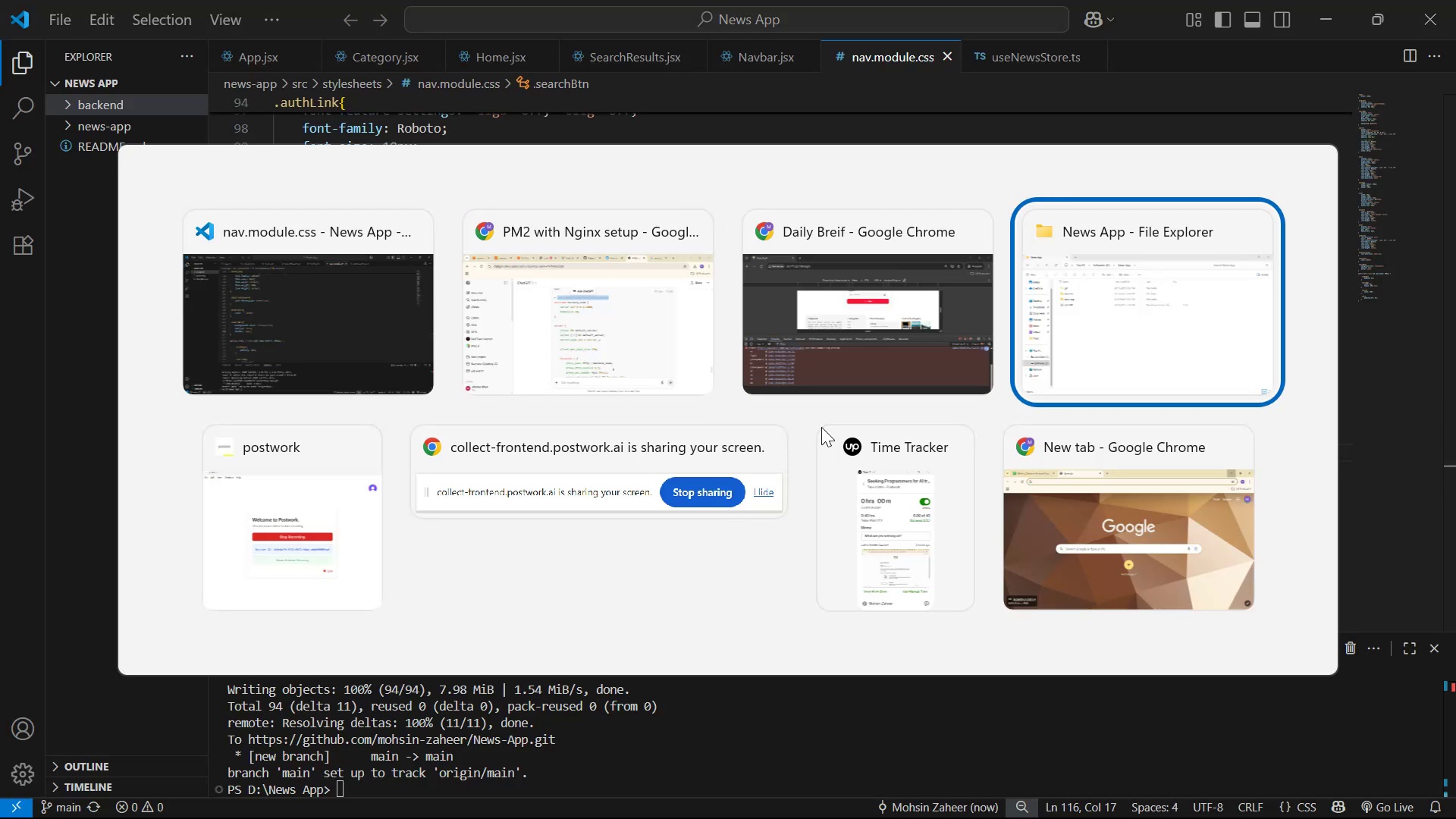 
key(Alt+Tab)
 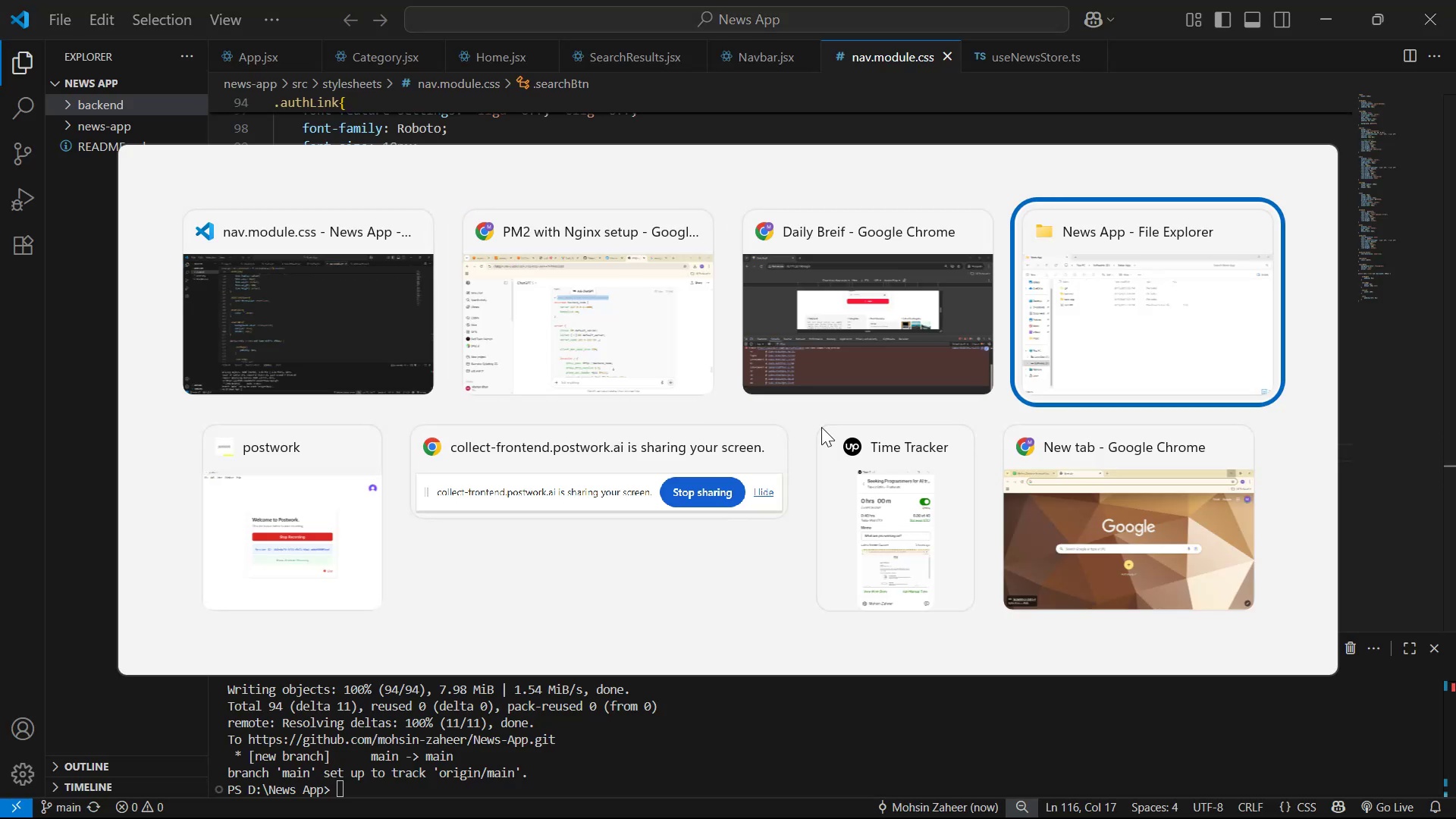 
key(Alt+Tab)
 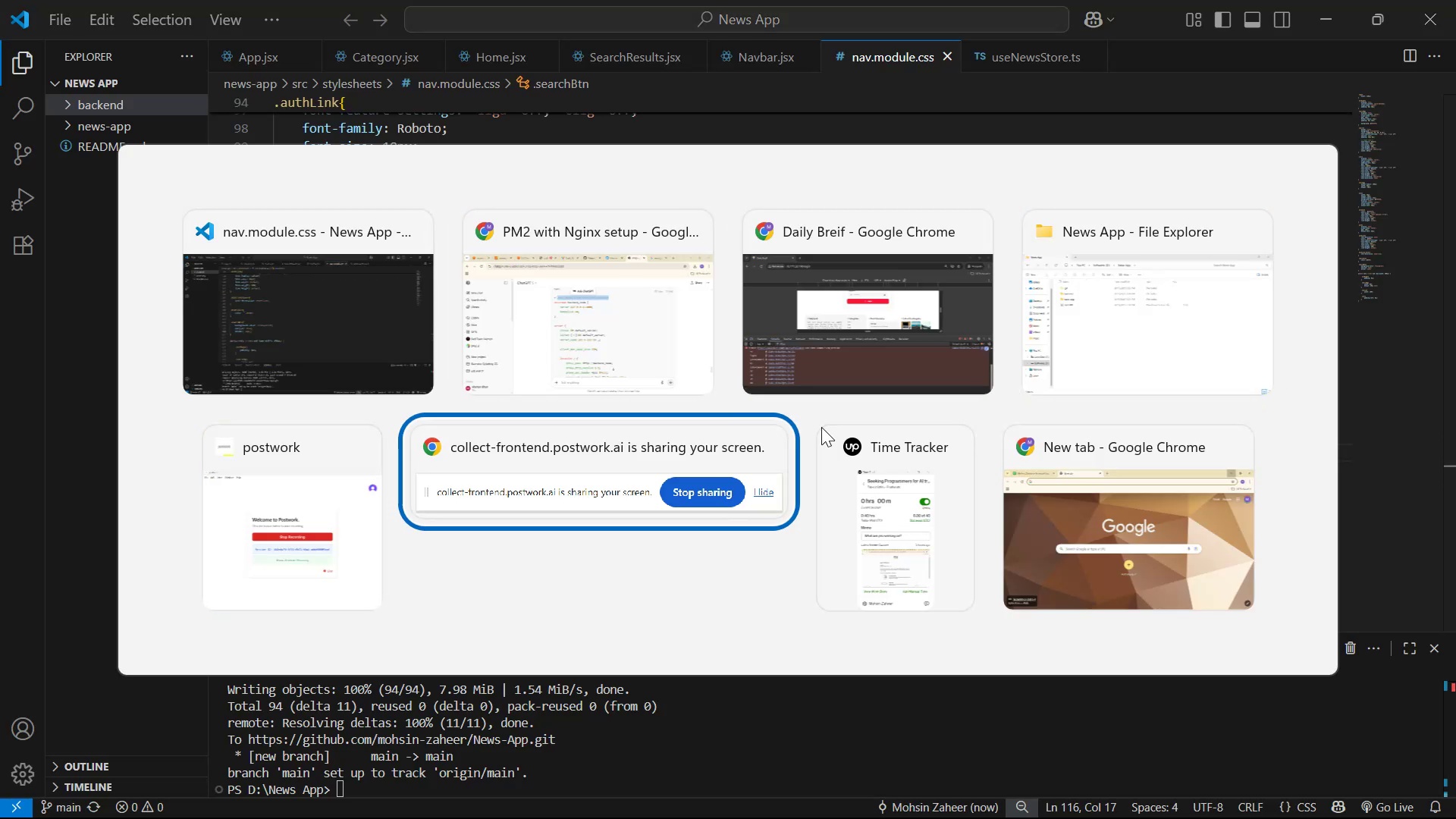 
key(Alt+Tab)
 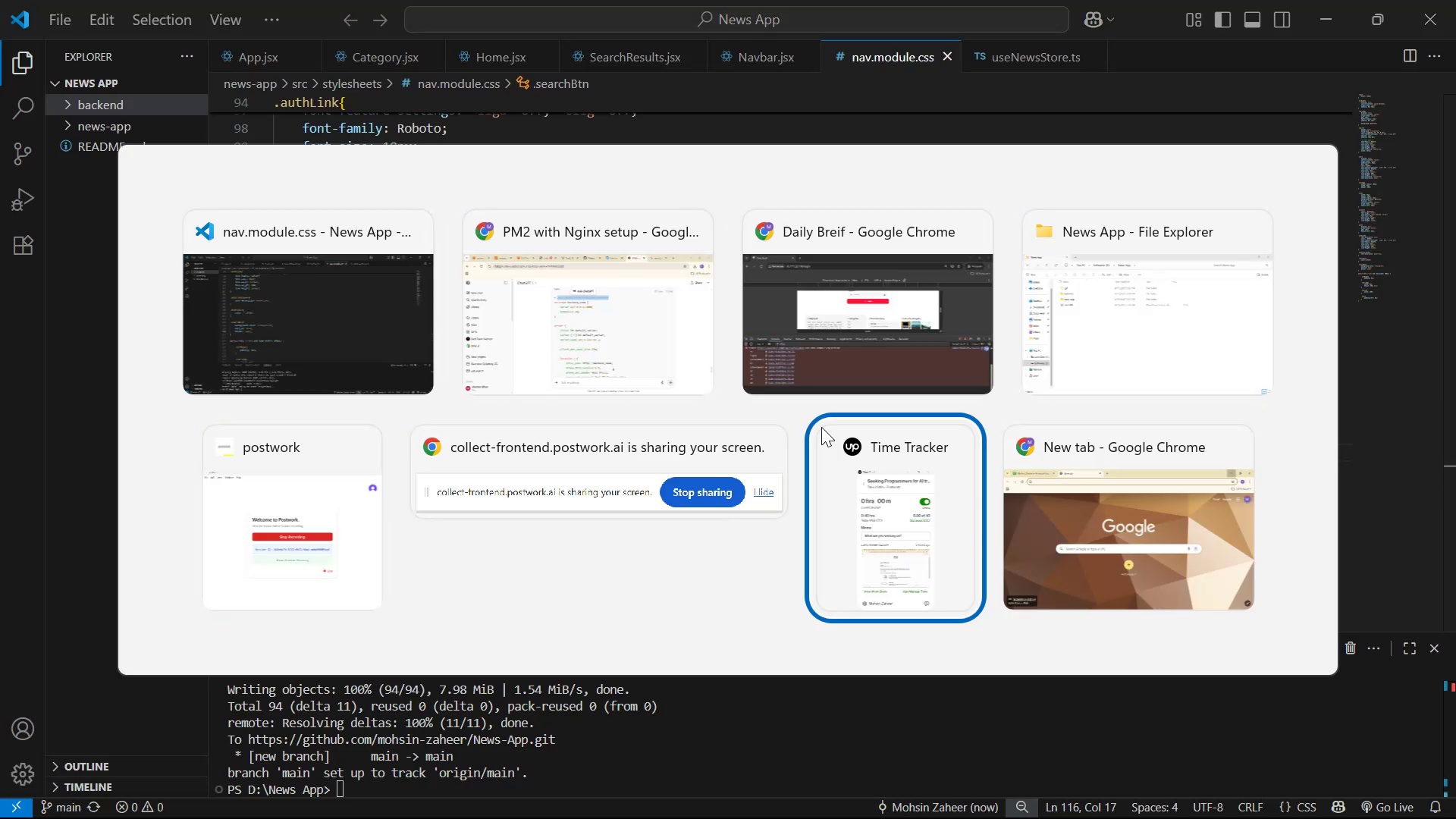 
key(Alt+Tab)
 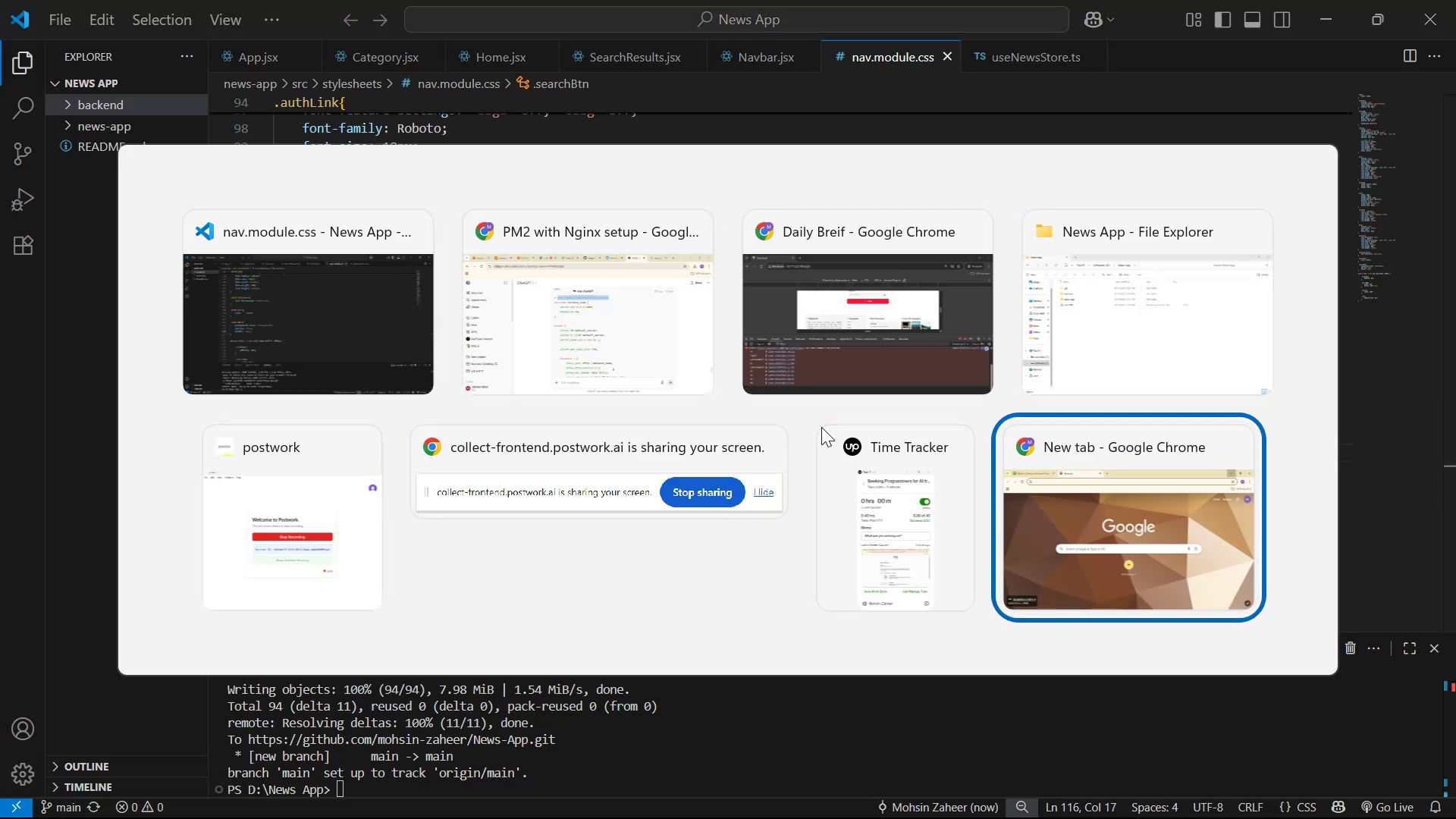 
key(Alt+Tab)
 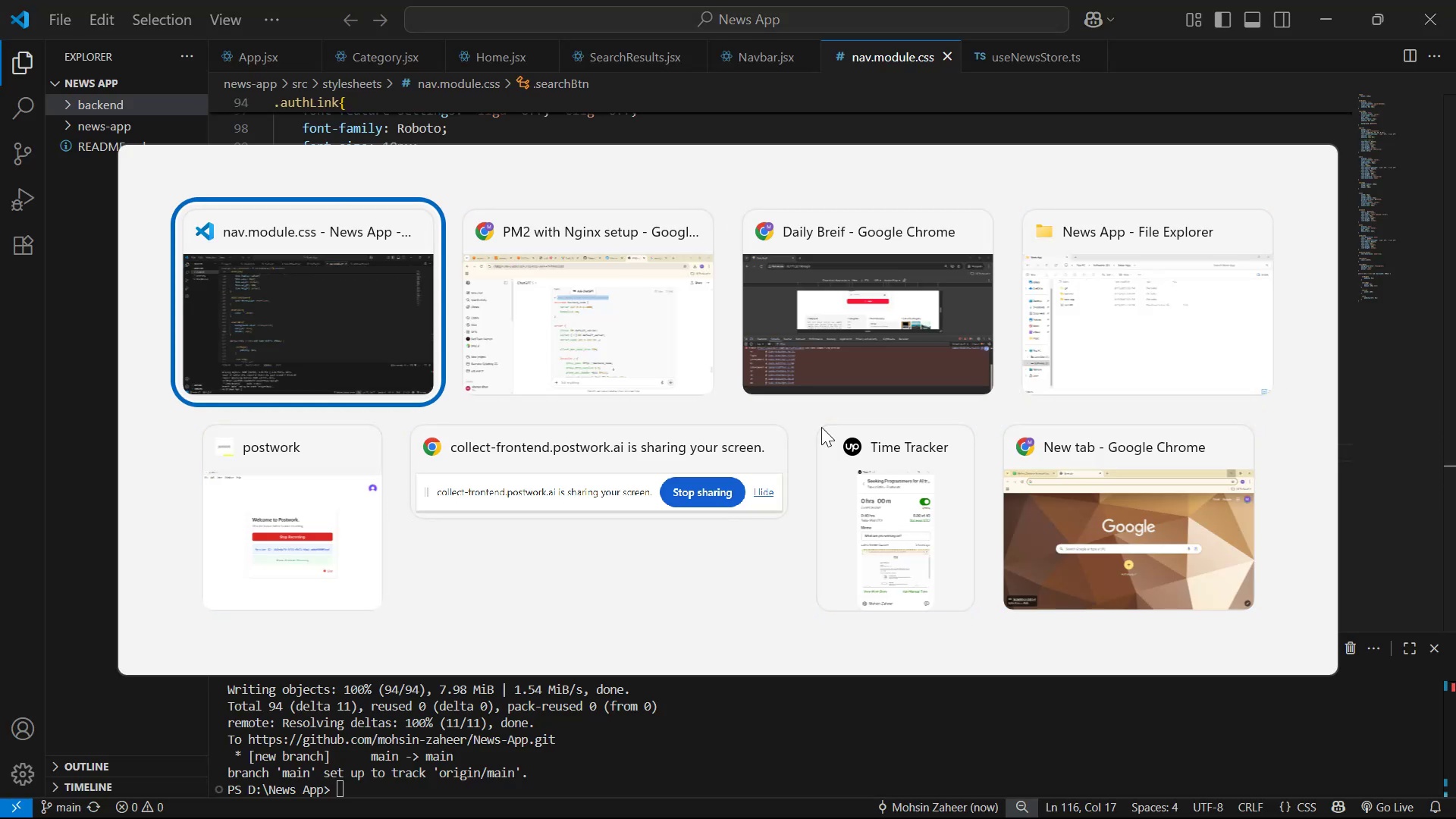 
key(Alt+Tab)
 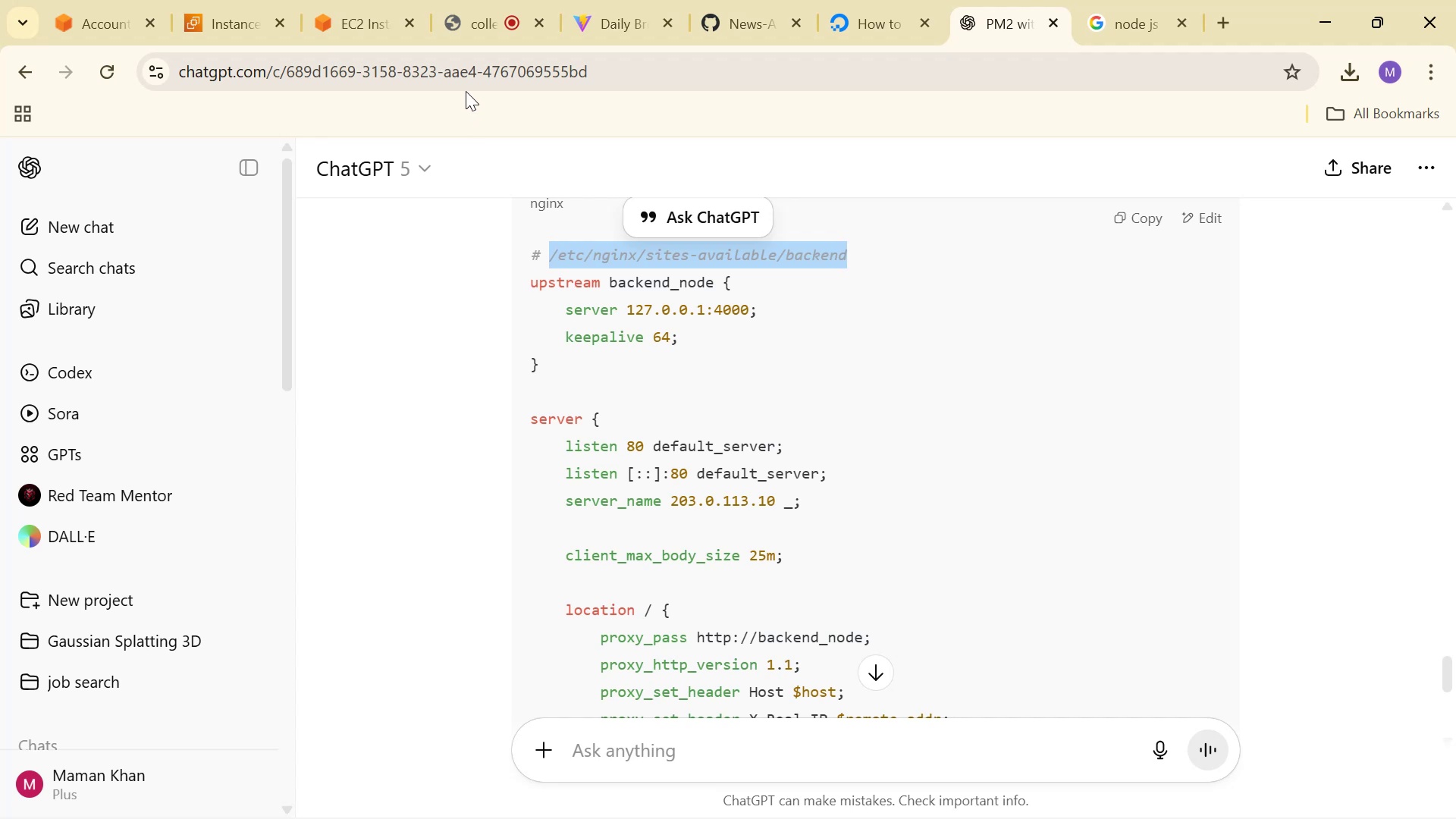 
left_click([372, 20])
 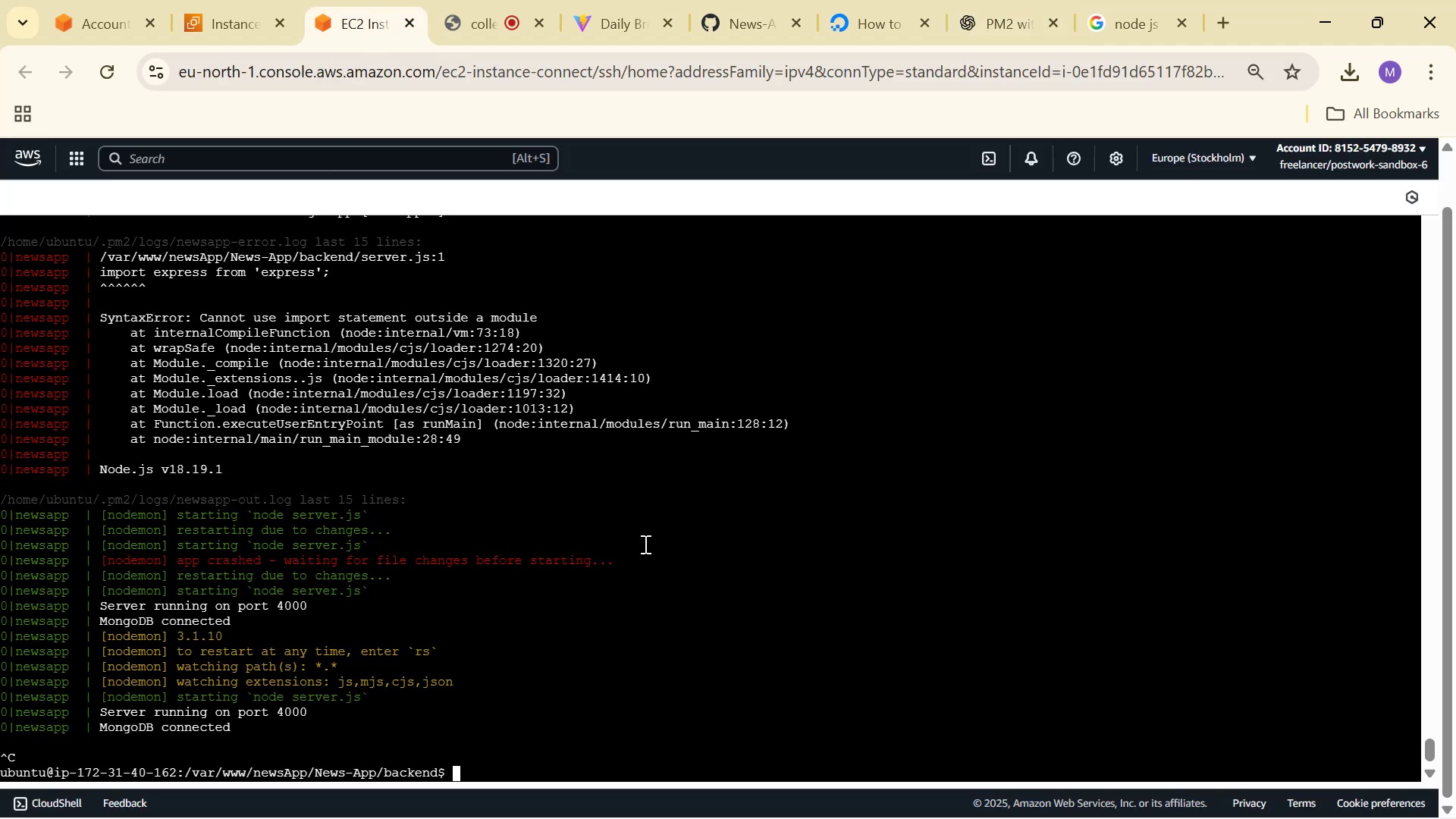 
type(nano )
 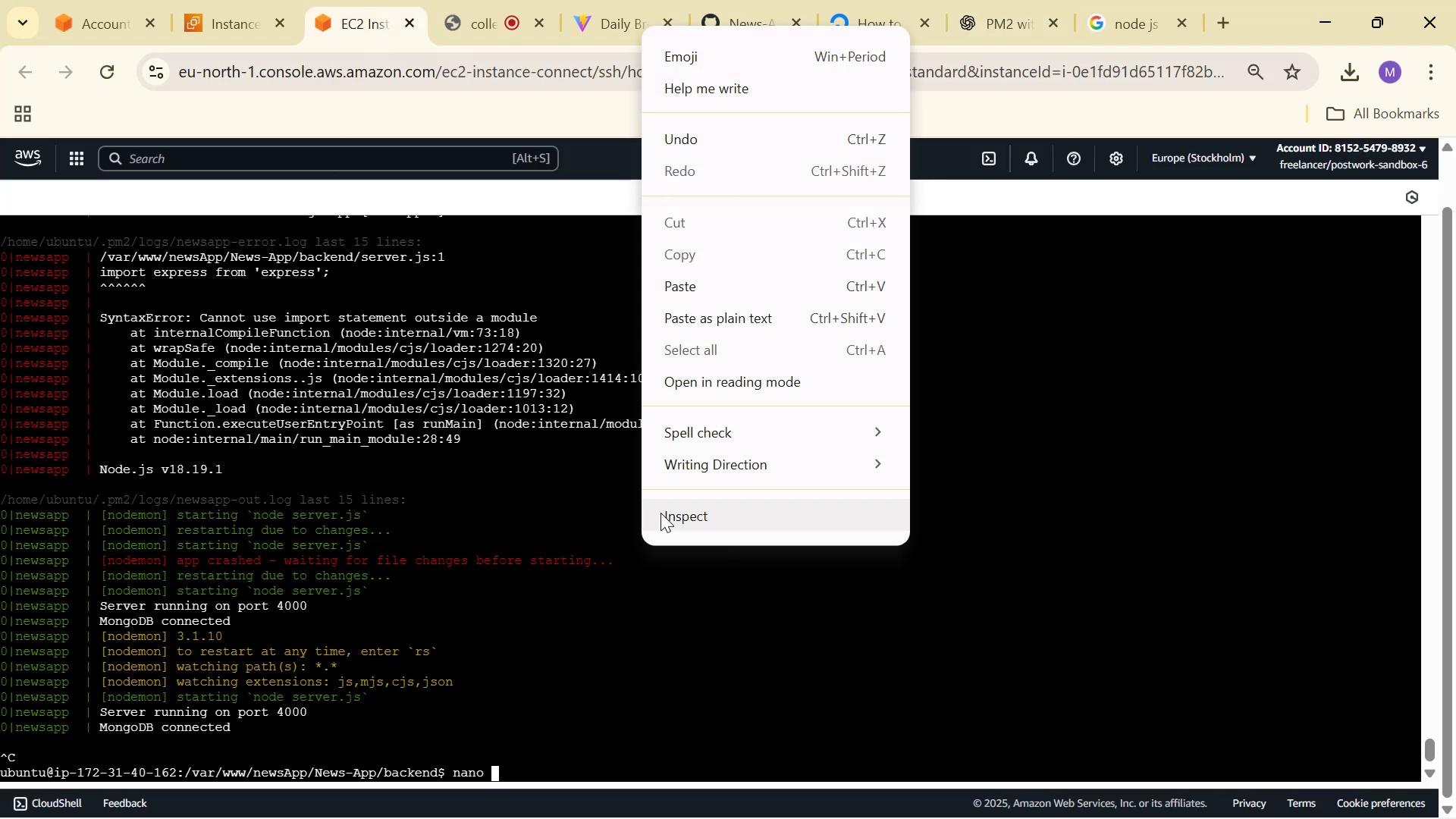 
left_click([659, 294])
 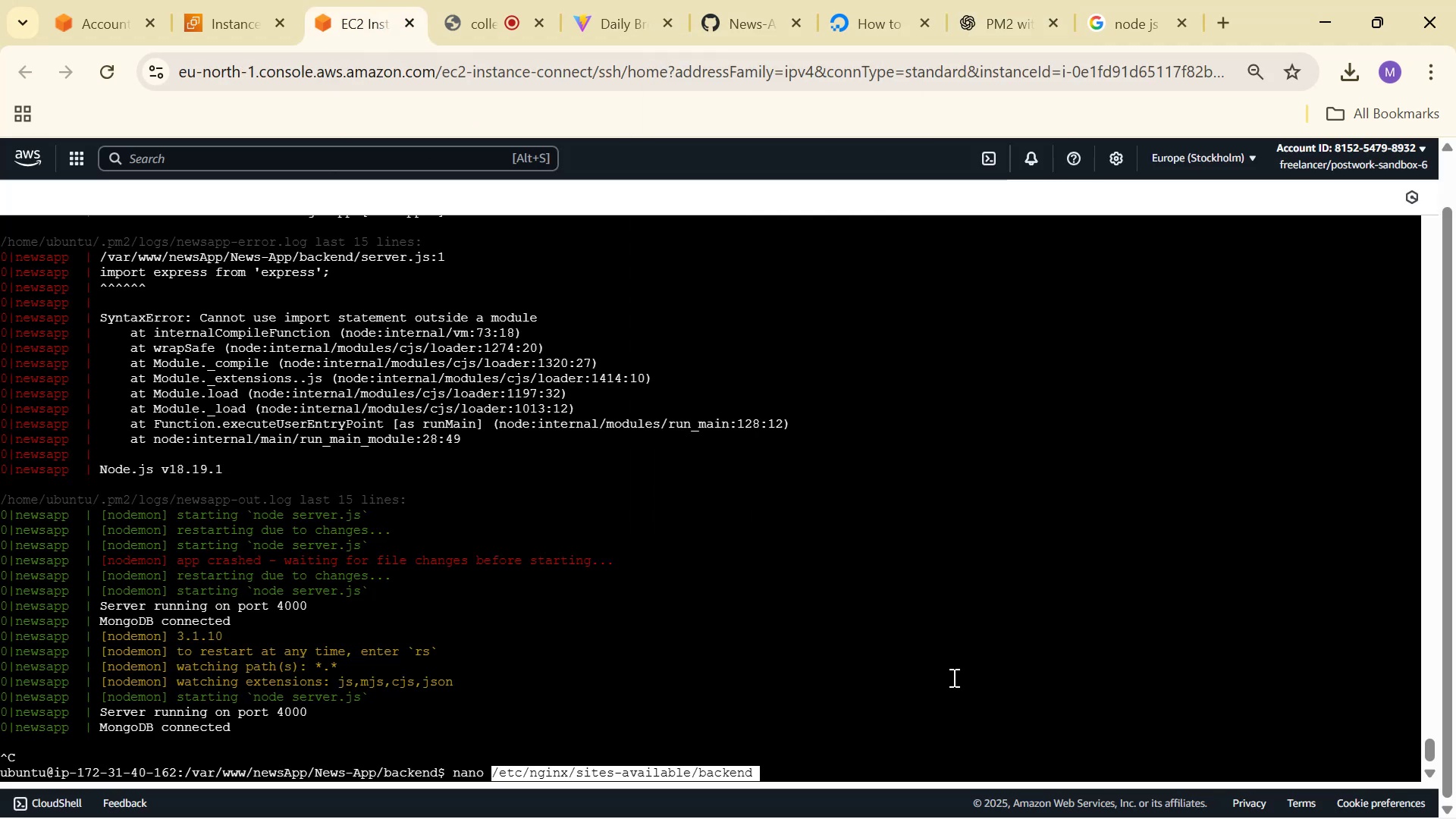 
key(ArrowRight)
 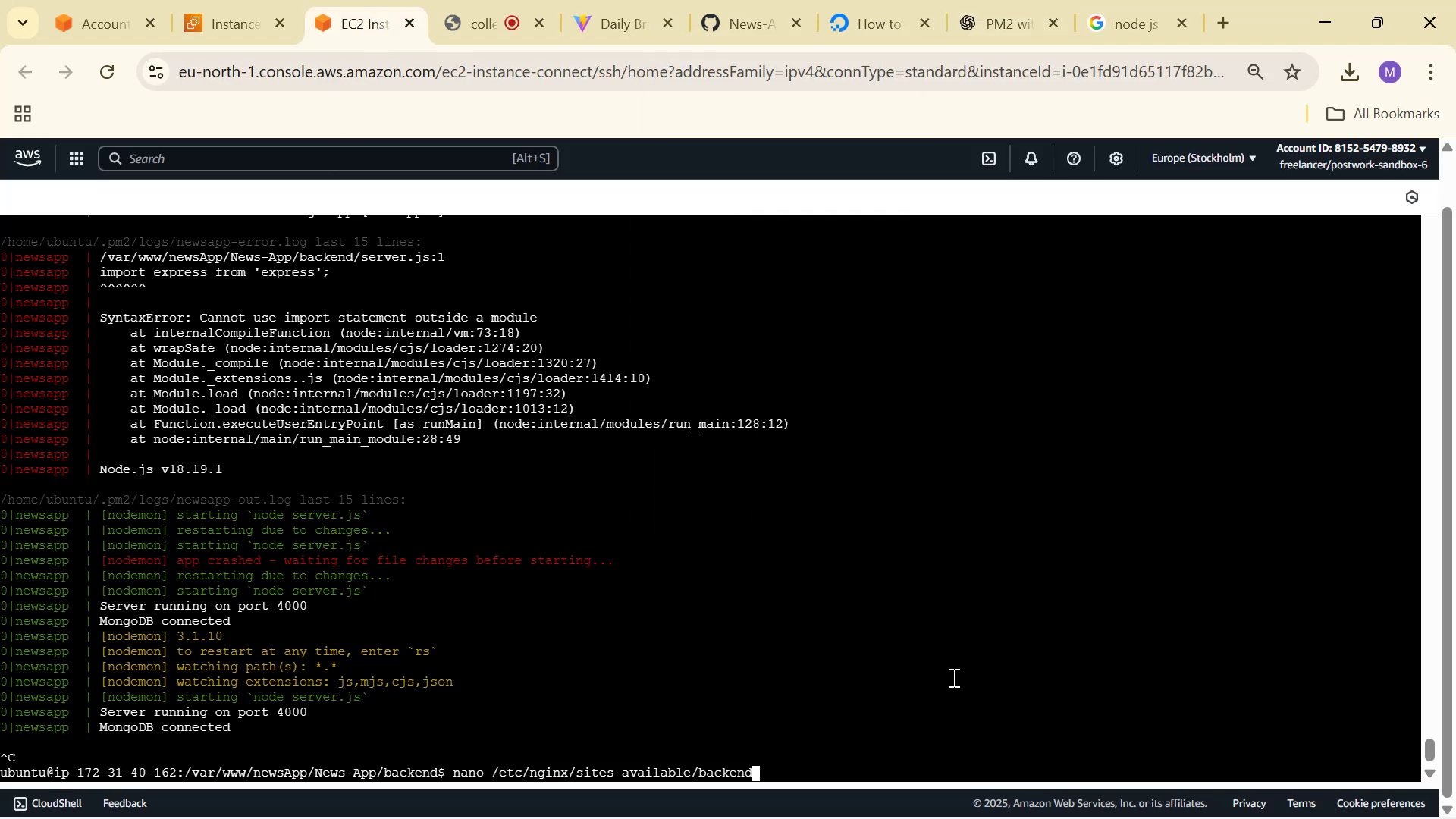 
hold_key(key=ArrowLeft, duration=1.51)
 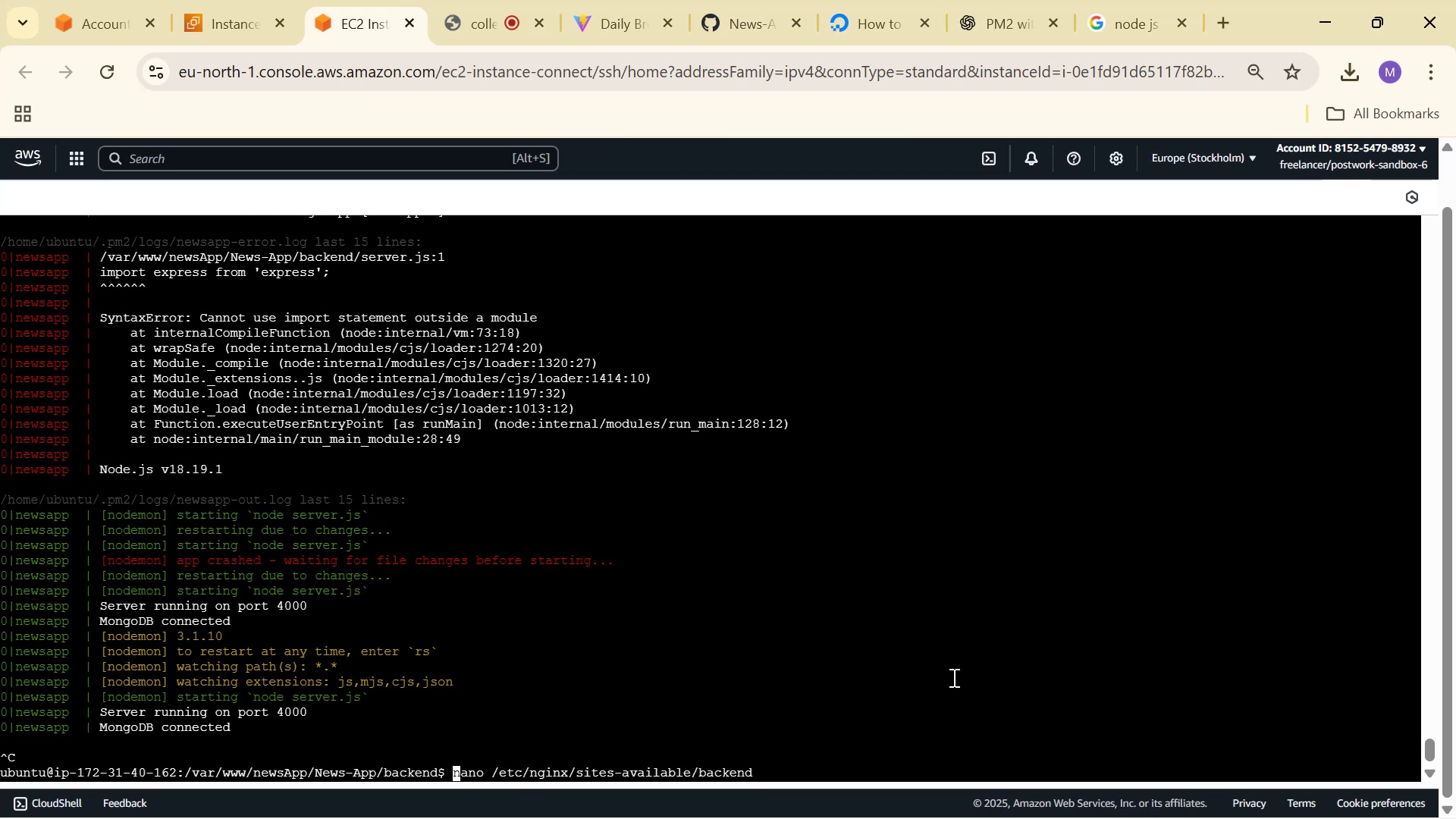 
hold_key(key=ArrowLeft, duration=0.62)
 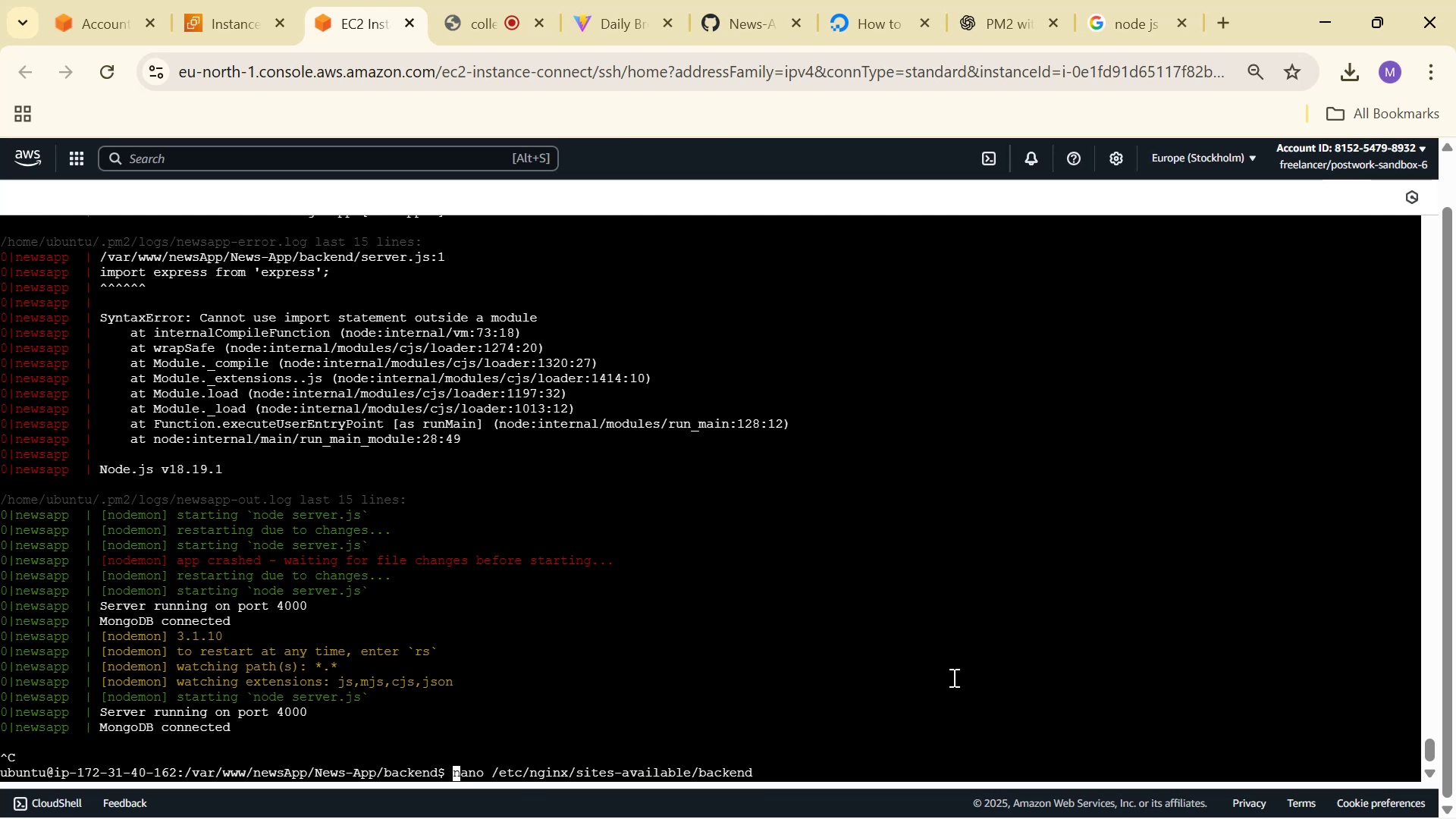 
key(ArrowLeft)
 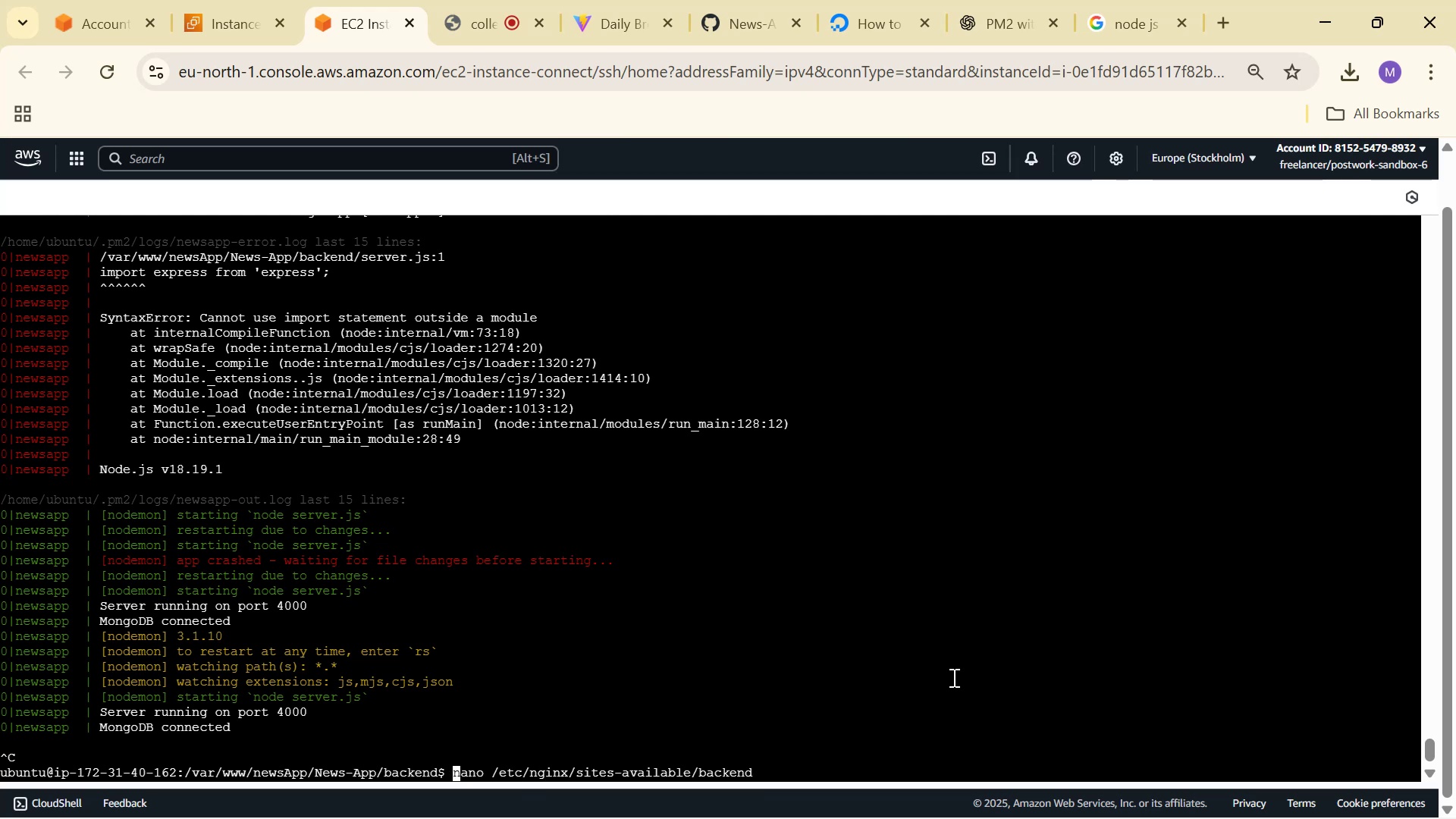 
key(ArrowLeft)
 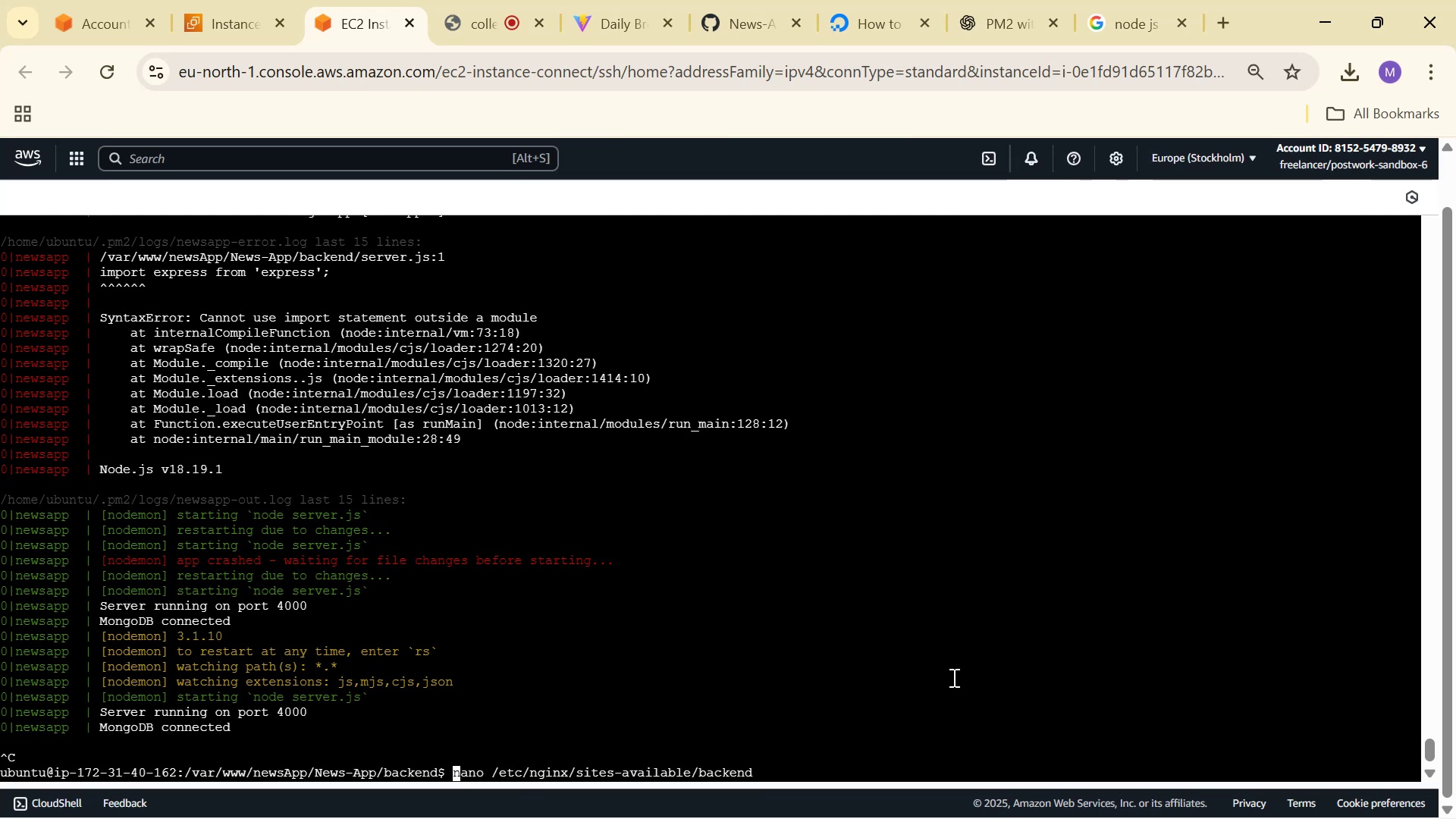 
type(si)
key(Backspace)
type(udo )
 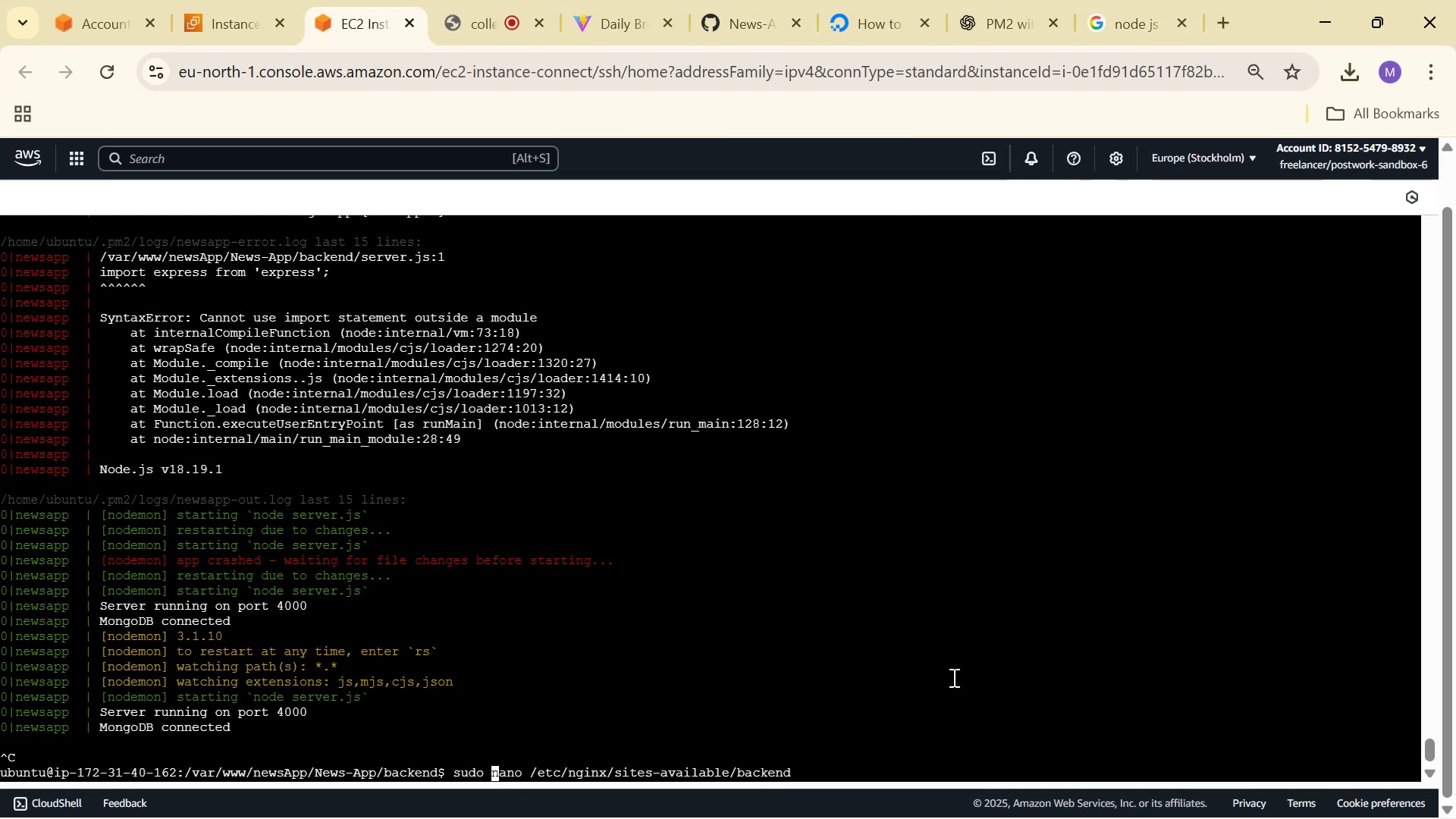 
key(Enter)
 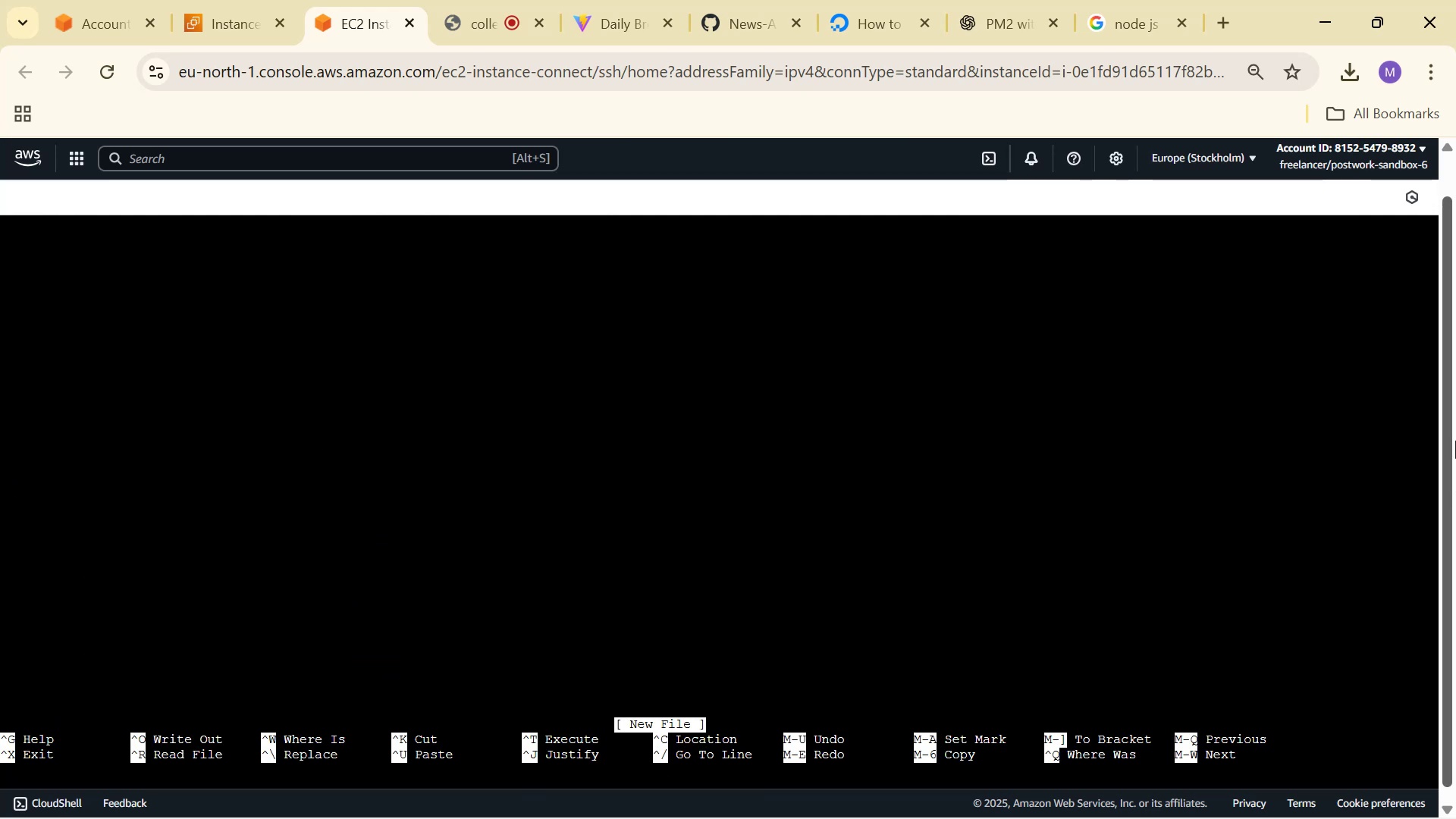 
key(Alt+Tab)
 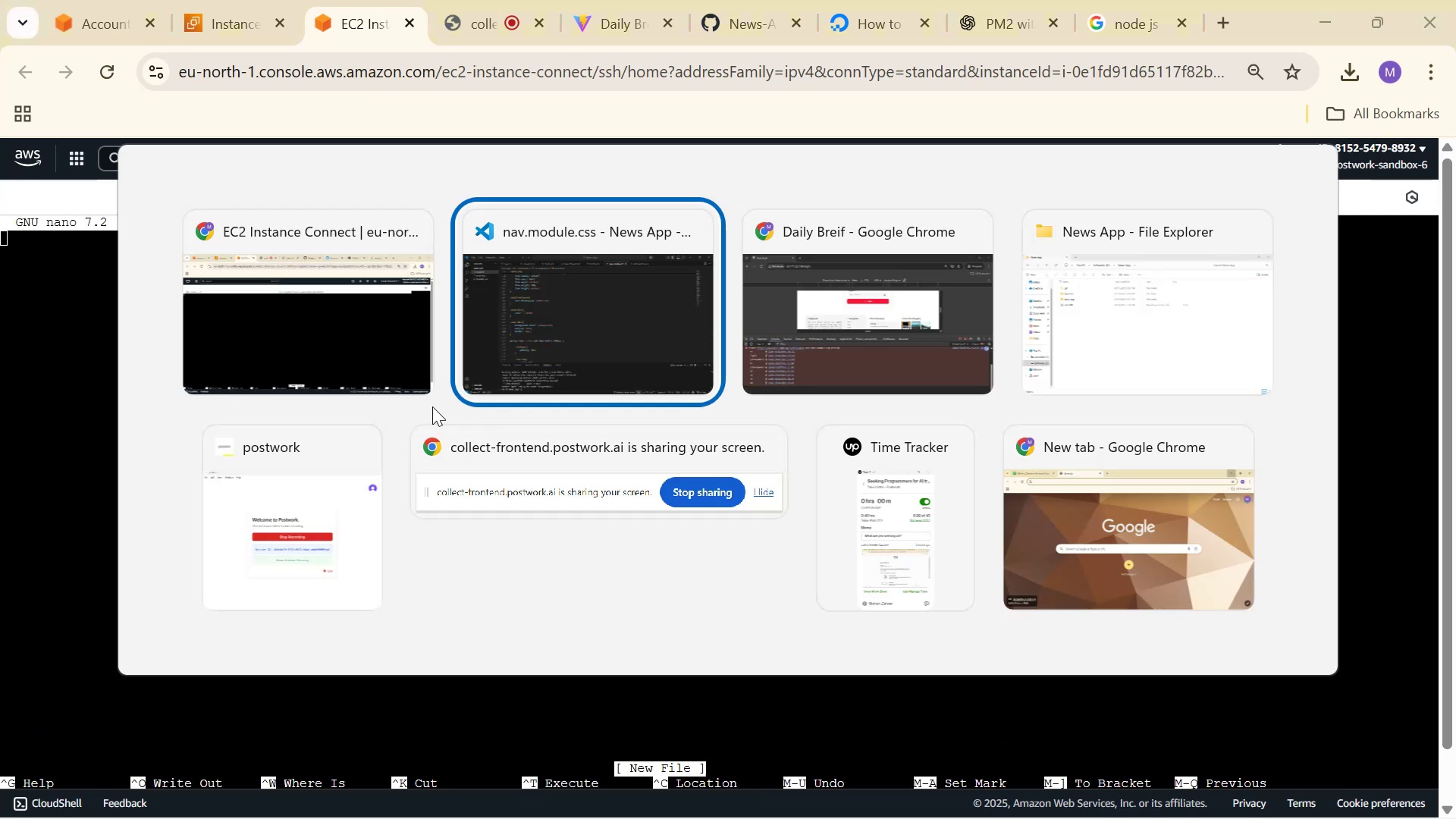 
key(Alt+AltLeft)
 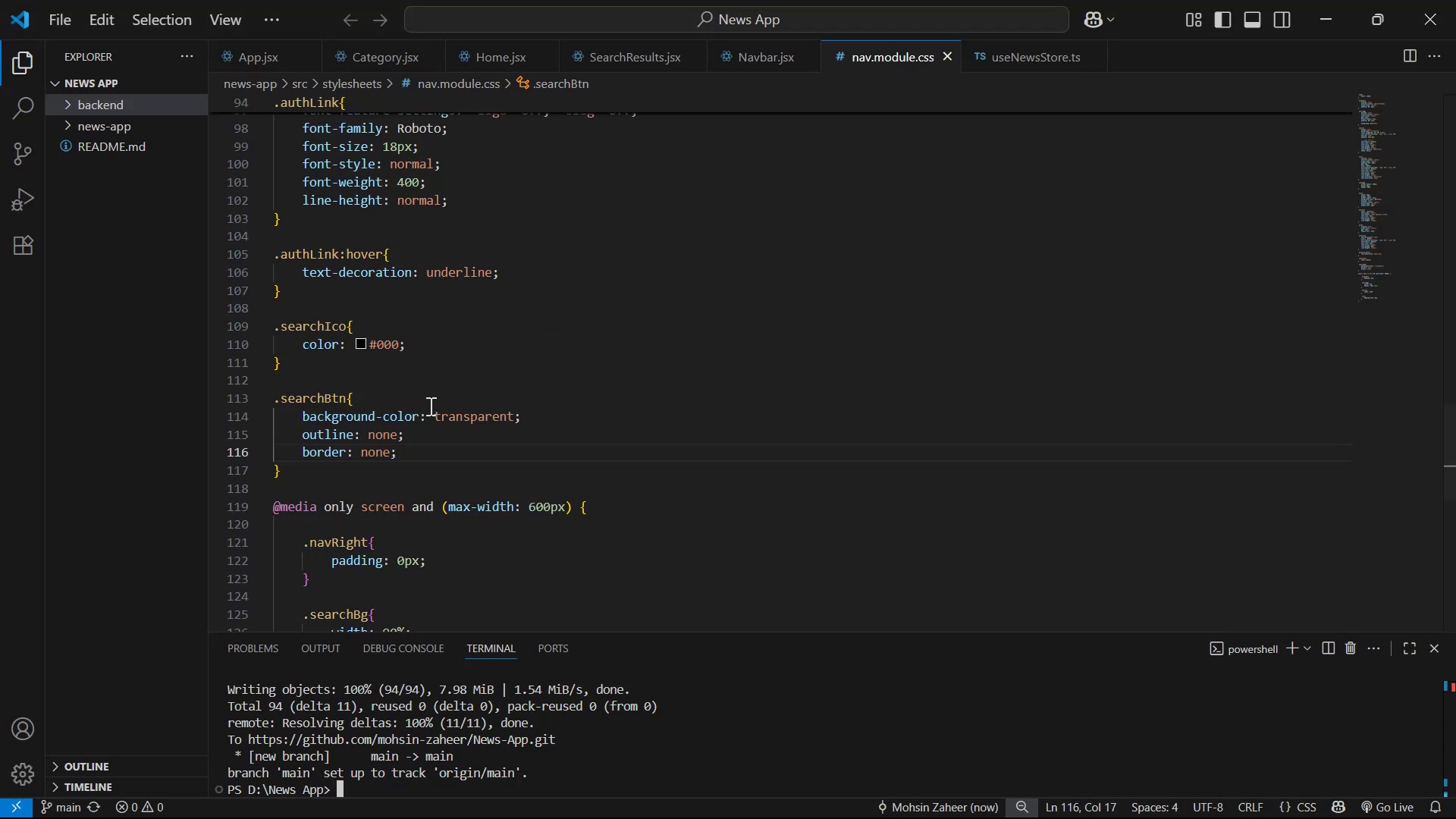 
key(Alt+Tab)
 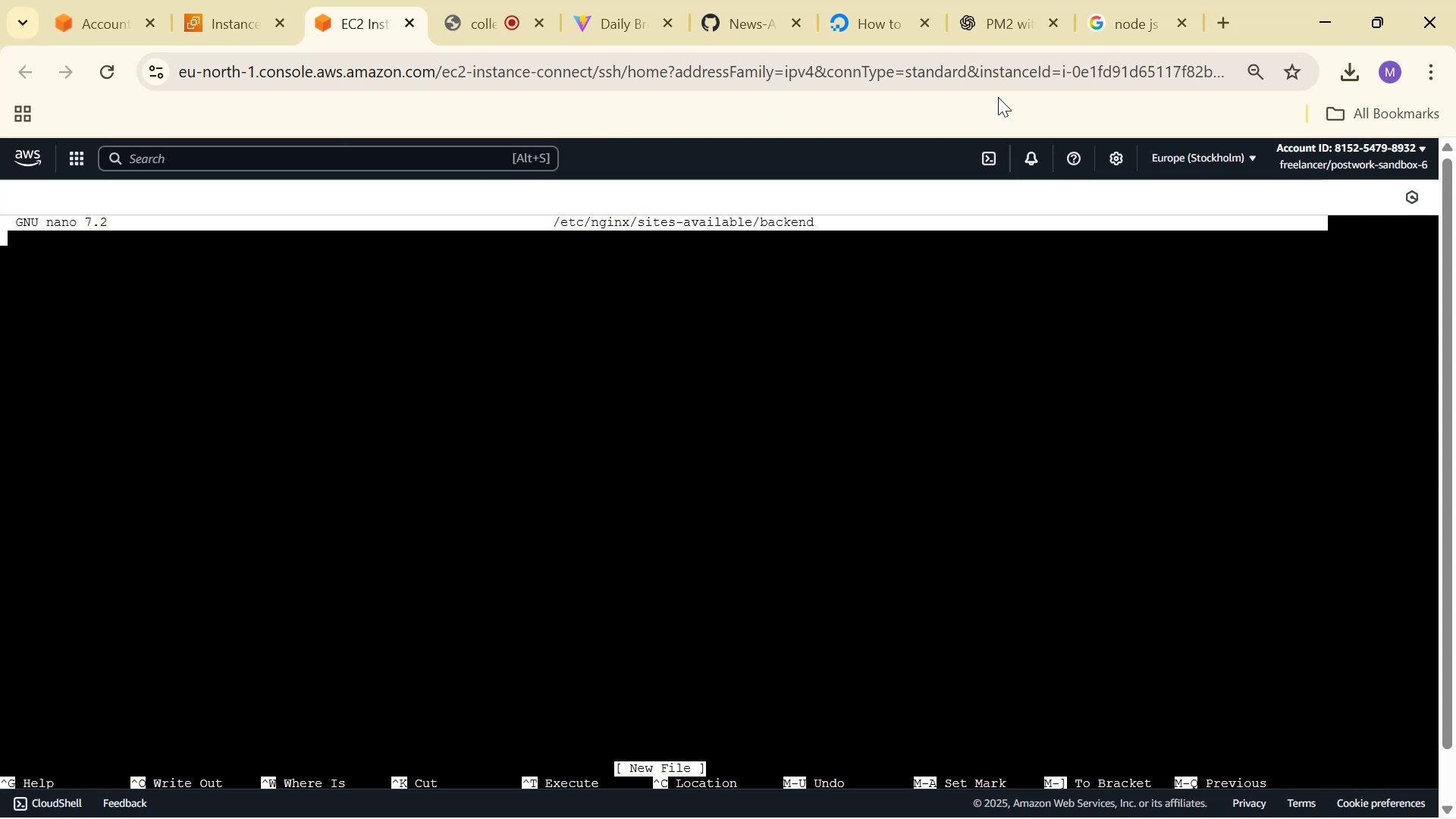 
left_click([990, 27])
 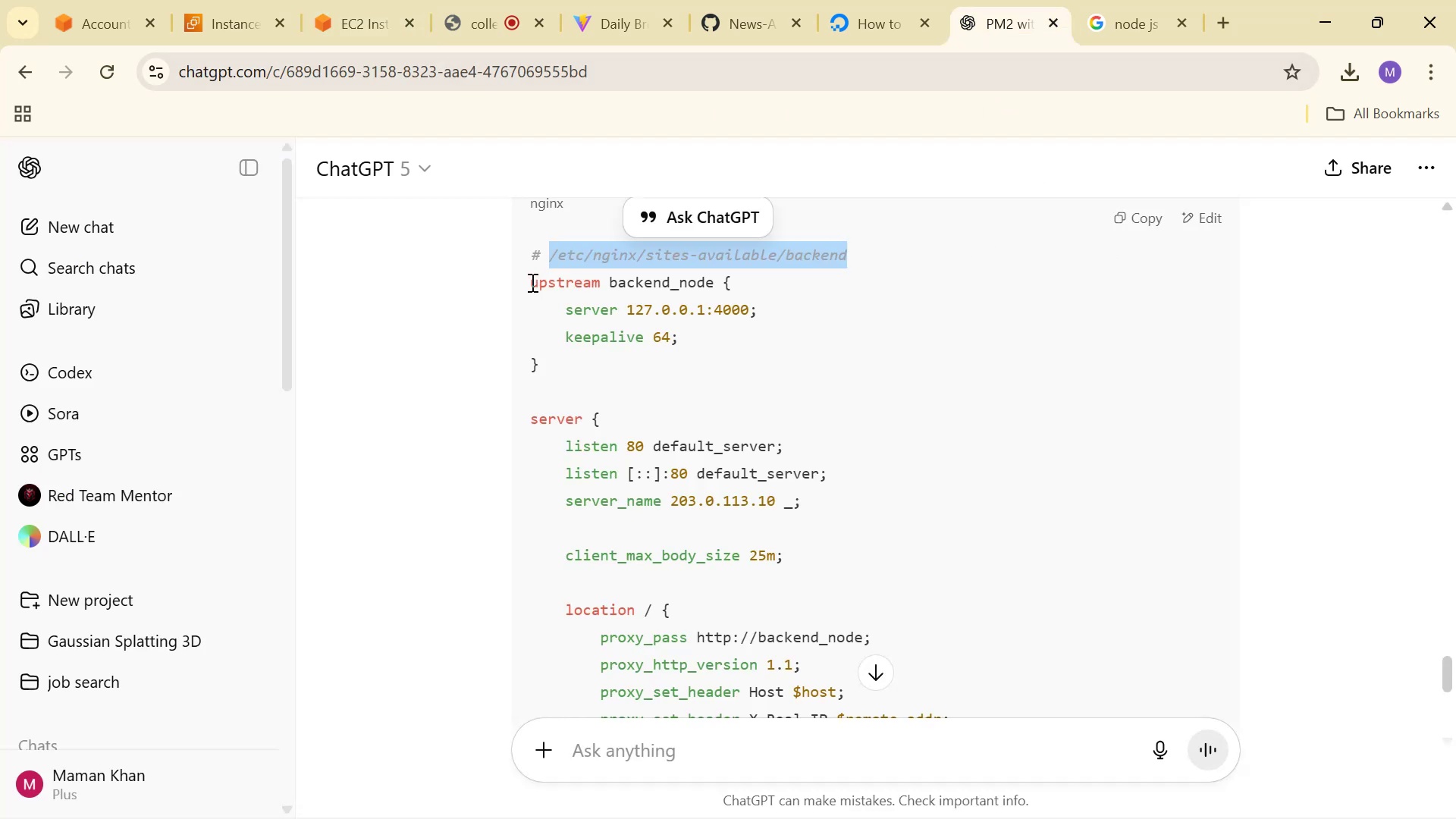 
scroll: coordinate [827, 381], scroll_direction: down, amount: 3.0
 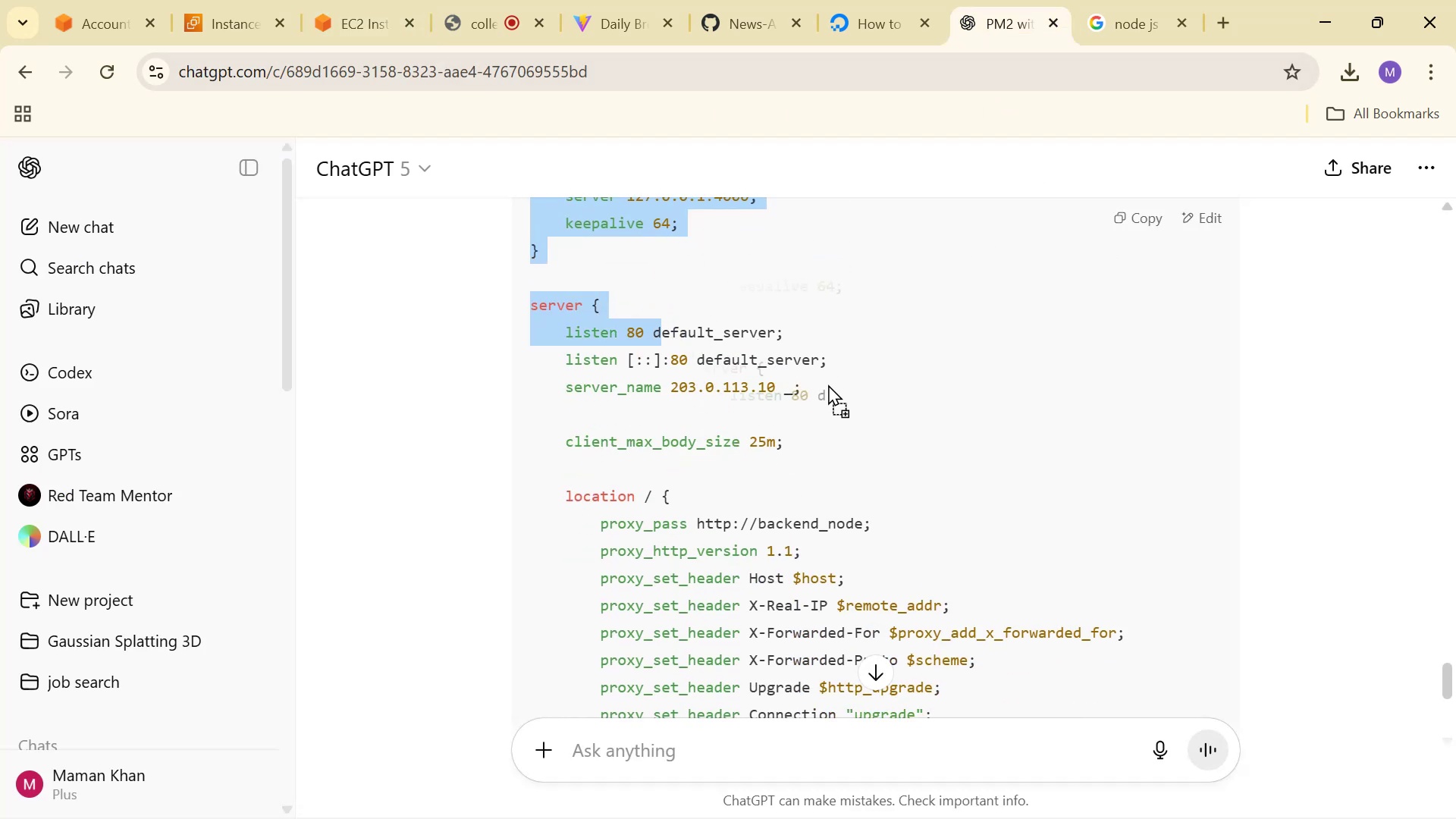 
left_click([829, 384])
 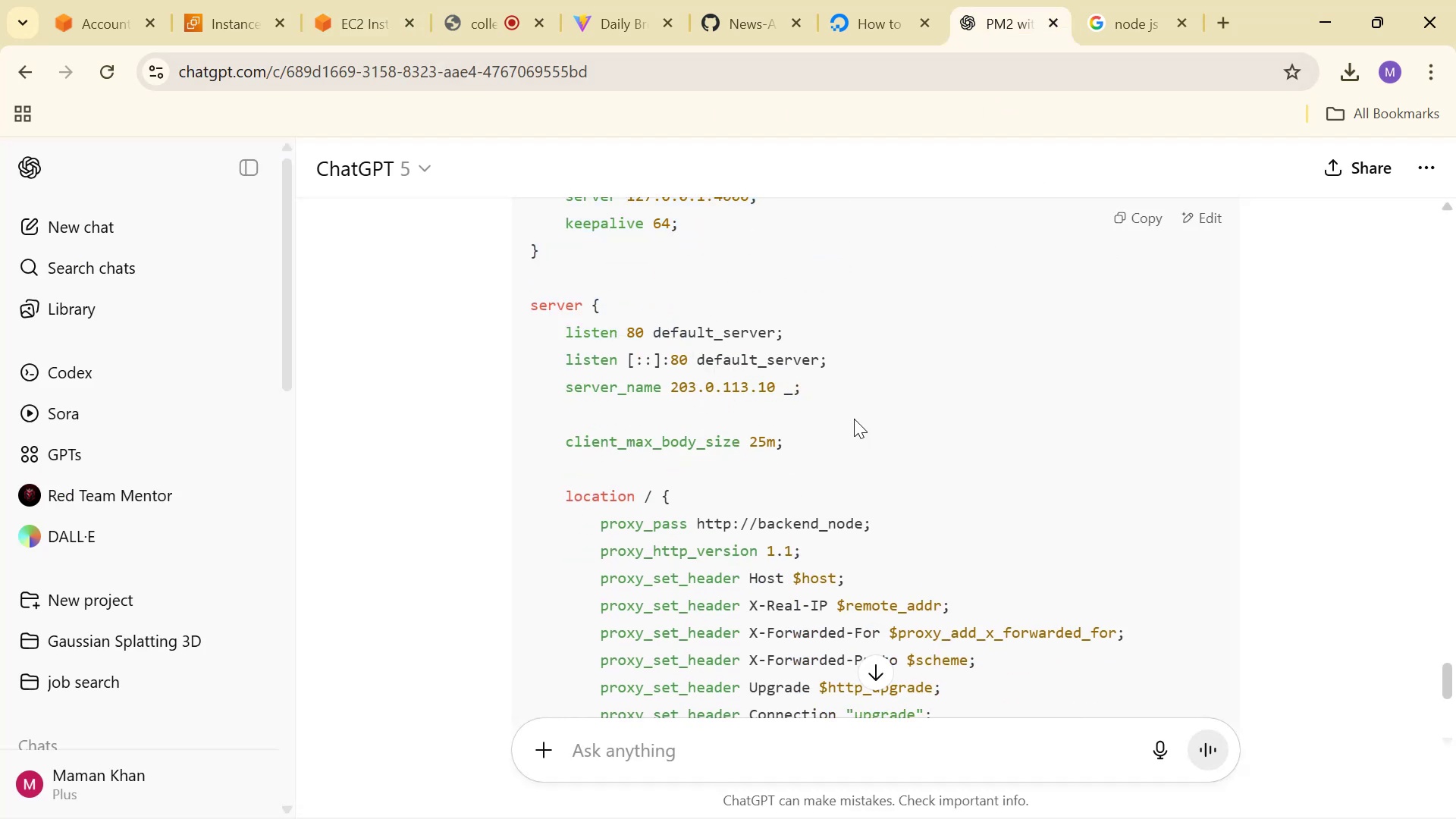 
scroll: coordinate [868, 398], scroll_direction: up, amount: 2.0
 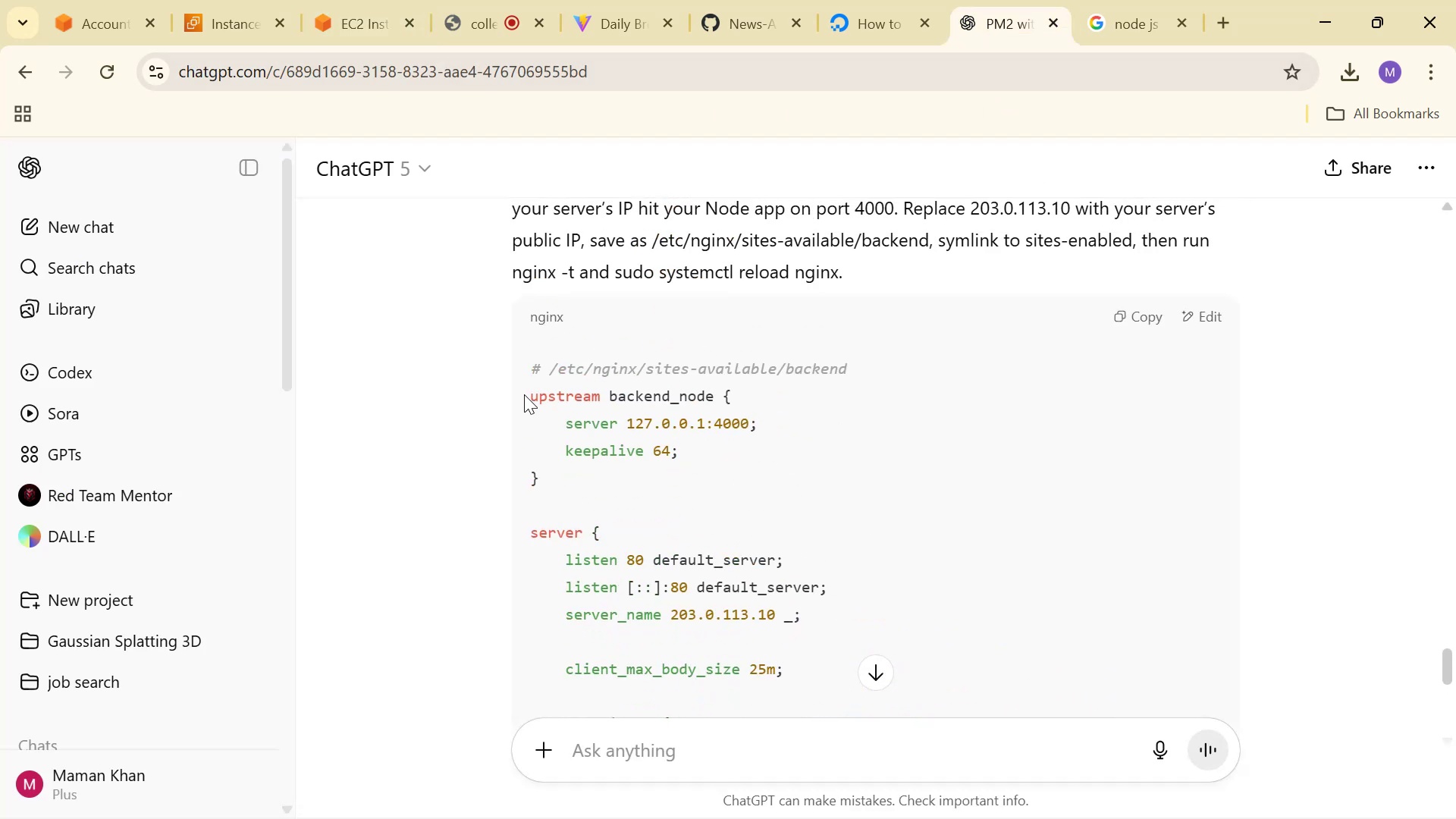 
scroll: coordinate [875, 490], scroll_direction: down, amount: 5.0
 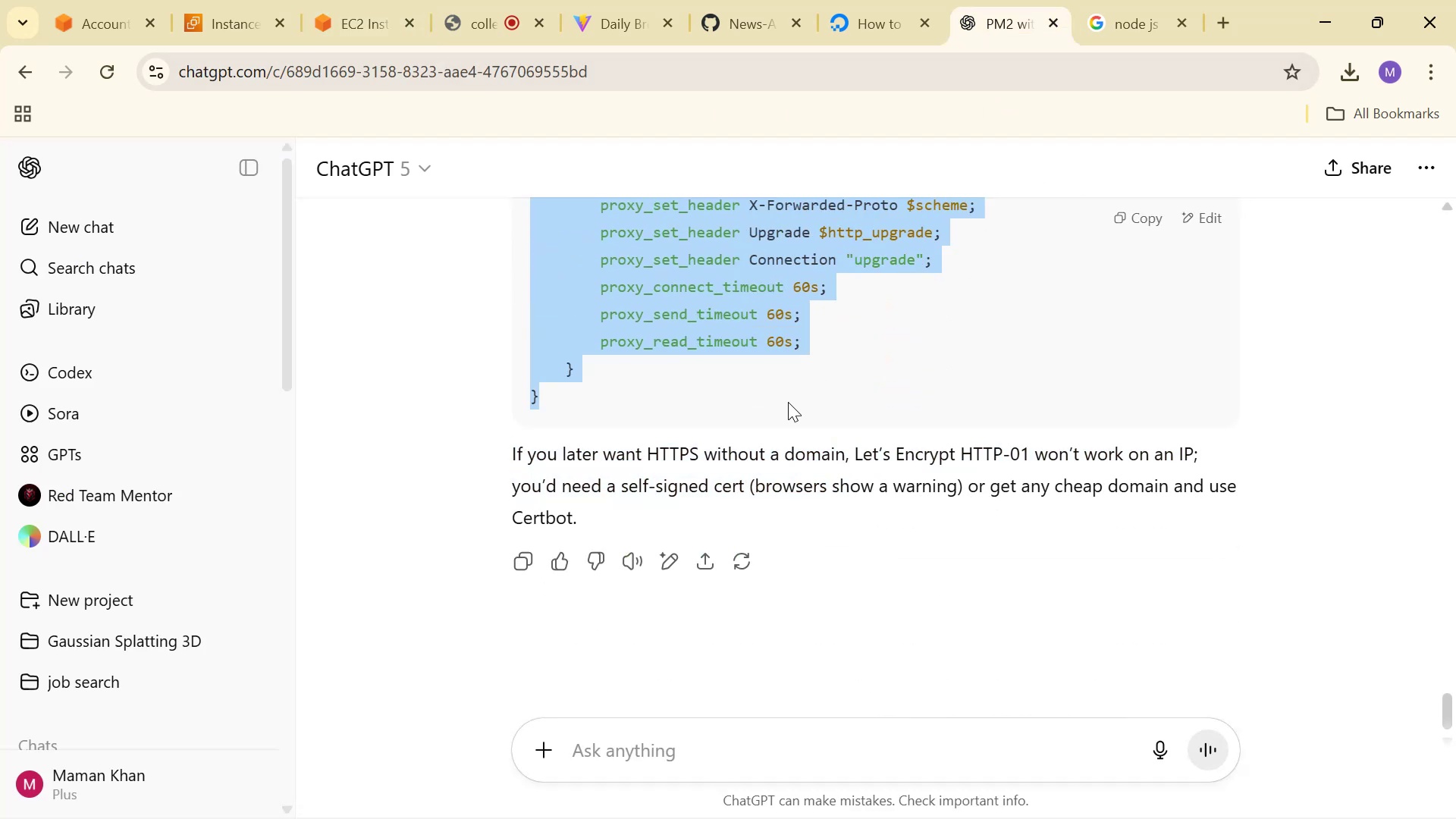 
scroll: coordinate [933, 420], scroll_direction: none, amount: 0.0
 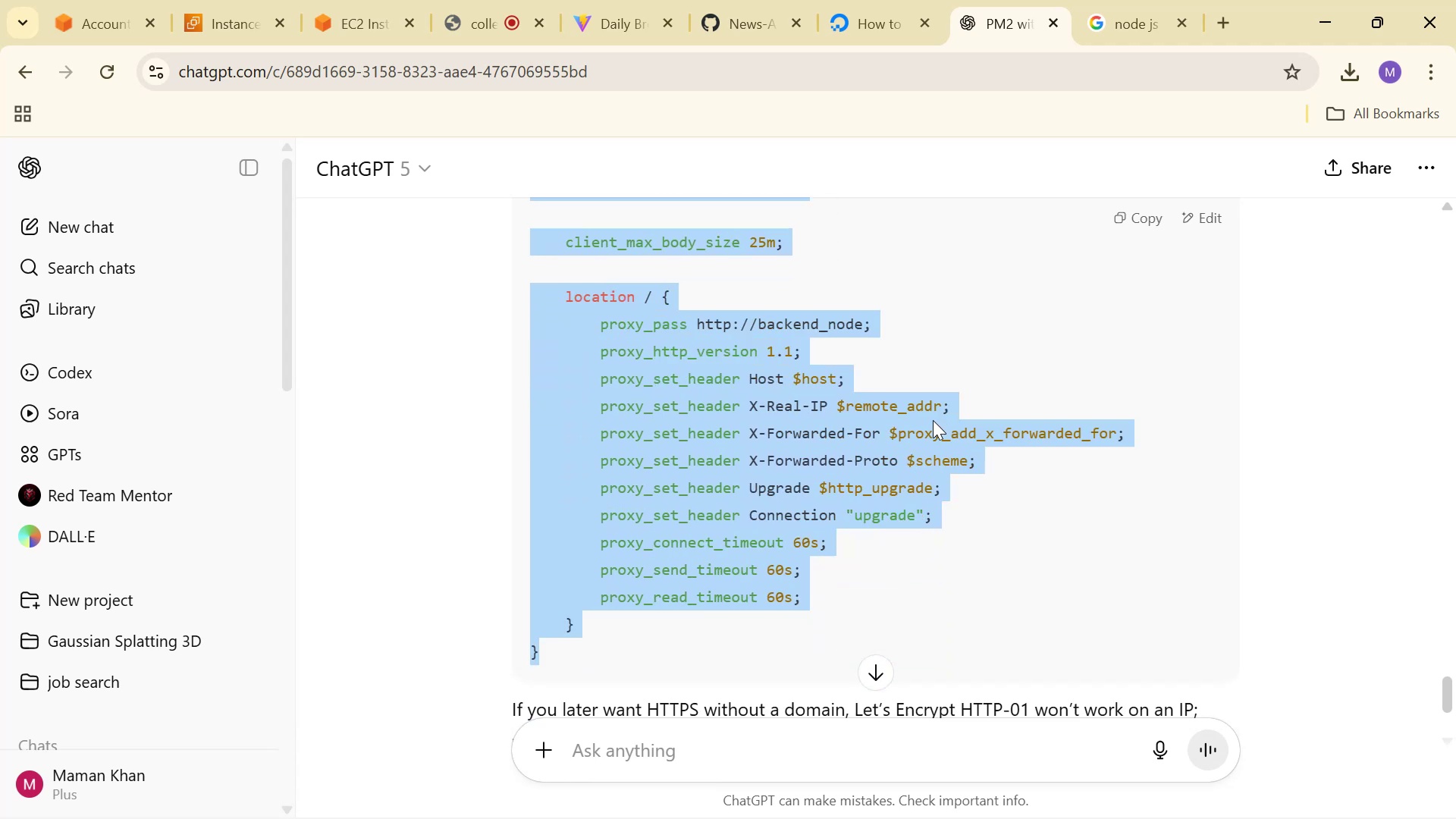 
double_click([933, 422])
 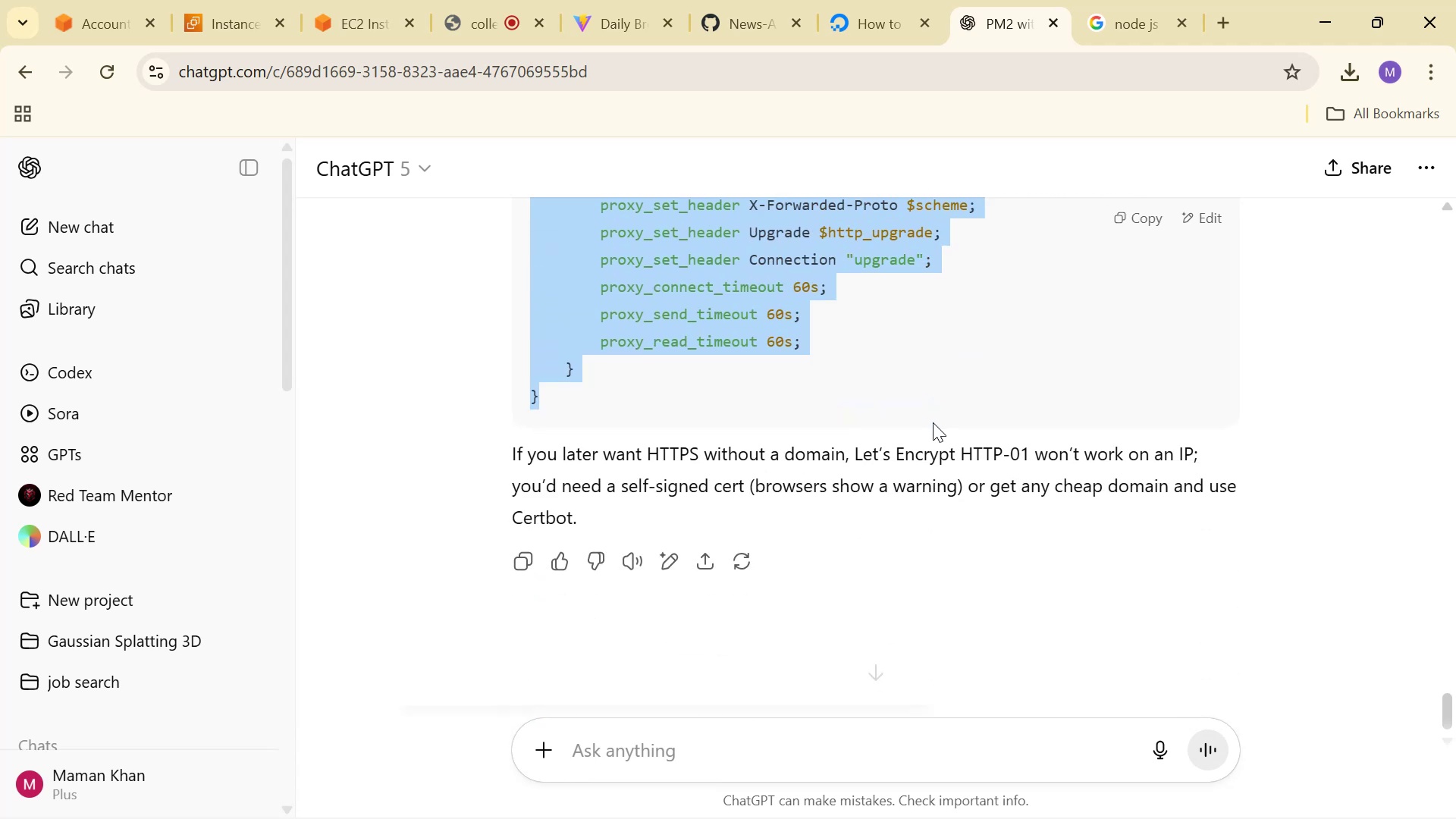 
hold_key(key=ControlLeft, duration=0.4)
 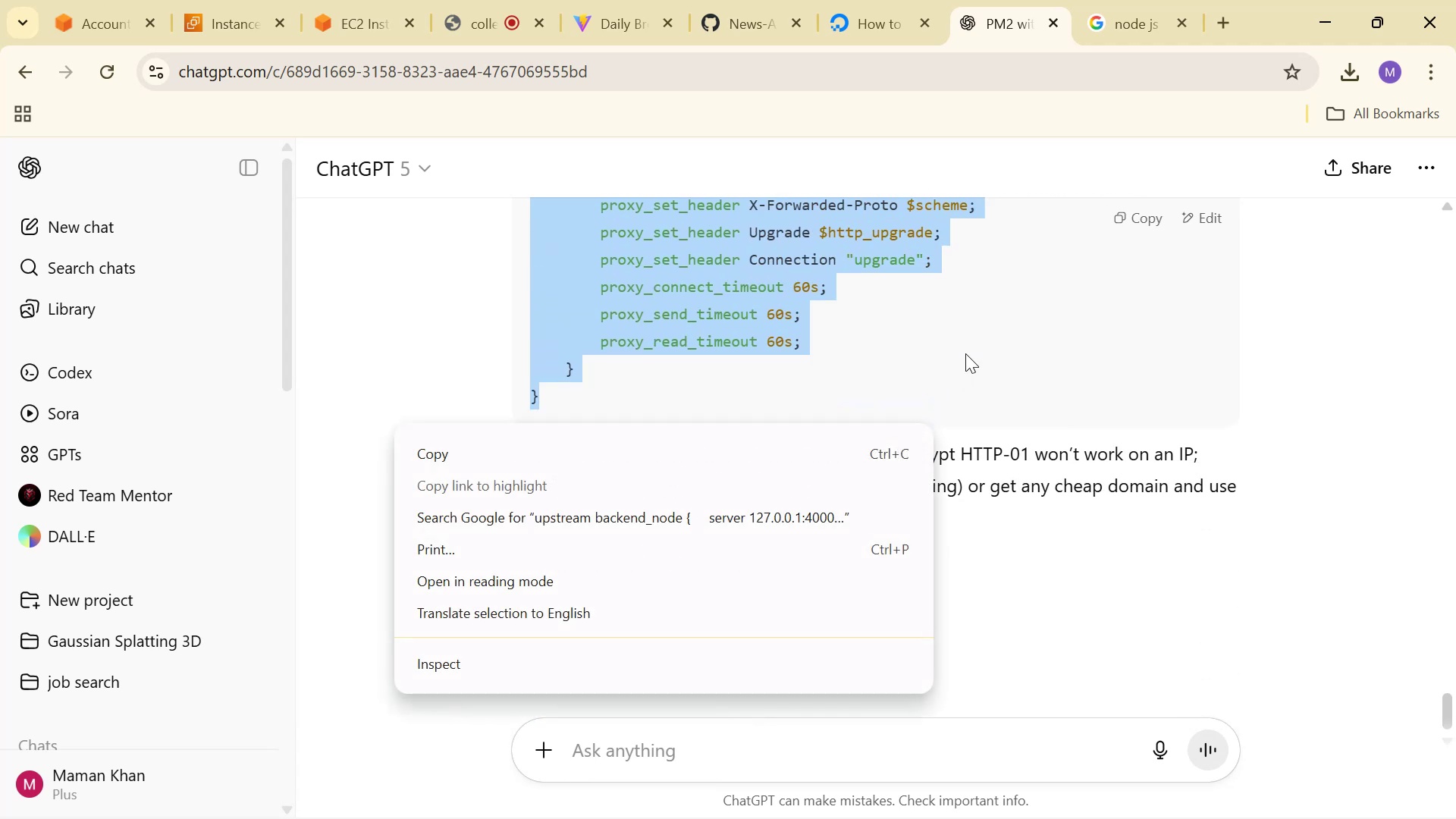 
key(Control+C)
 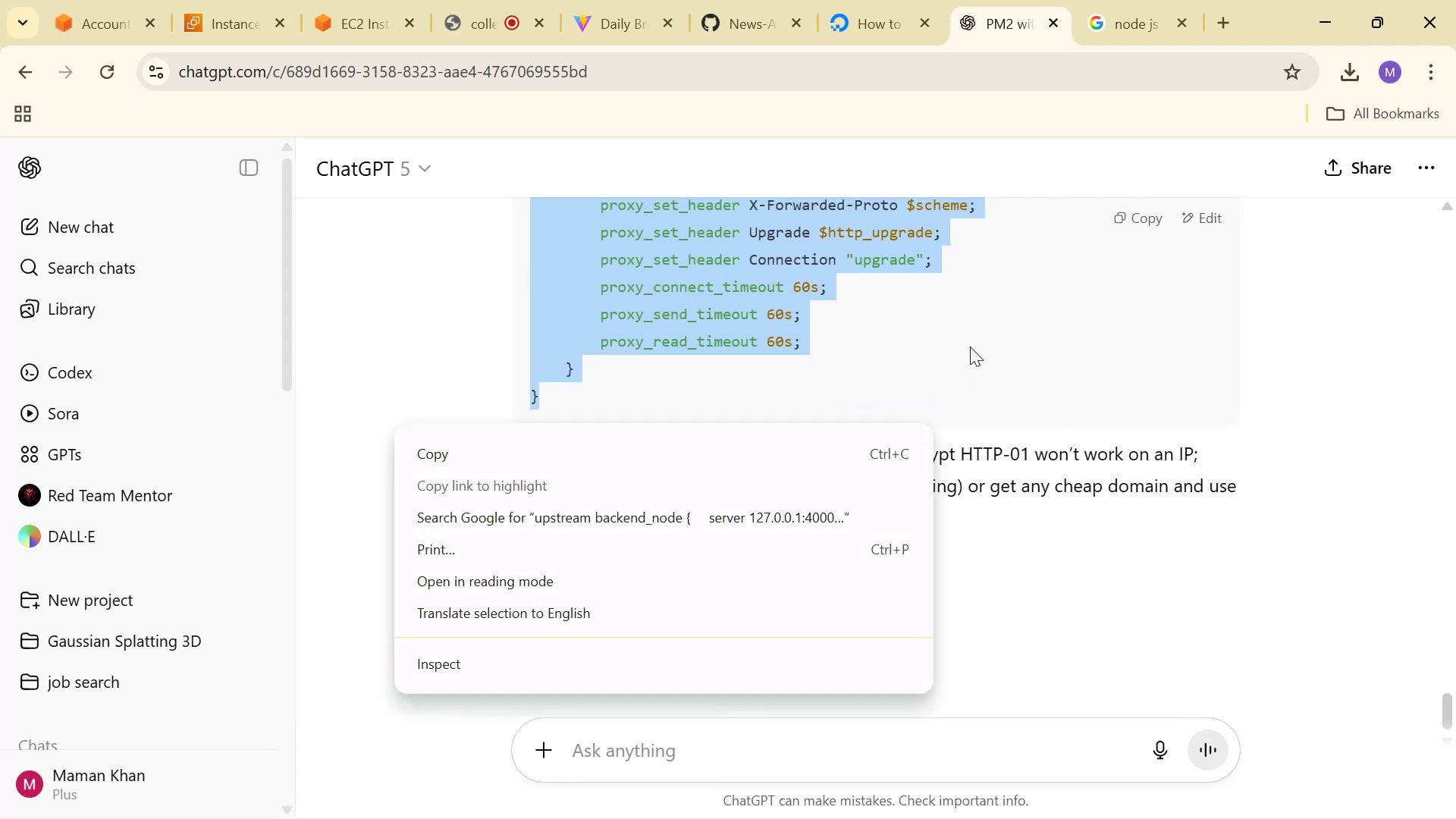 
key(Control+C)
 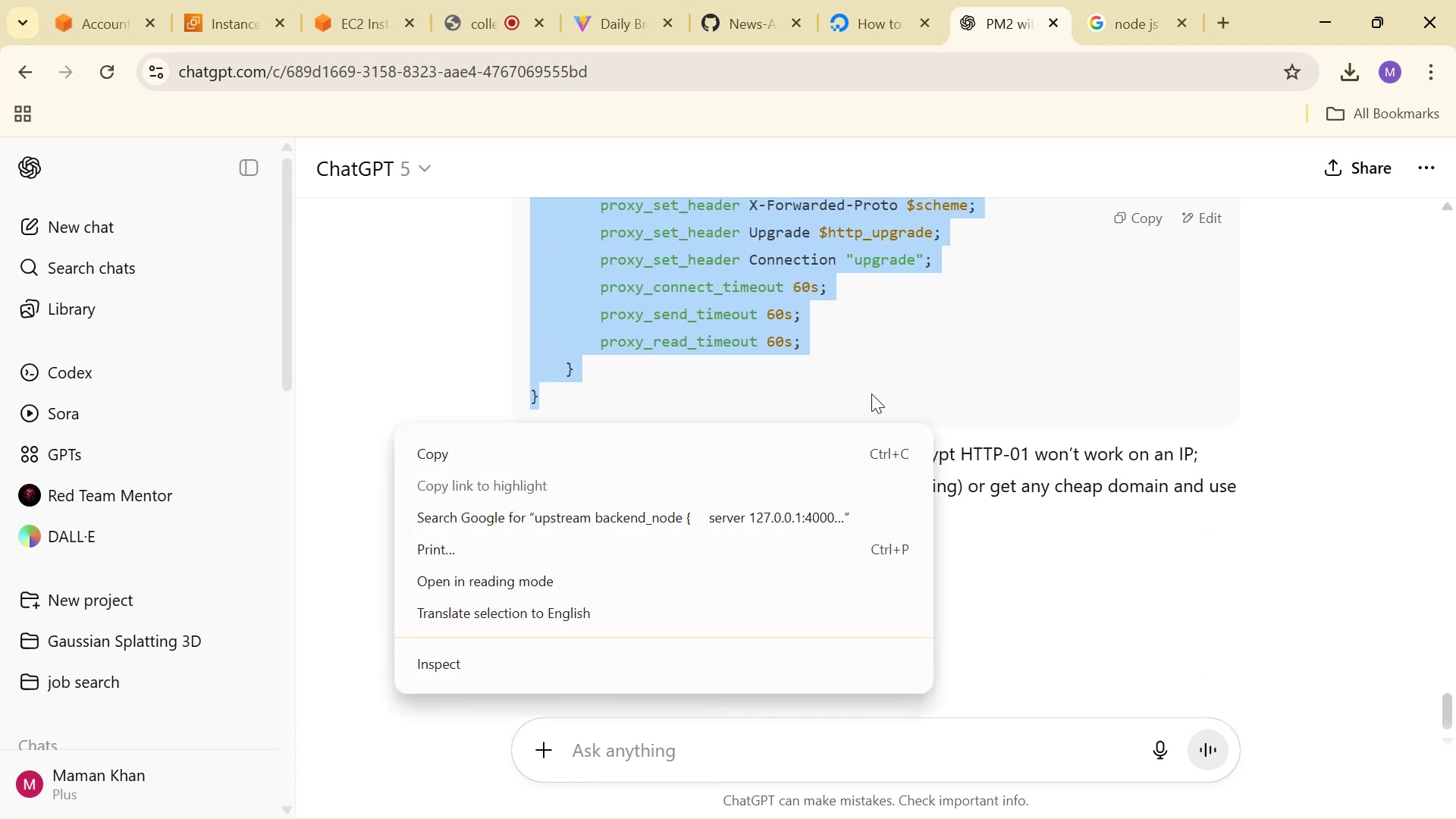 
key(Control+C)
 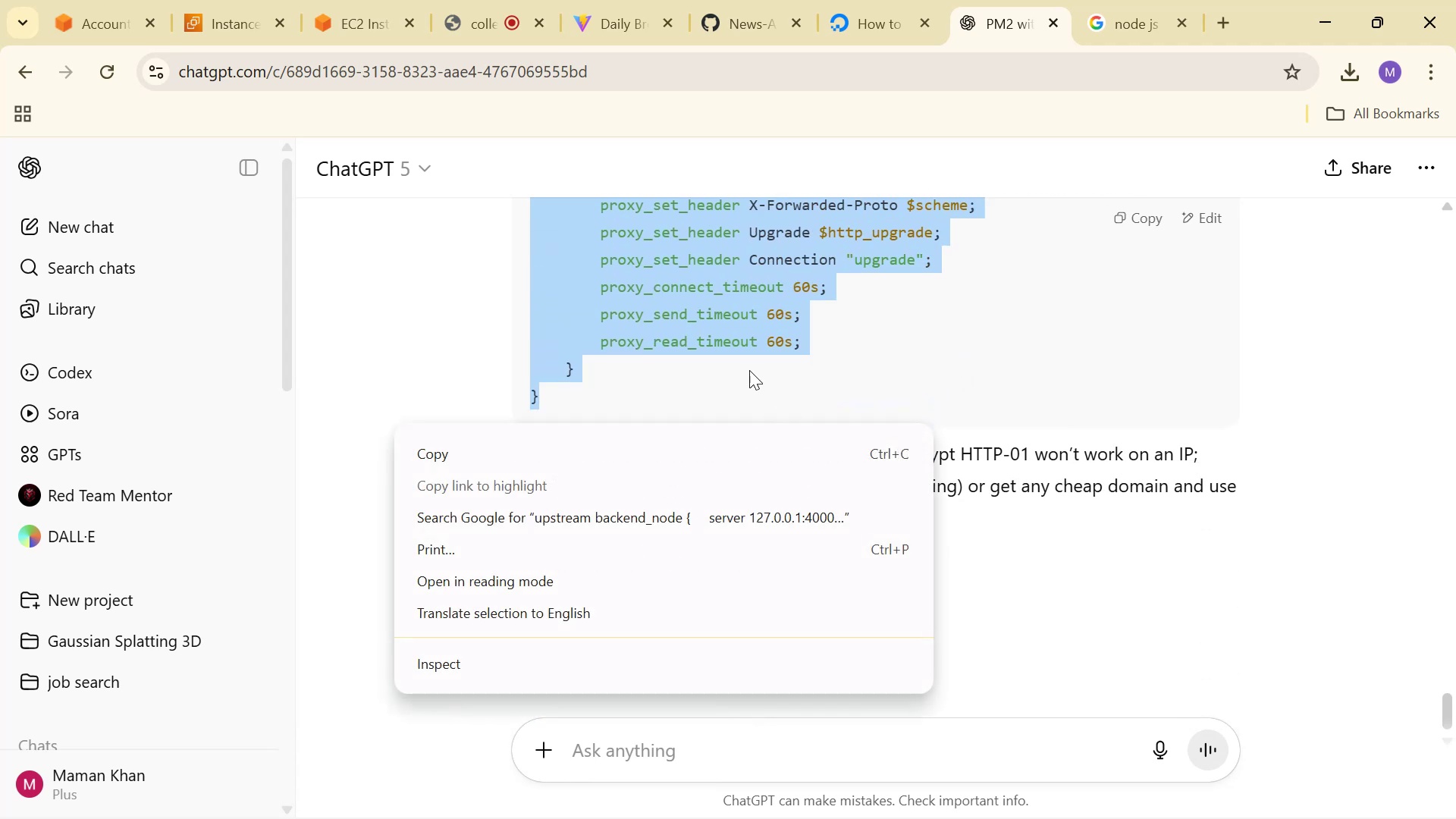 
key(Control+C)
 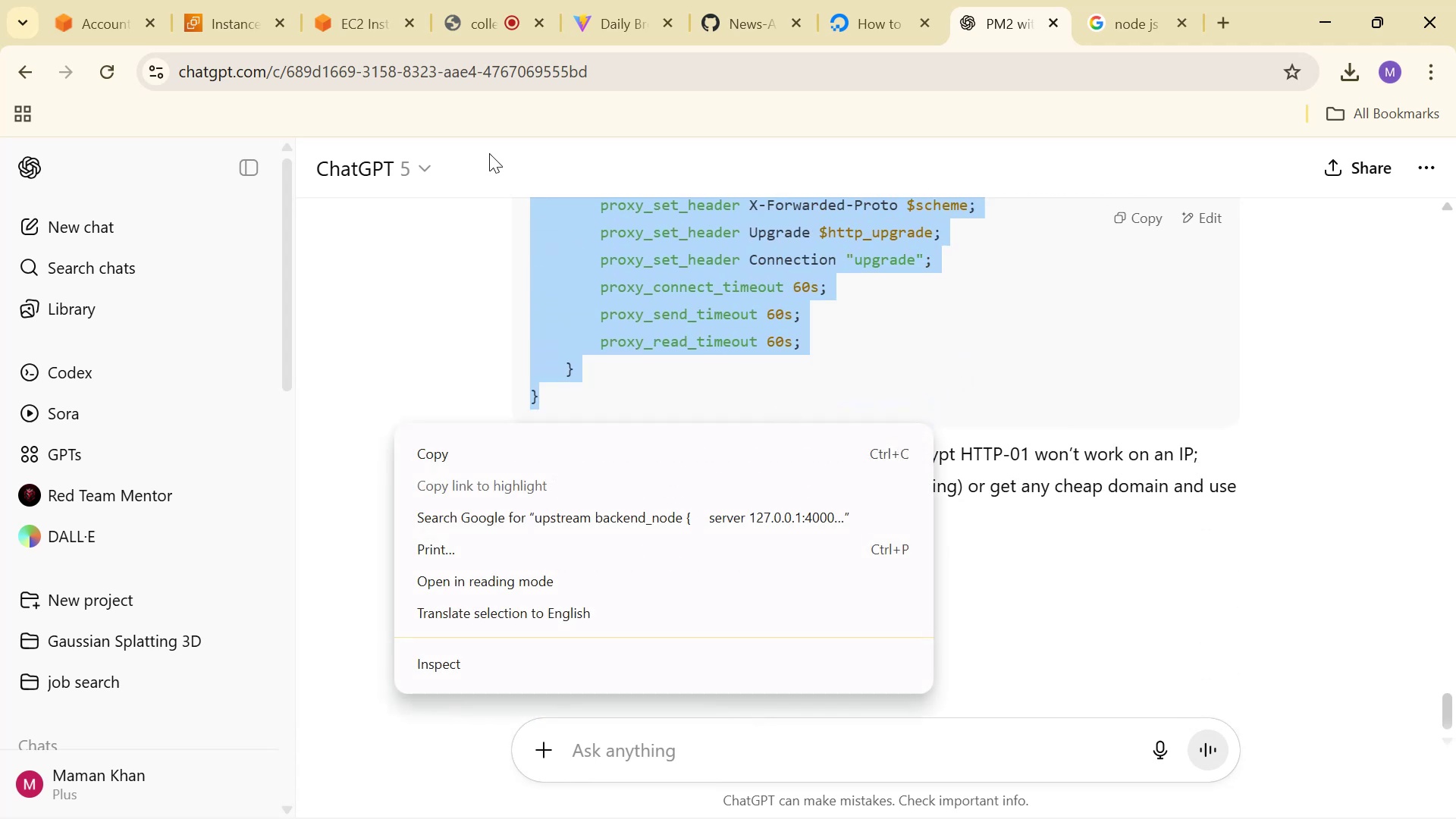 
key(Control+C)
 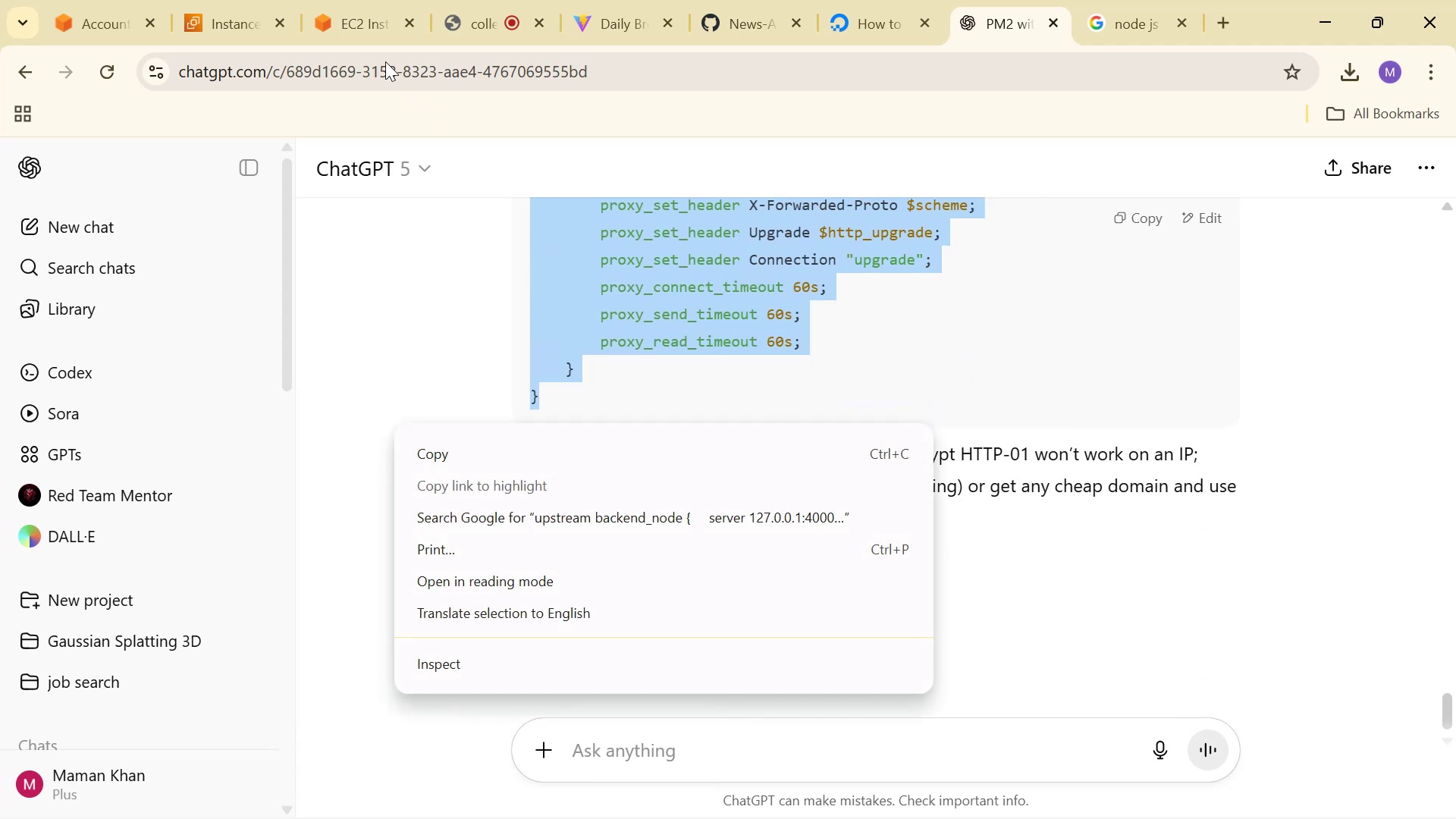 
left_click([344, 0])
 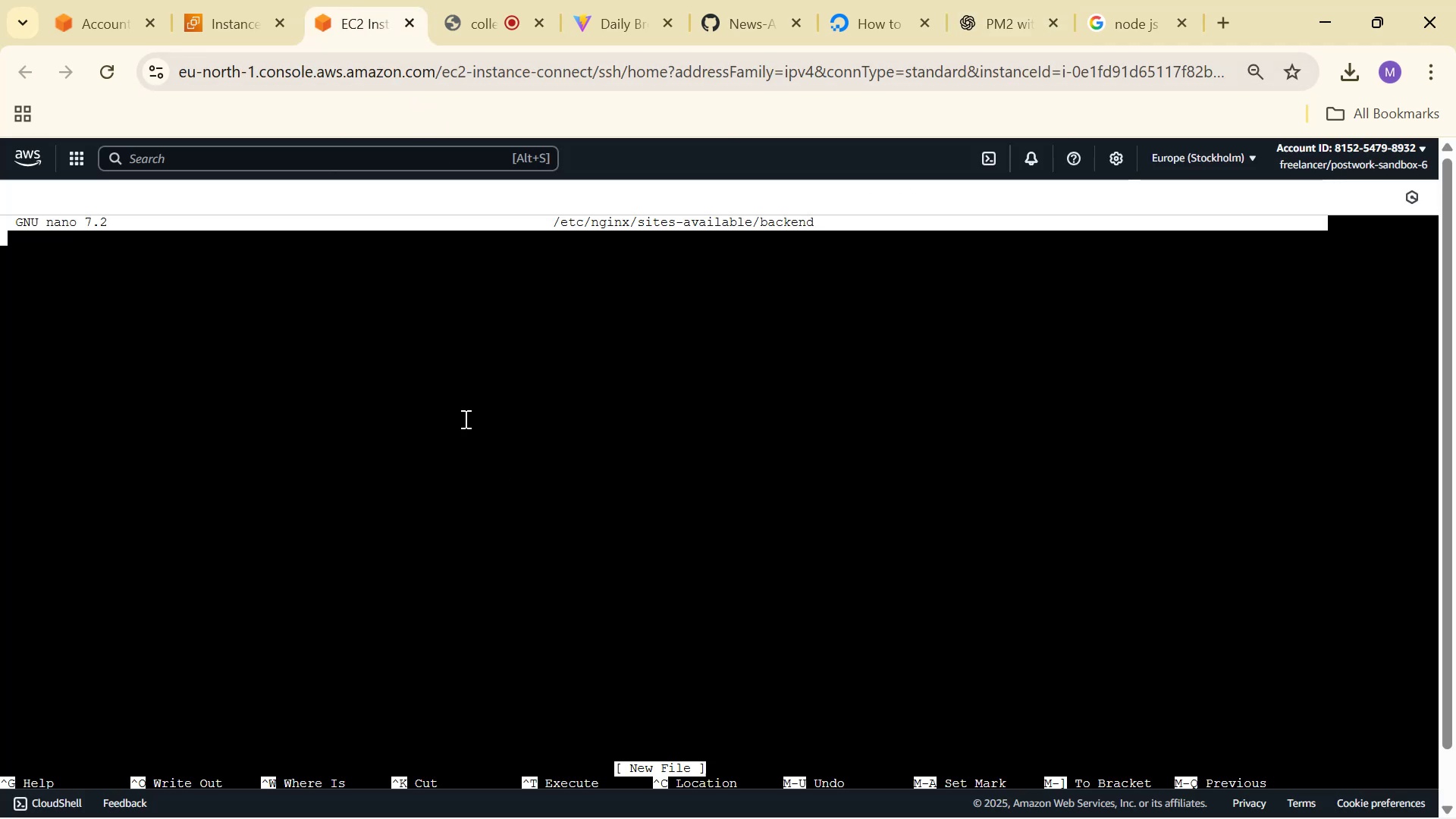 
right_click([464, 419])
 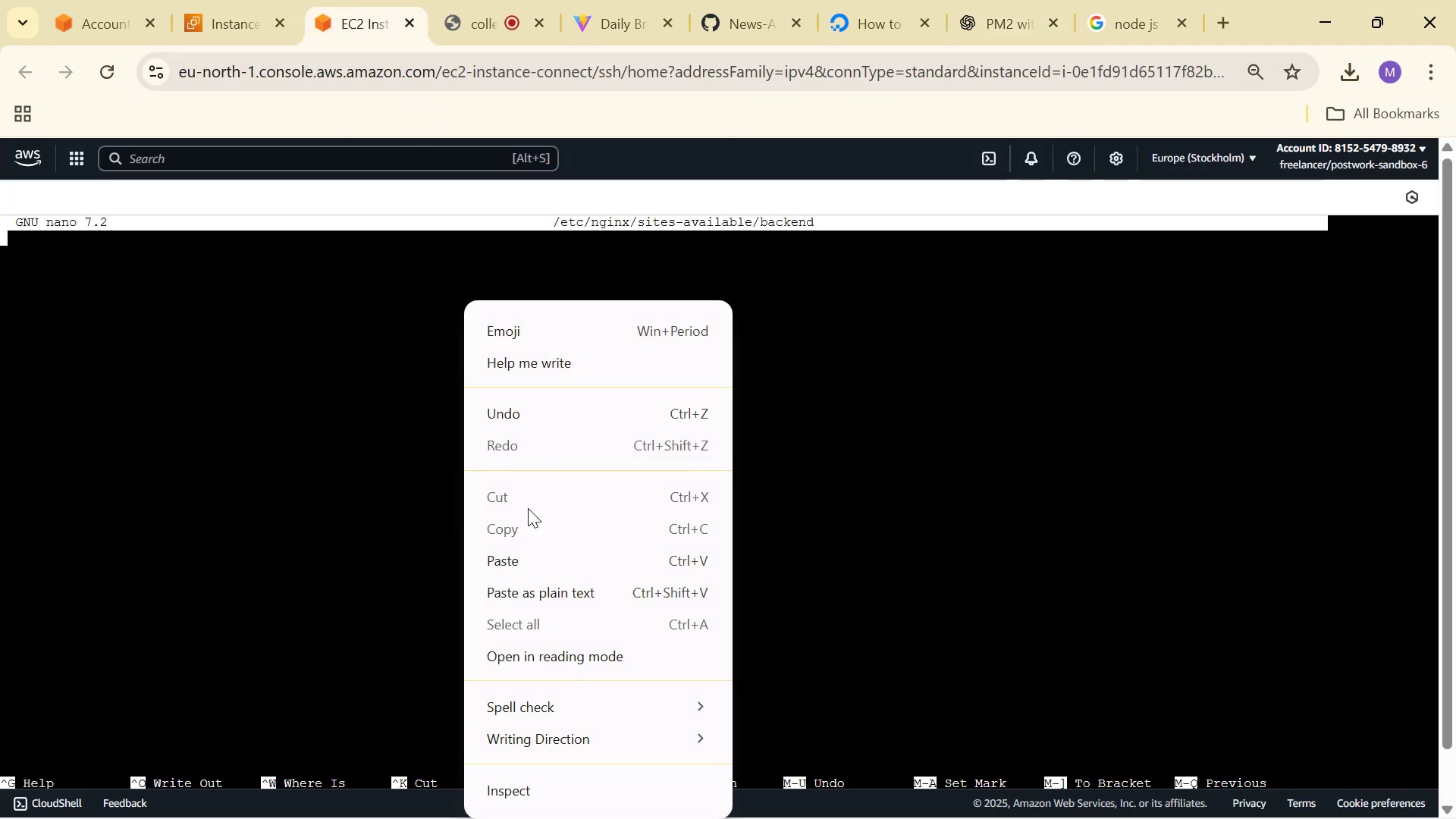 
left_click([532, 556])
 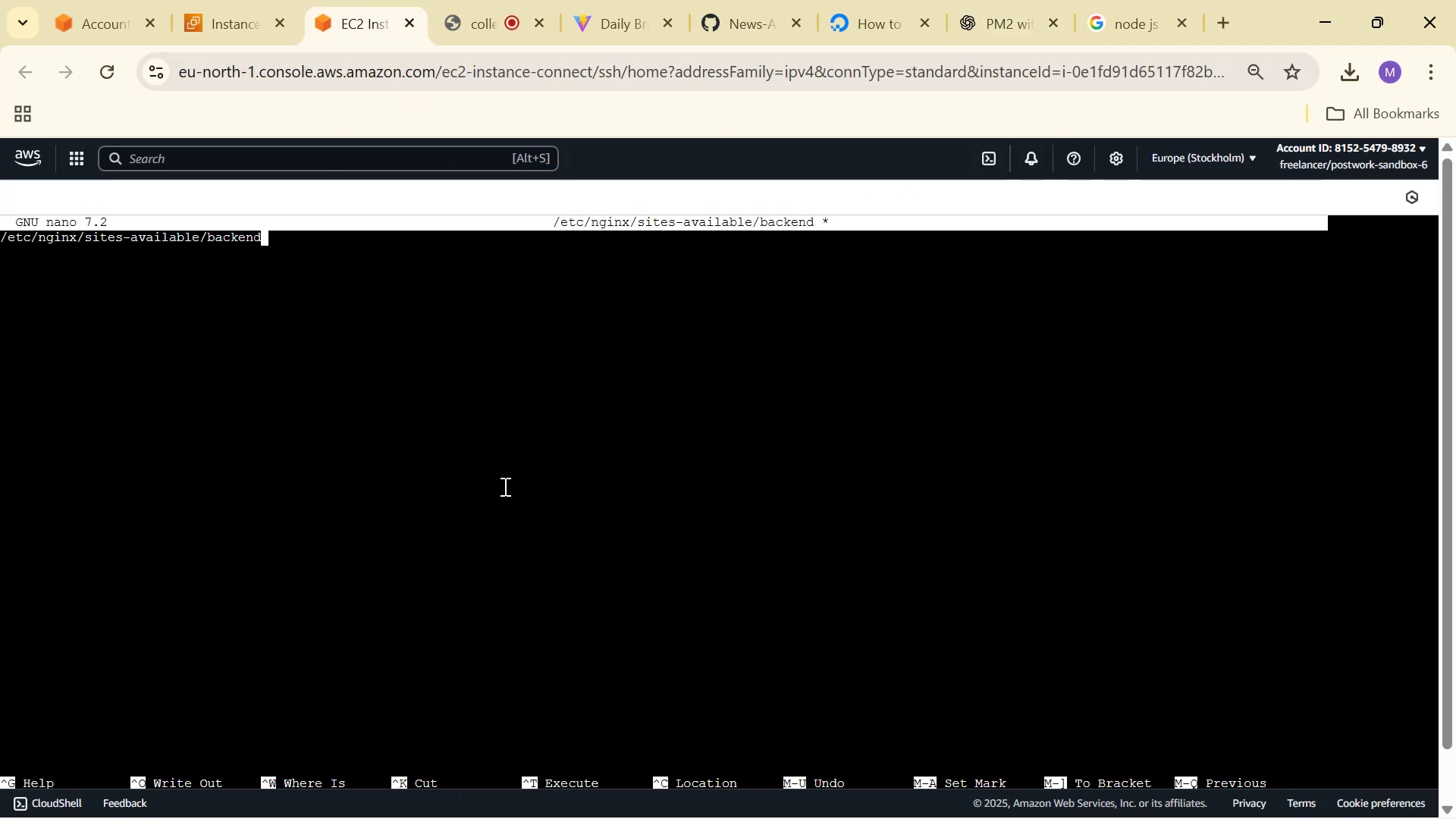 
hold_key(key=Backspace, duration=1.51)
 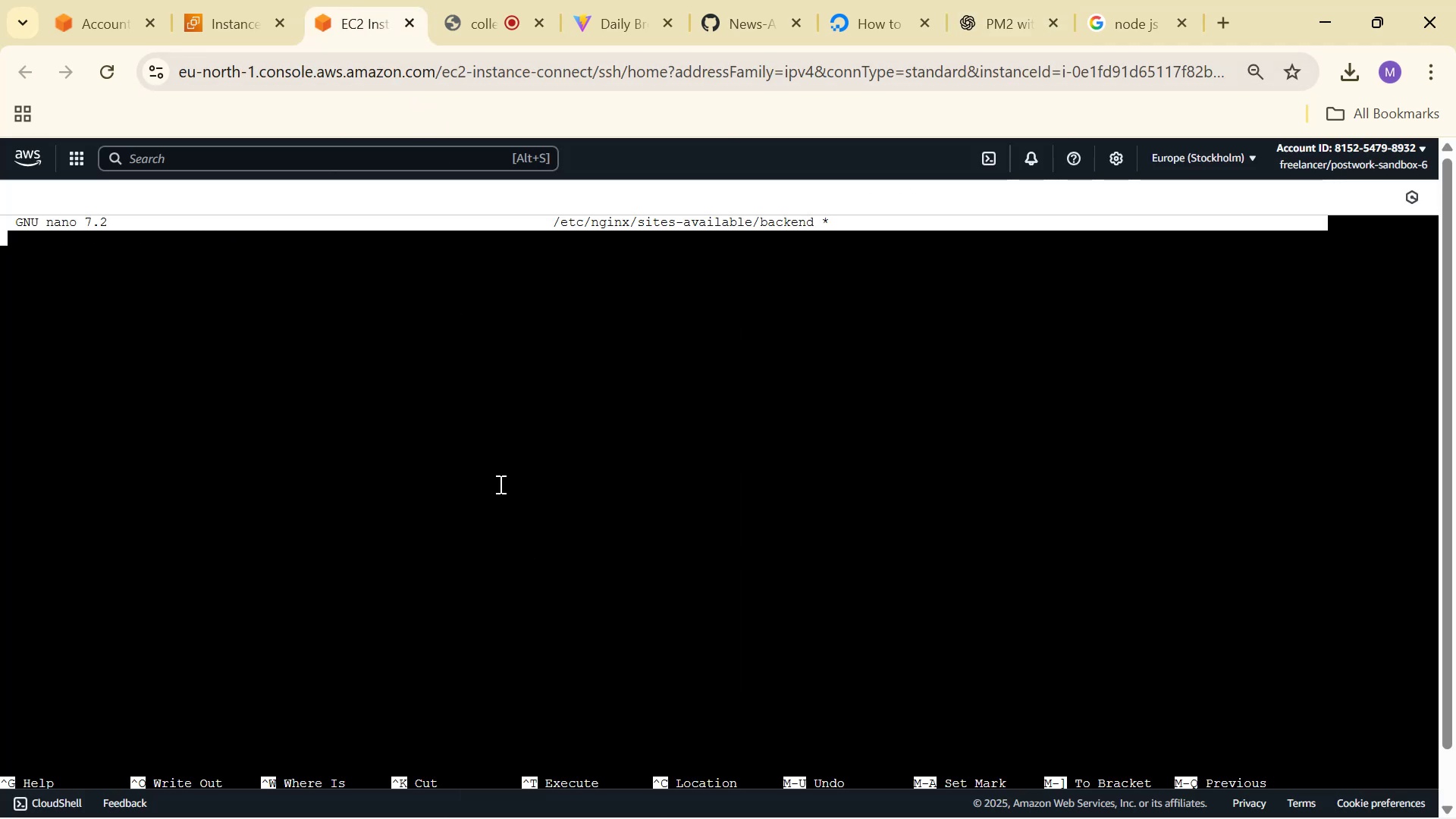 
hold_key(key=Backspace, duration=0.35)
 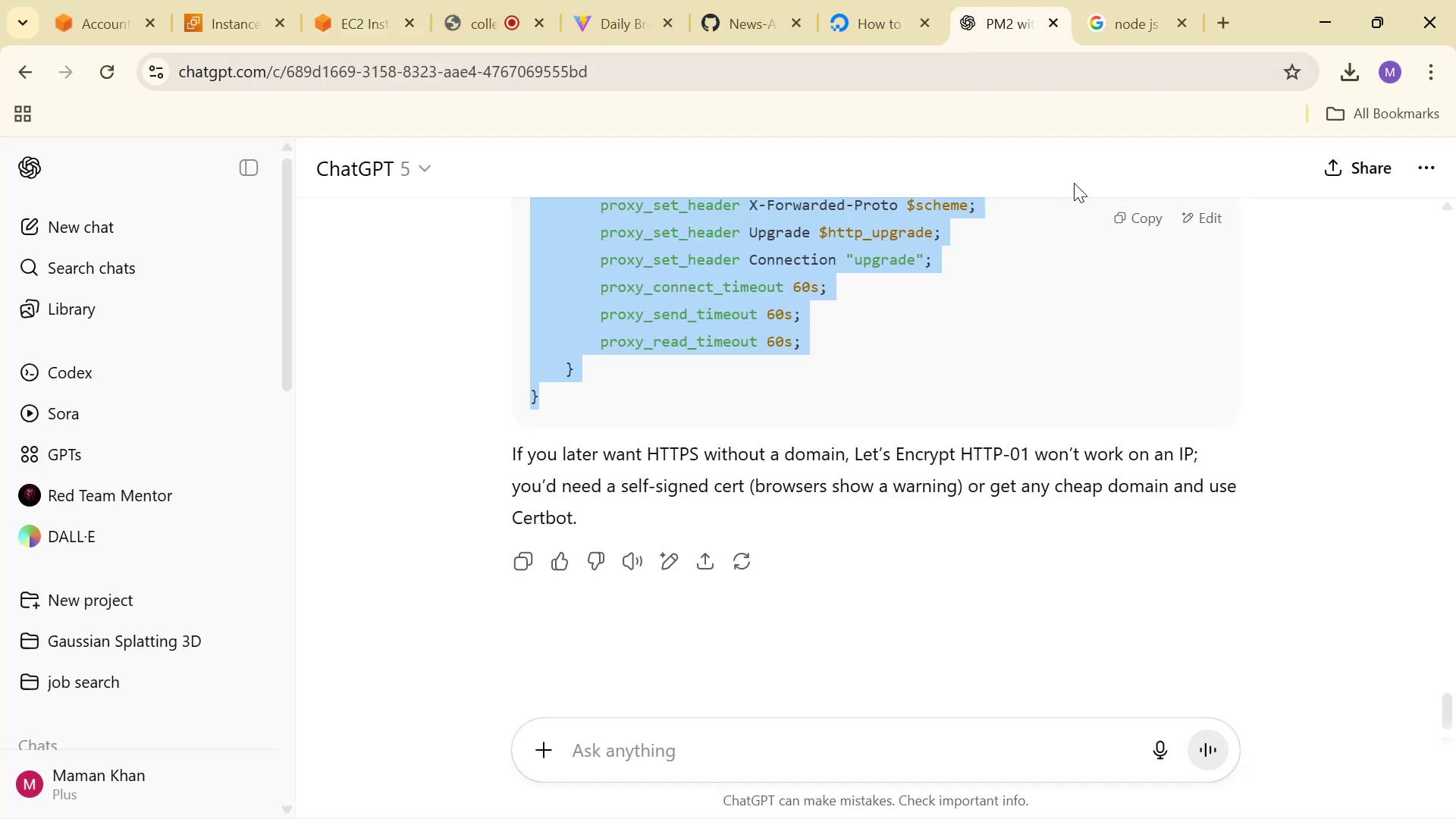 
scroll: coordinate [1112, 280], scroll_direction: up, amount: 5.0
 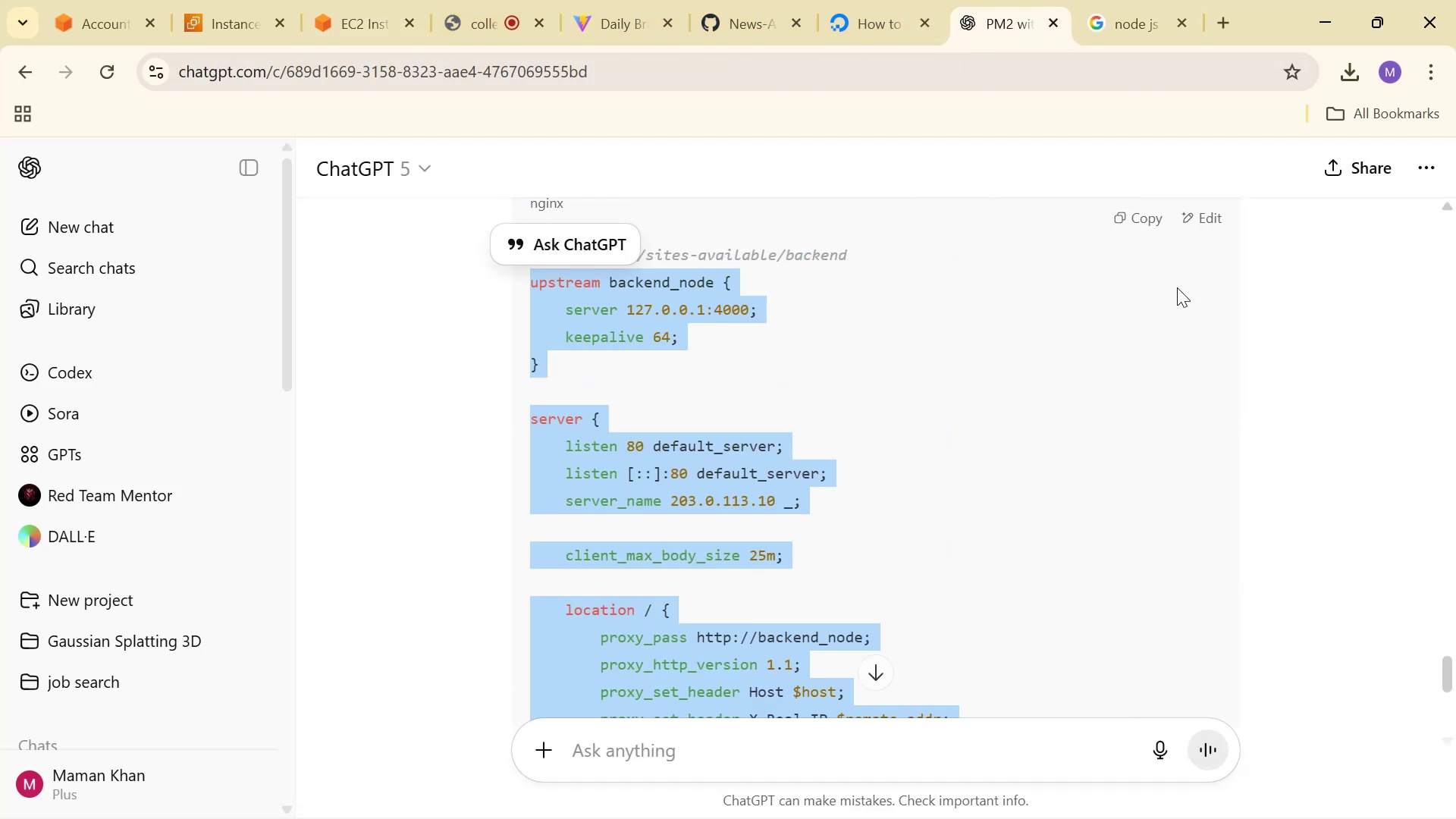 
left_click([1391, 341])
 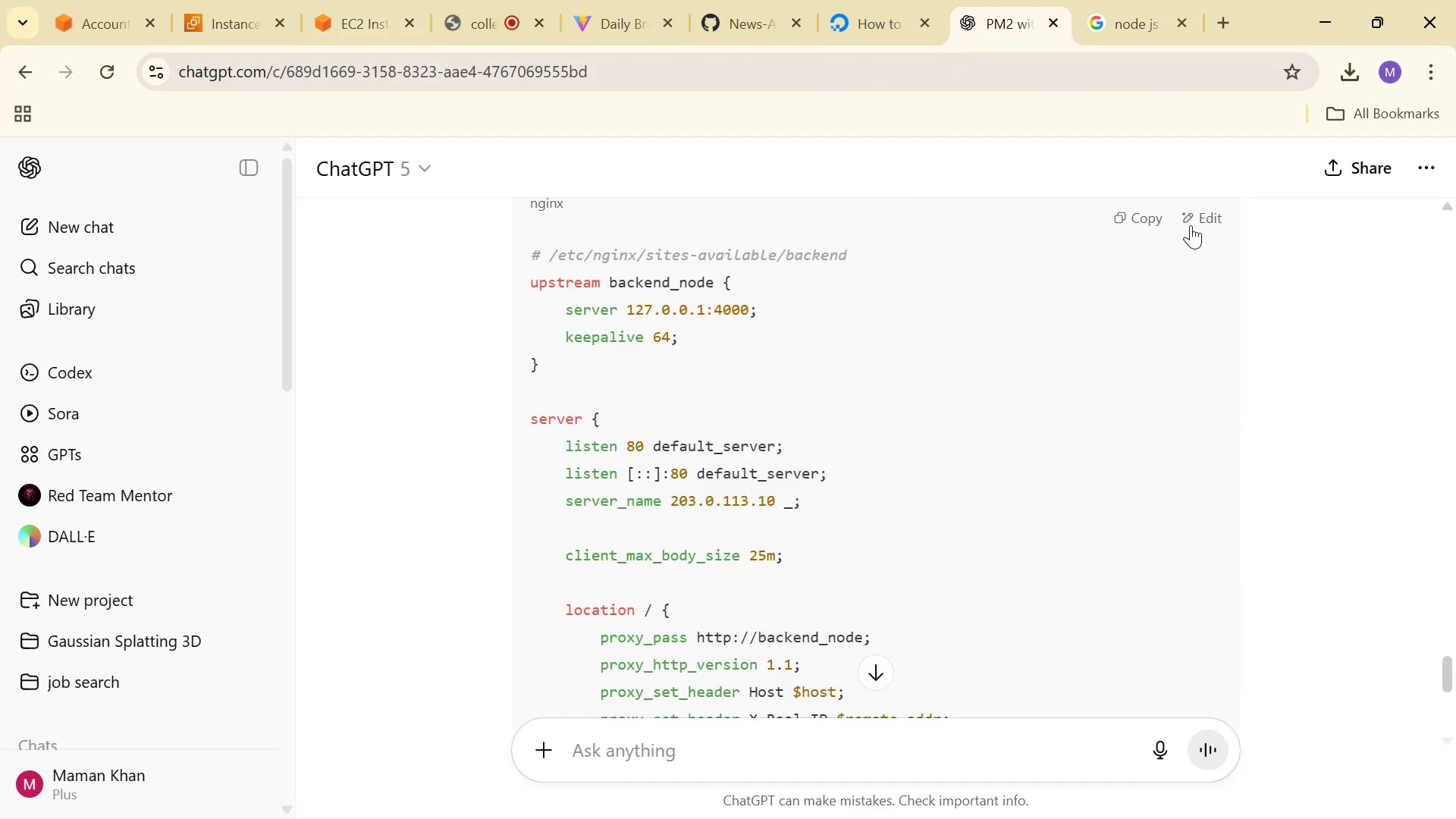 
left_click([1160, 221])
 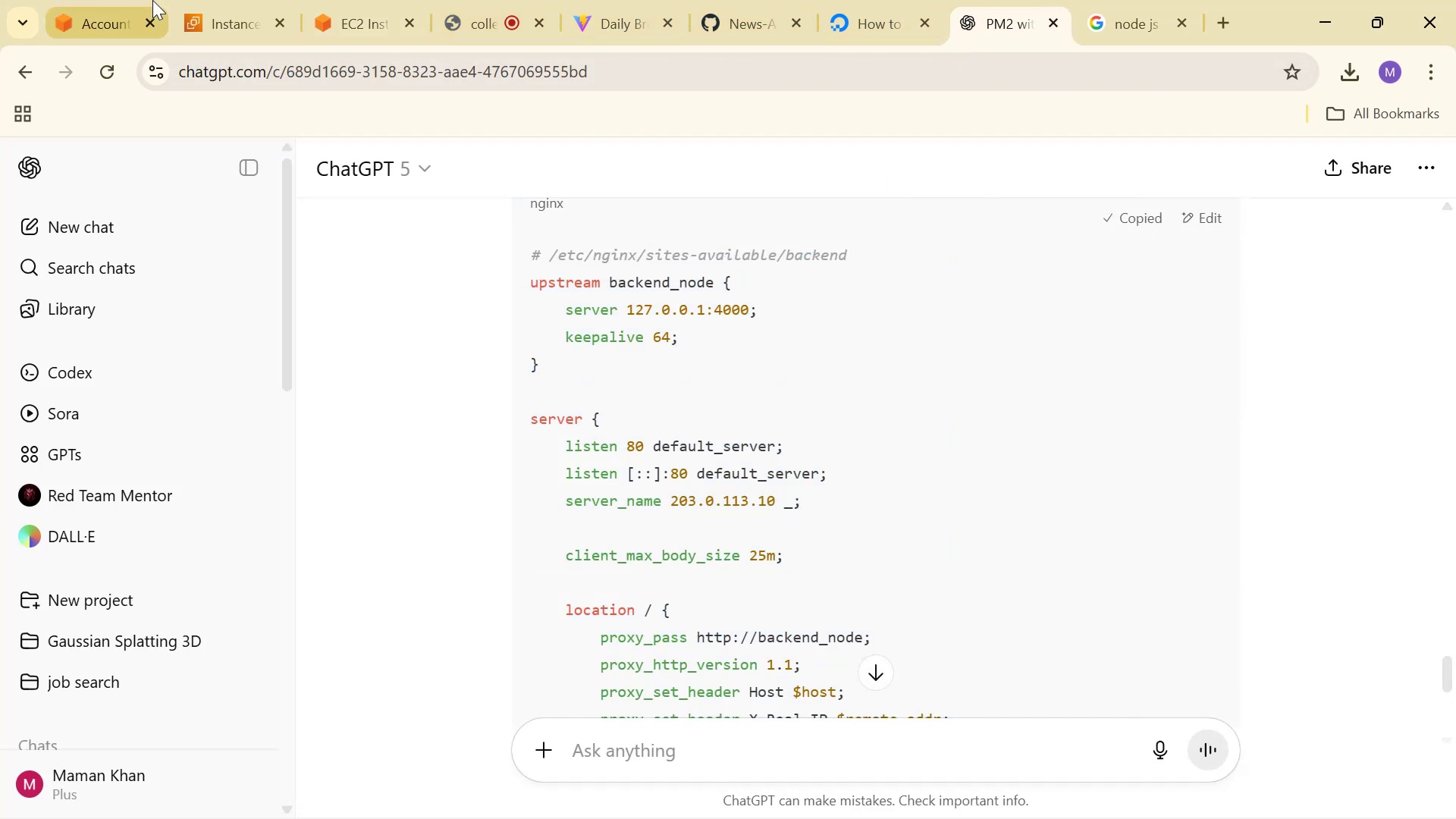 
left_click([344, 0])
 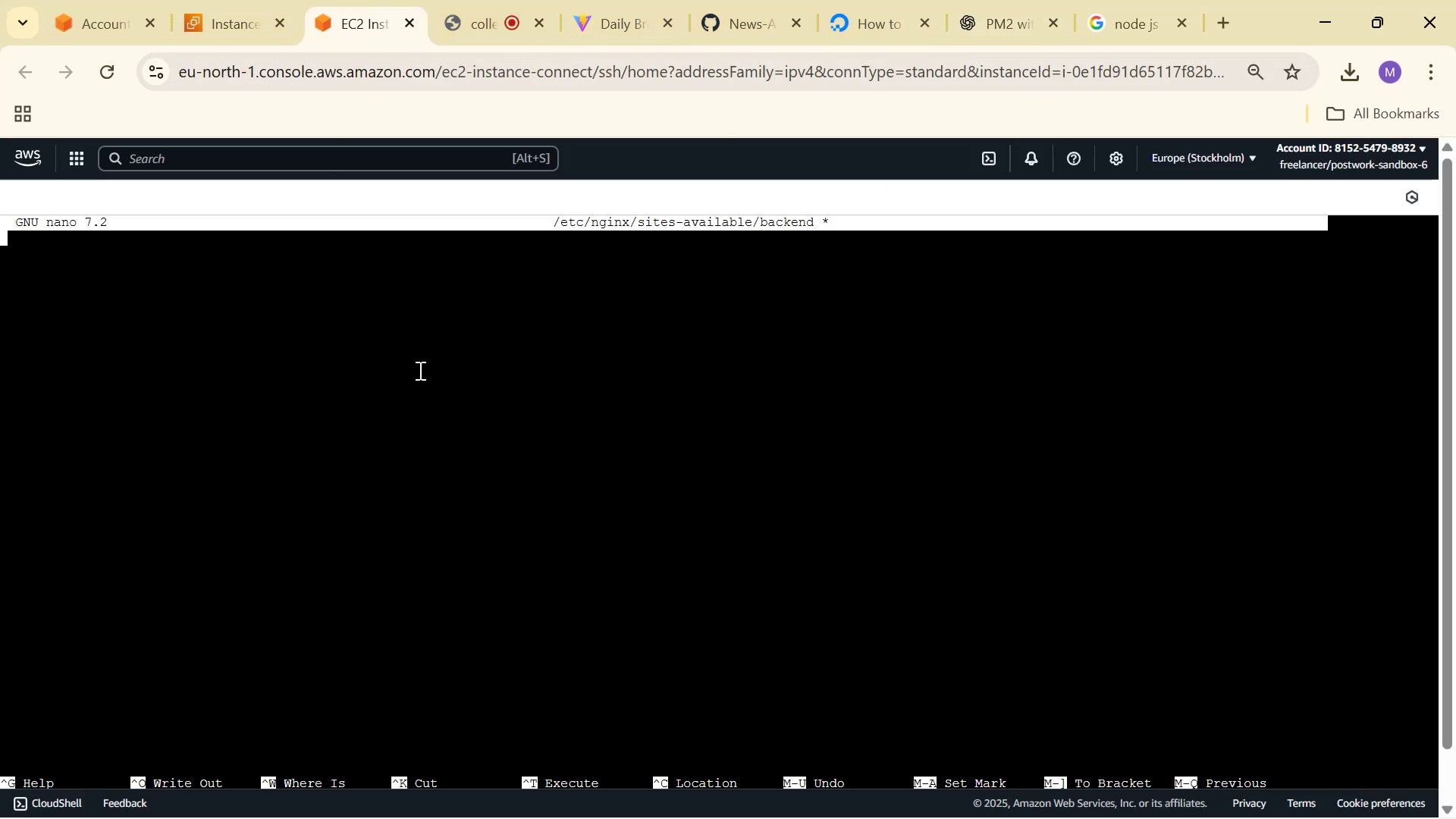 
right_click([456, 444])
 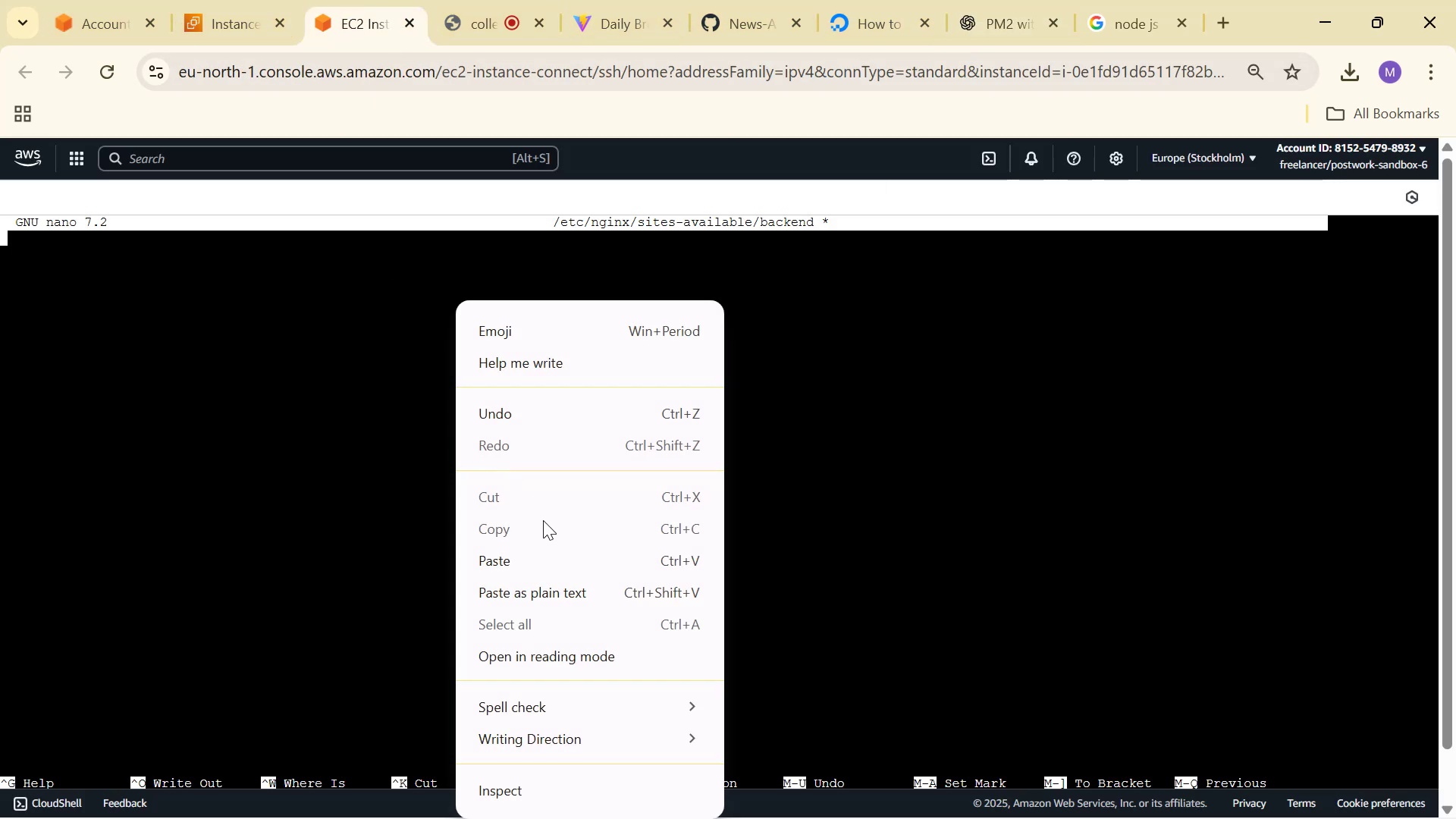 
left_click([548, 555])
 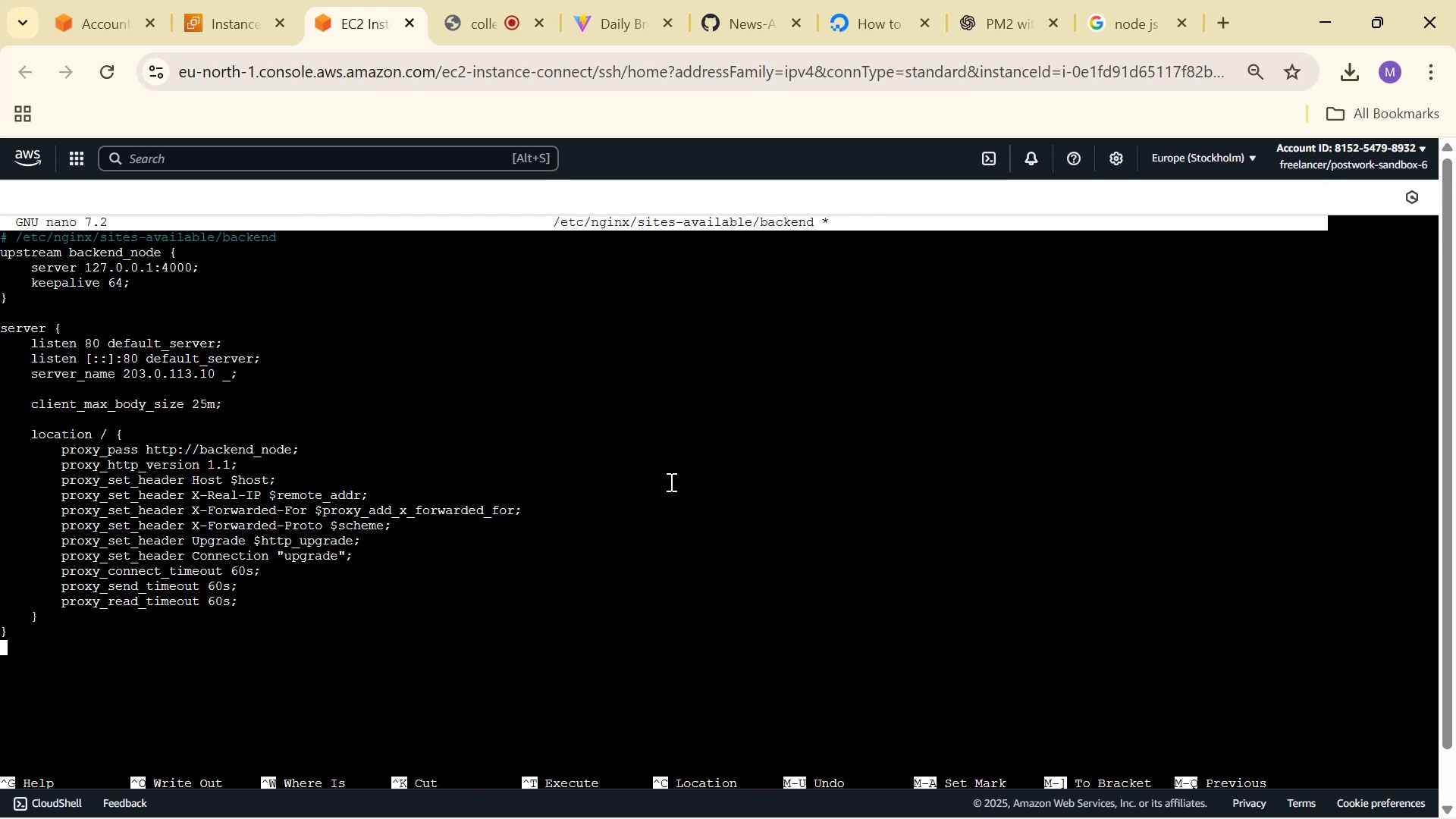 
wait(7.23)
 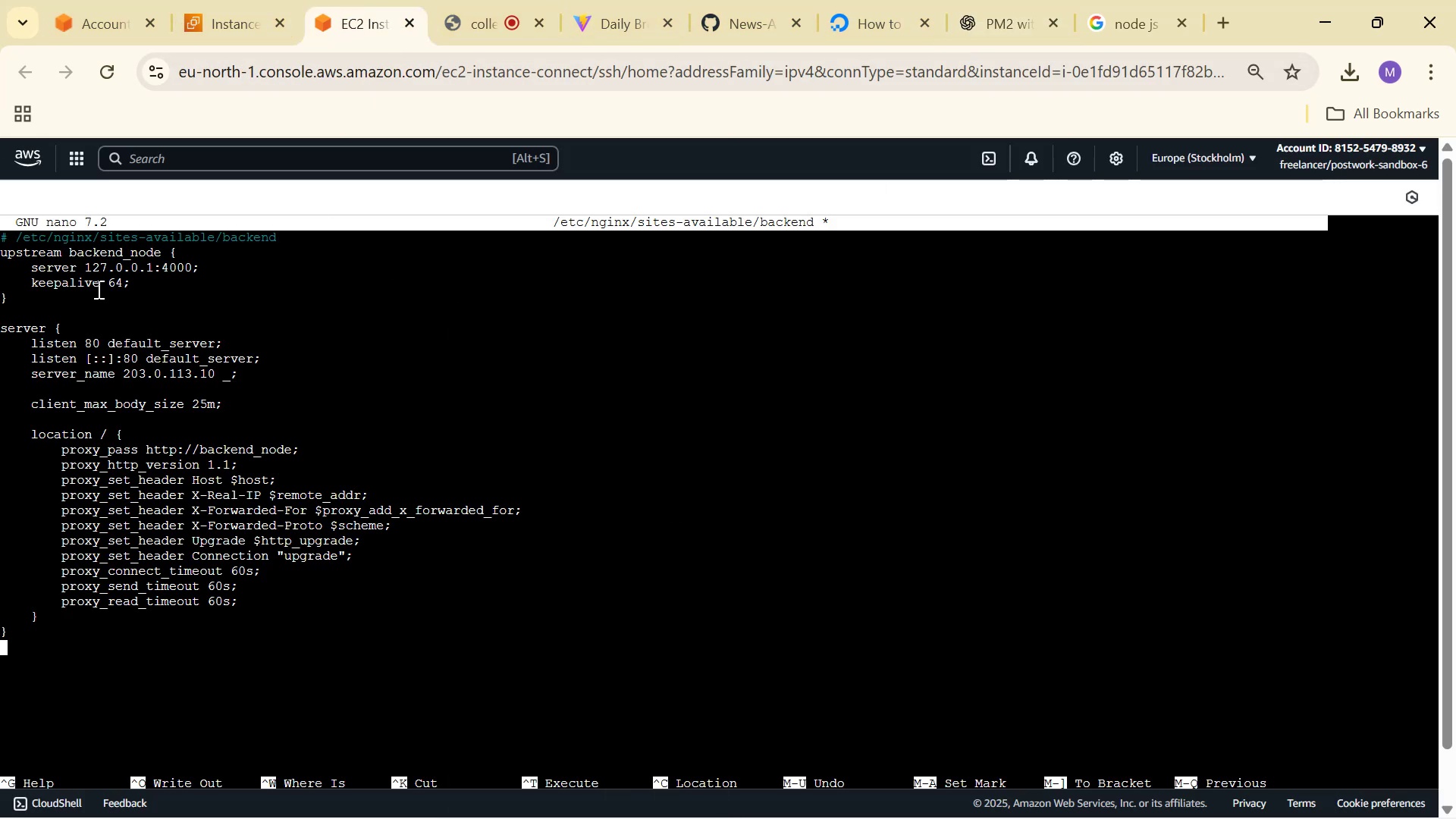 
key(Control+X)
 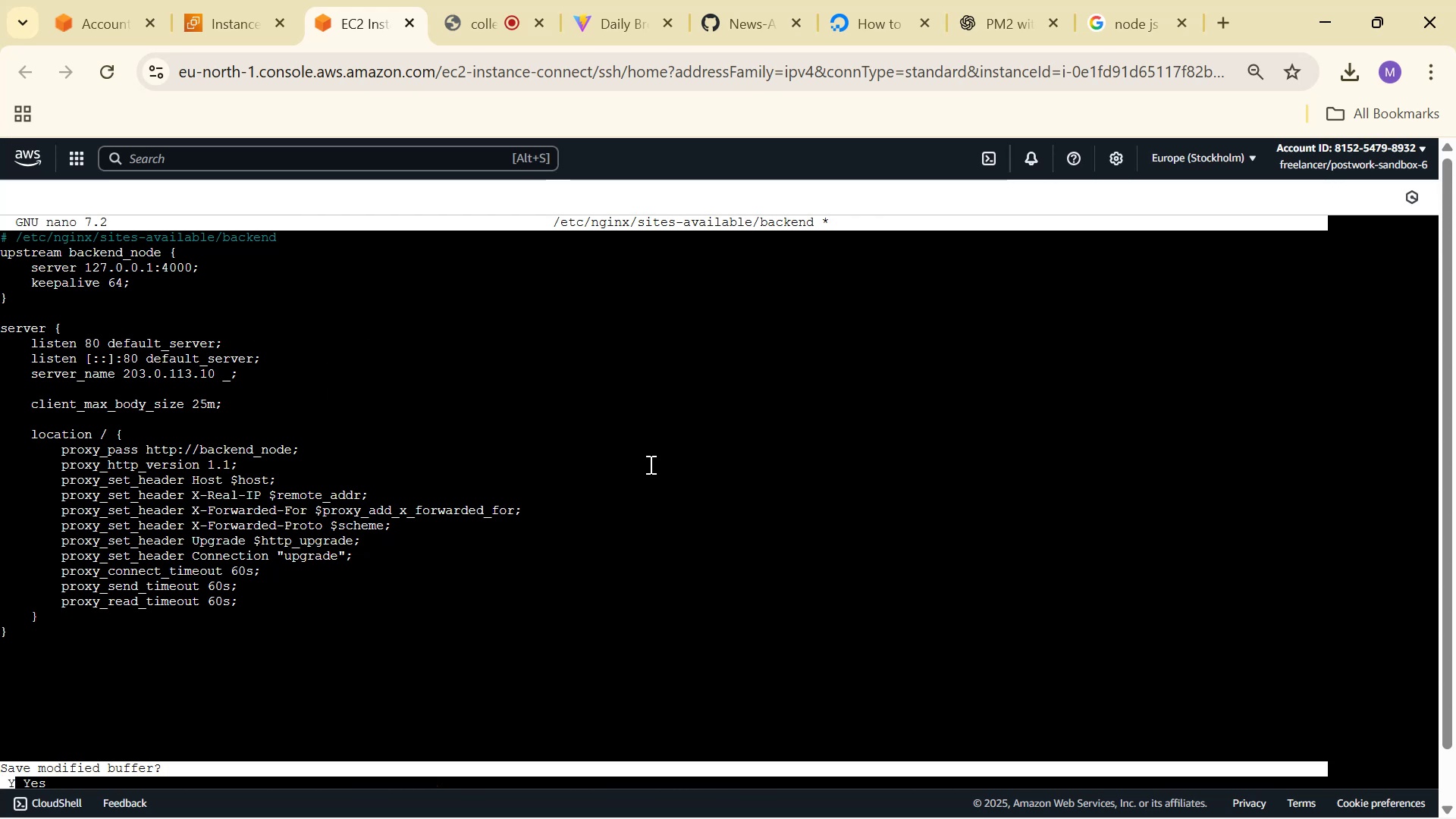 
key(Y)
 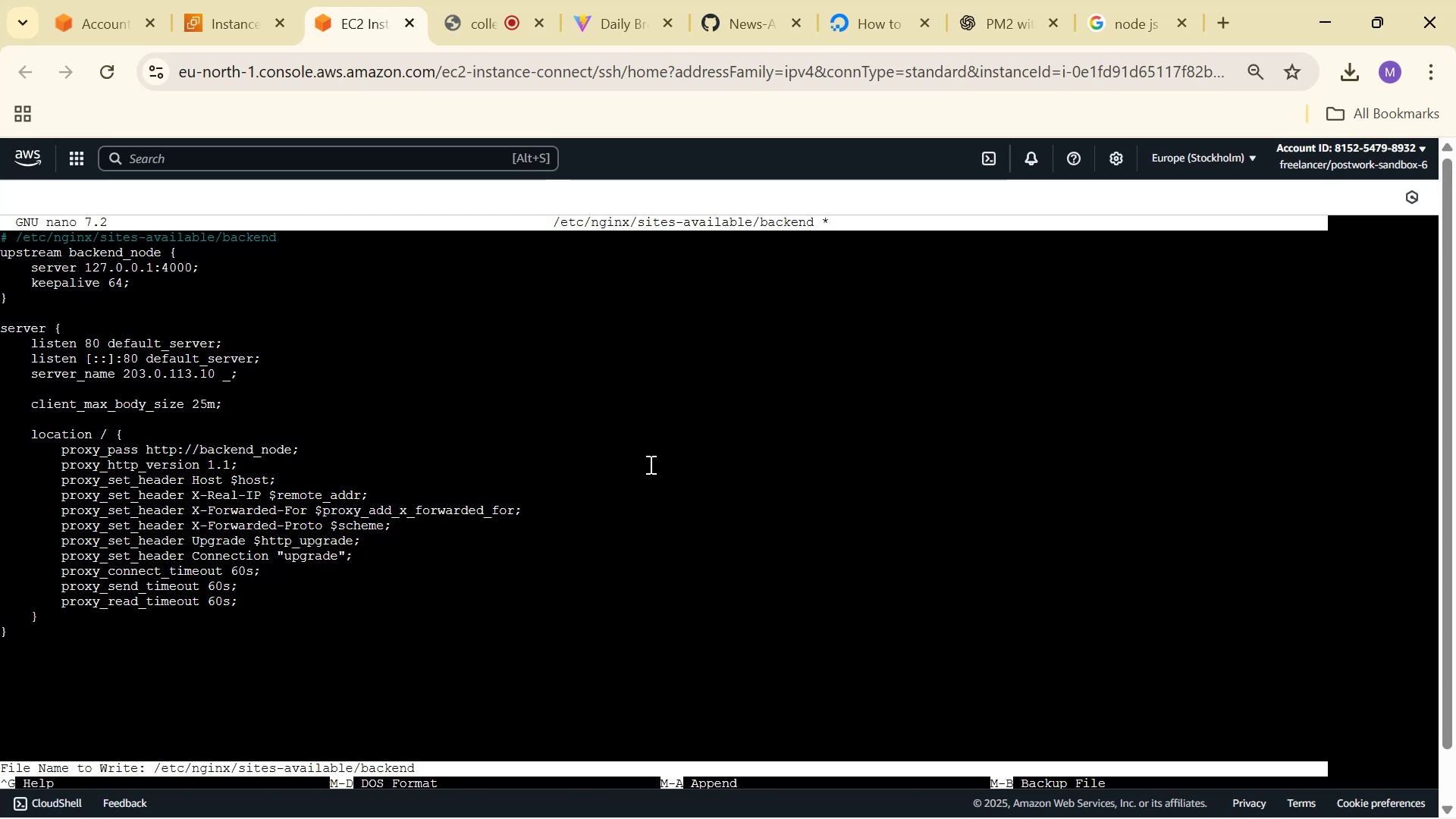 
key(Enter)
 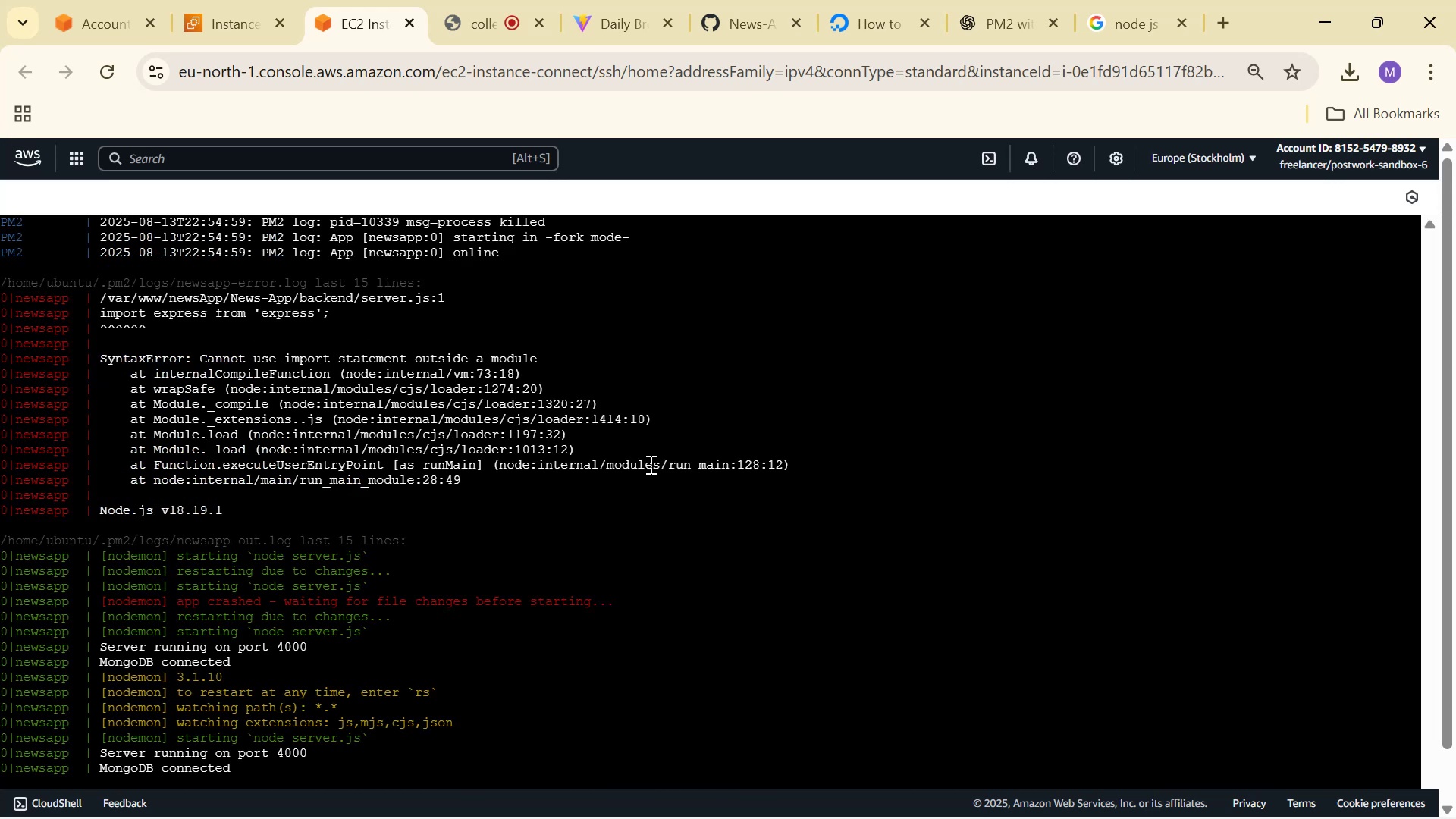 
scroll: coordinate [755, 563], scroll_direction: down, amount: 7.0
 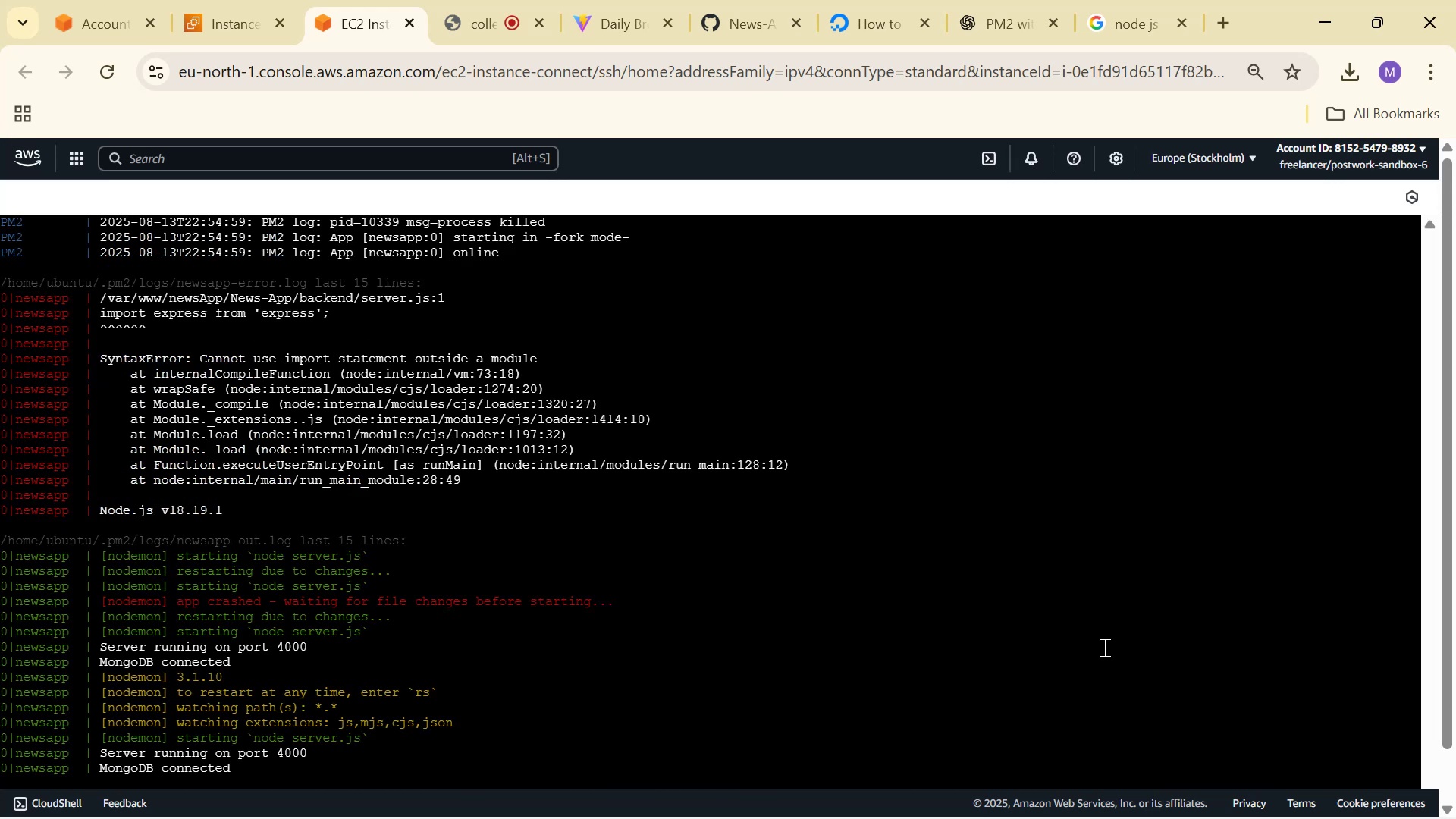 
key(Control+ControlLeft)
 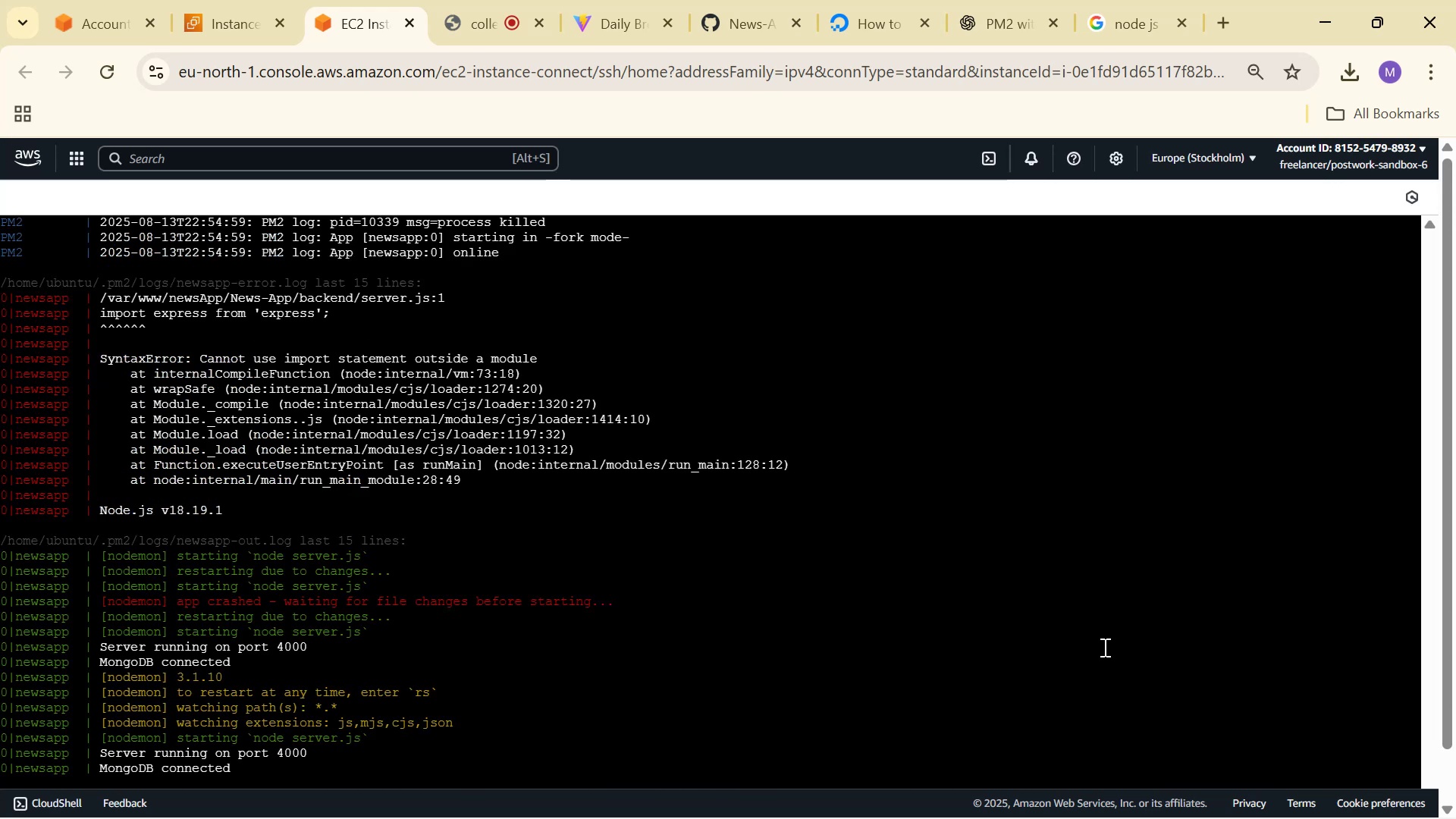 
left_click([1103, 647])
 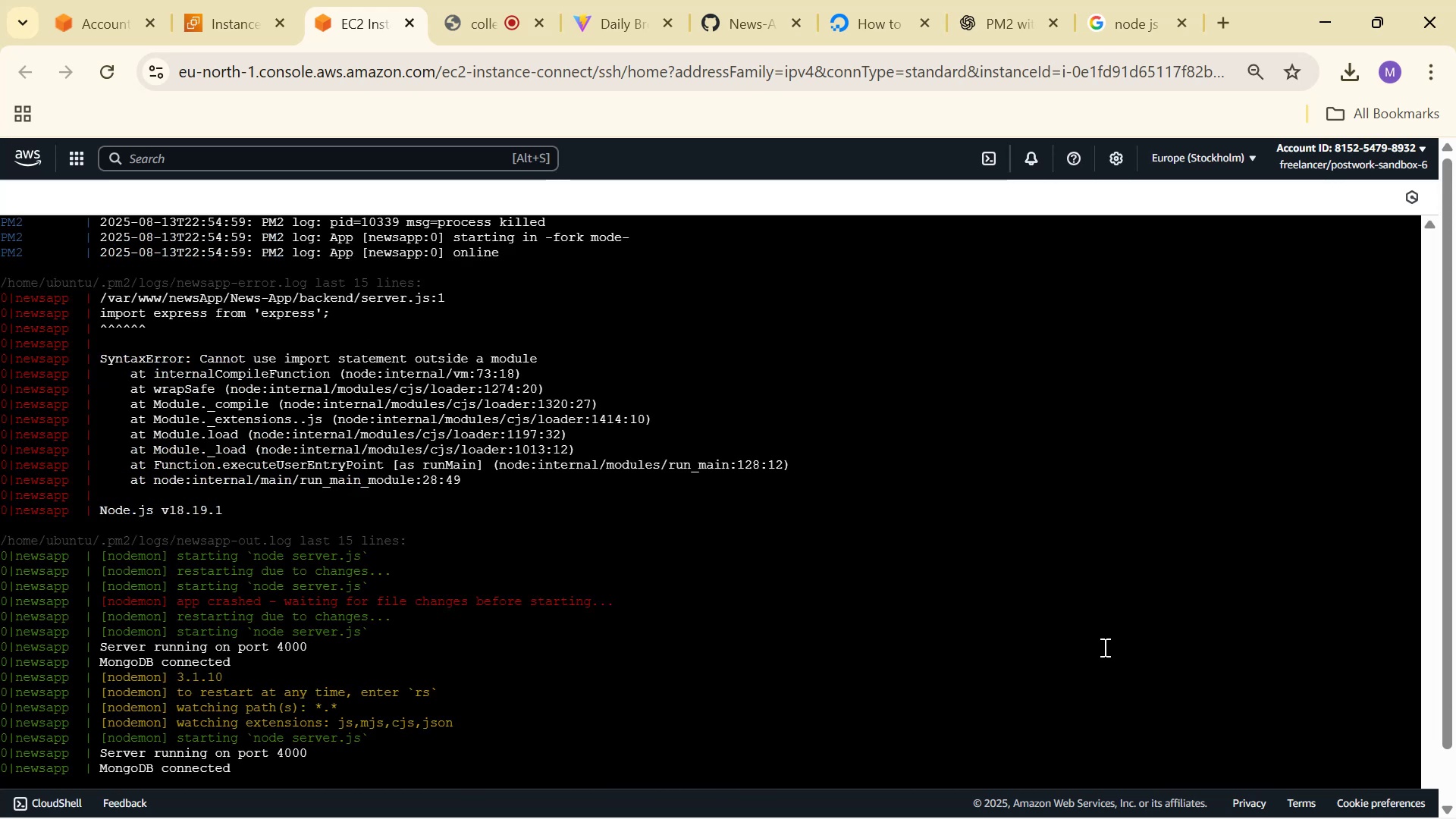 
hold_key(key=ControlLeft, duration=0.39)
 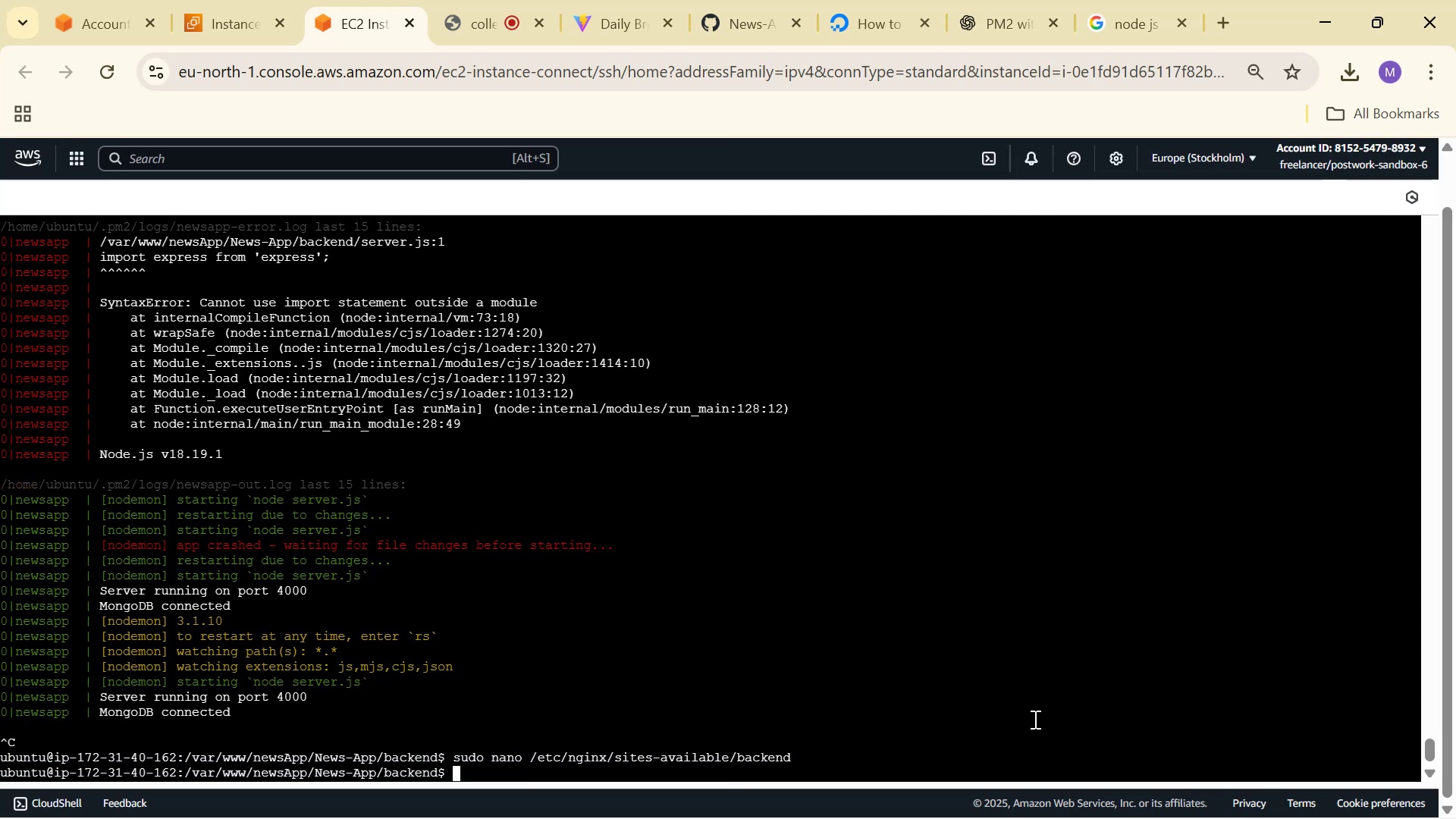 
type(nginx -t)
 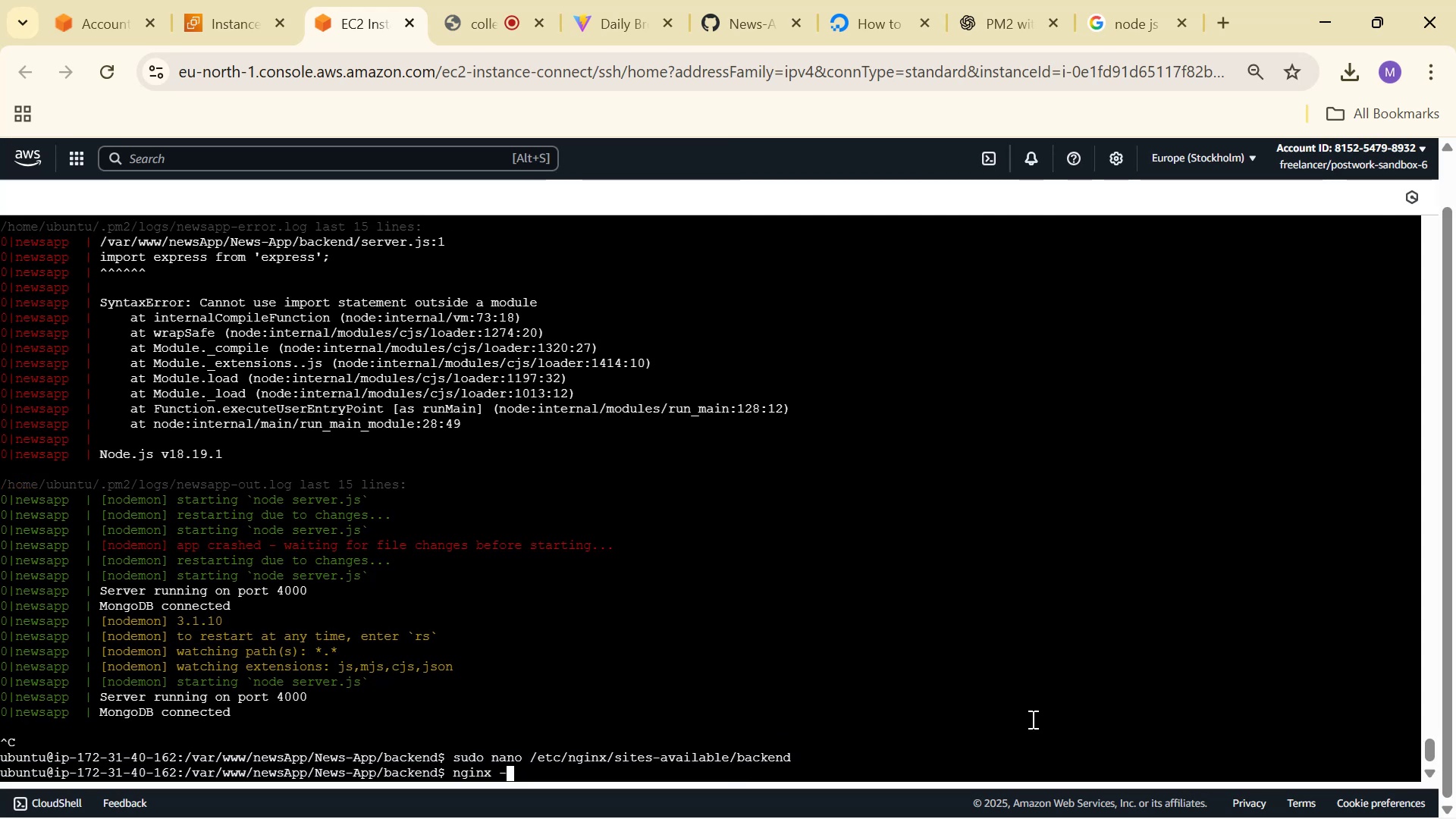 
key(Enter)
 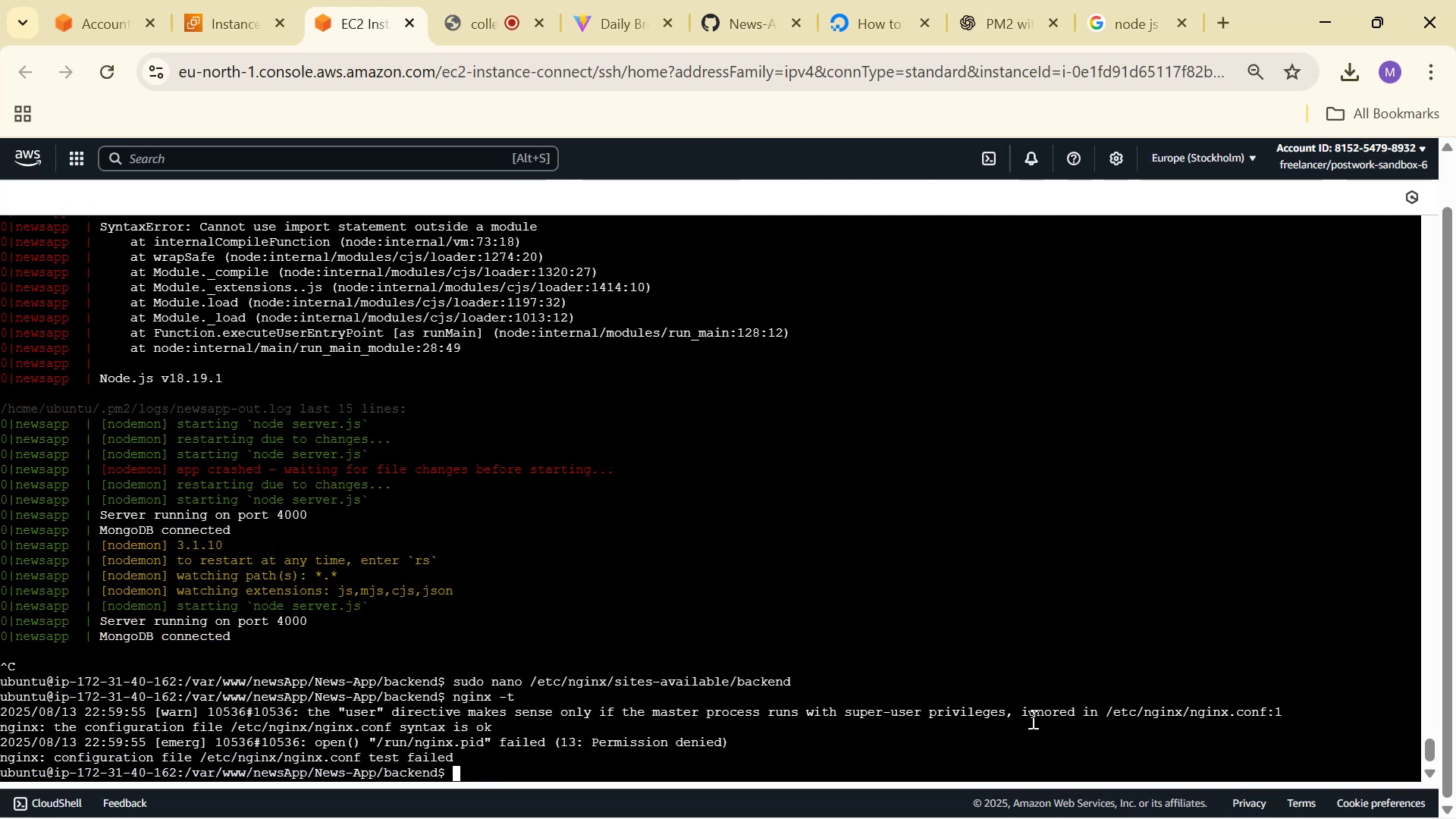 
wait(8.59)
 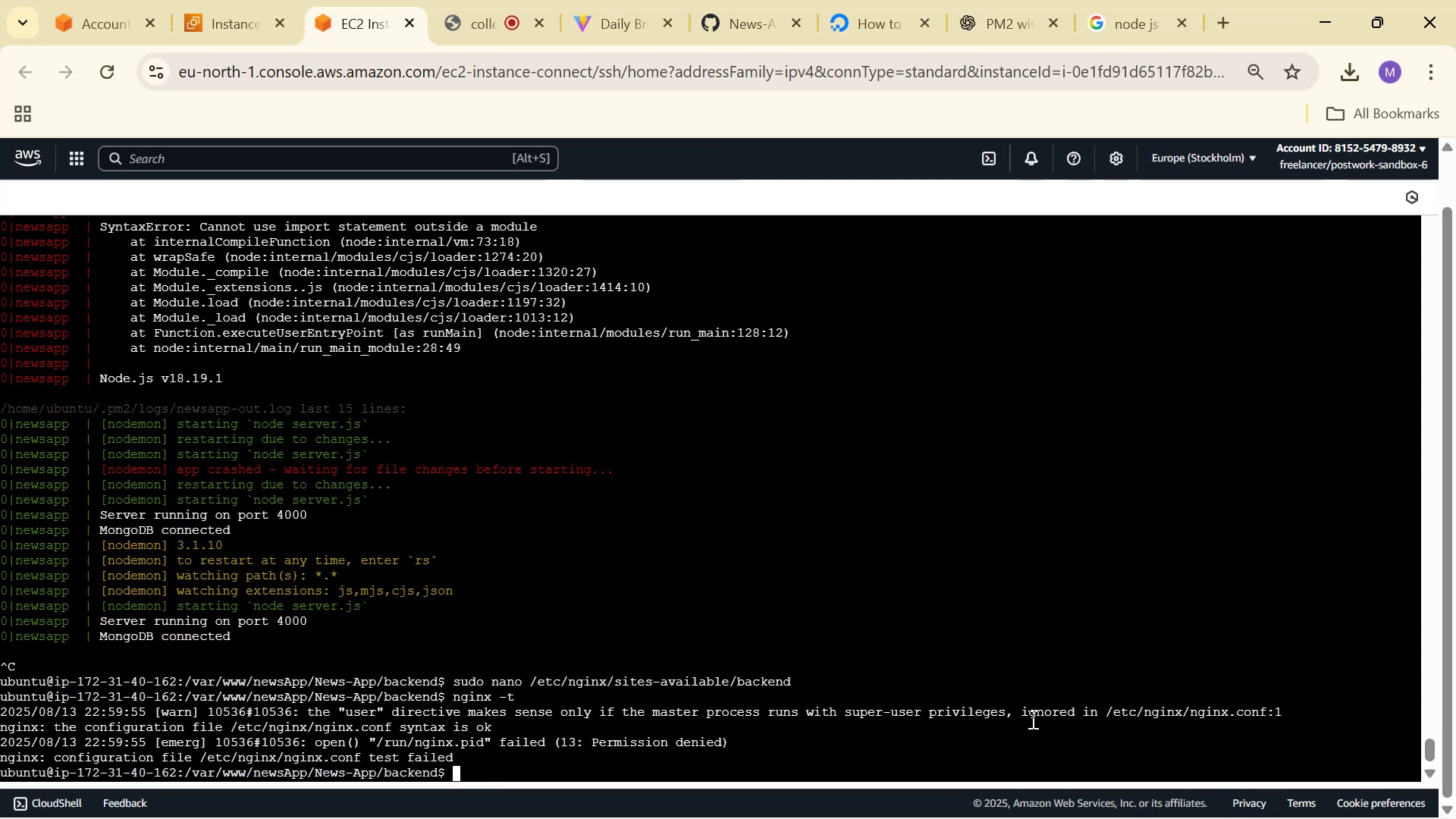 
left_click([463, 765])
 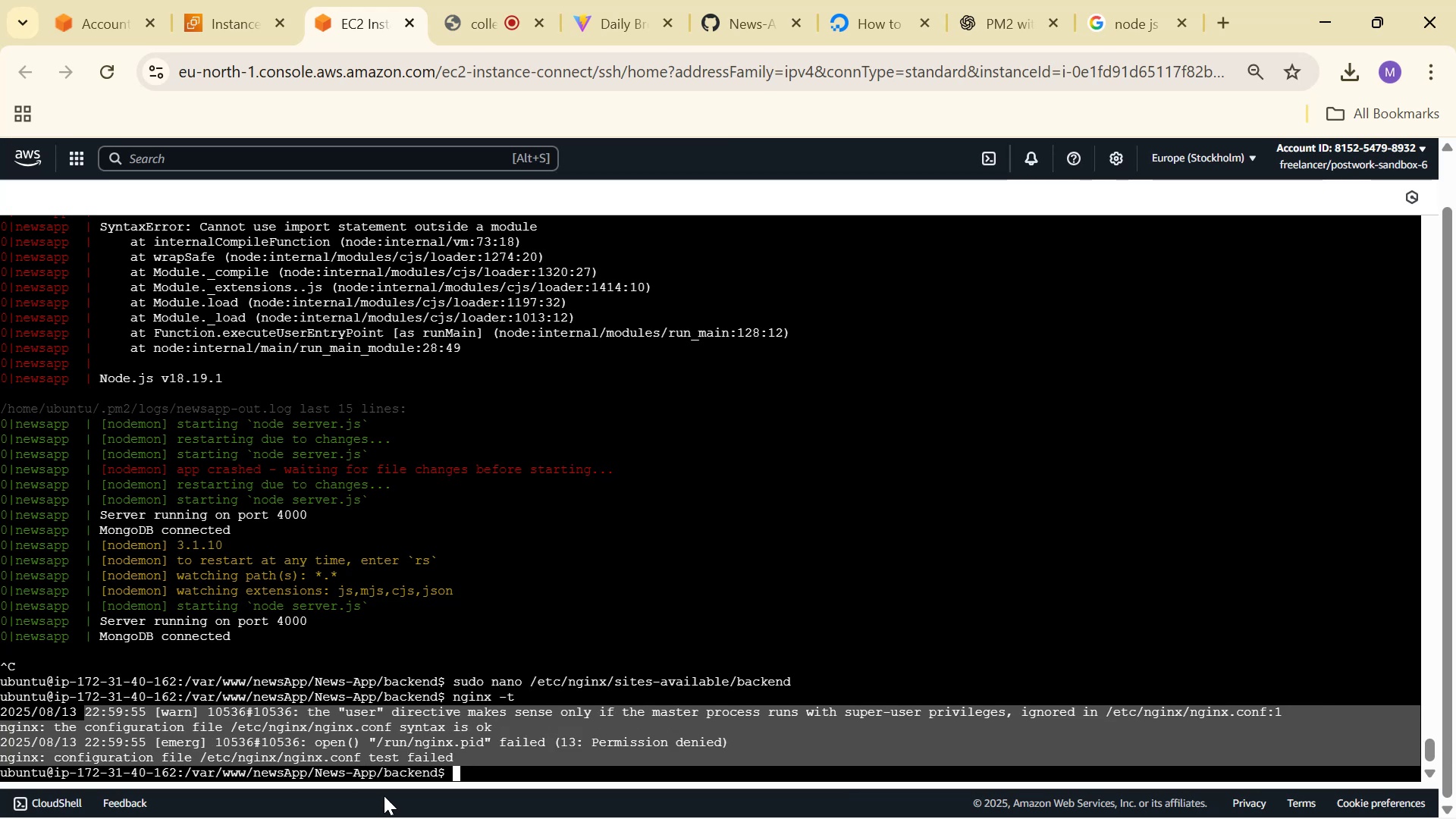 
left_click([450, 772])
 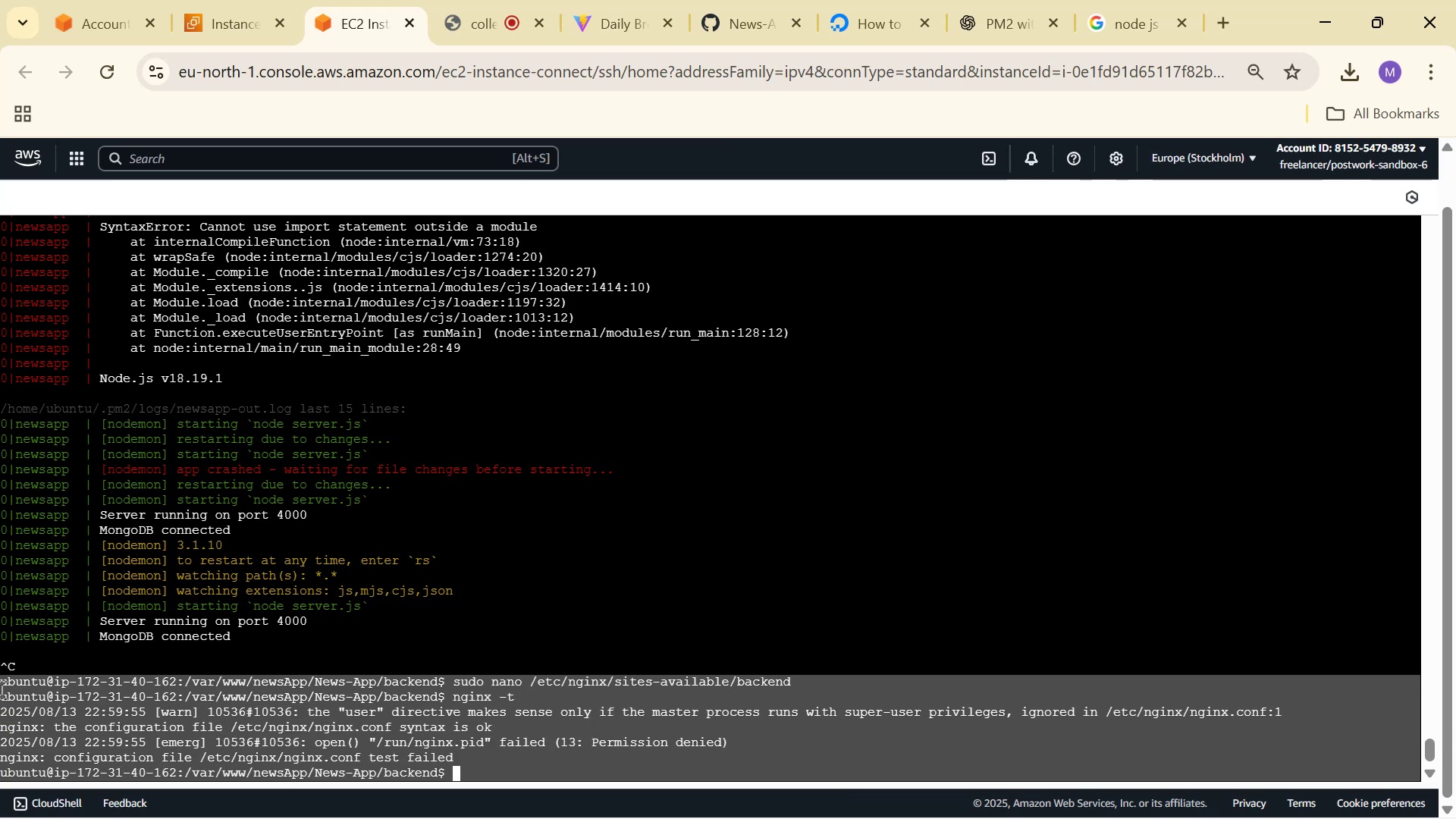 
wait(5.62)
 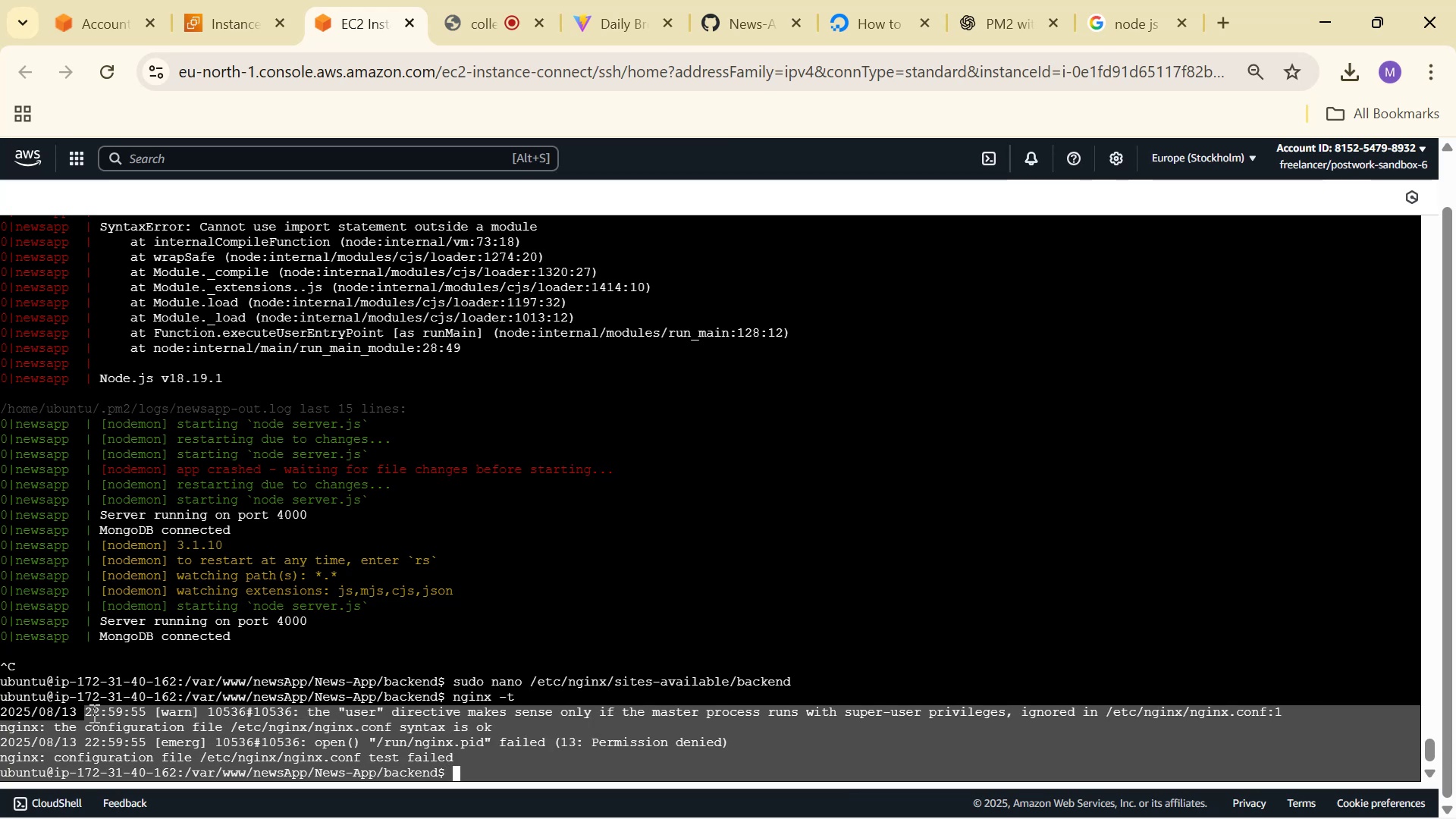 
hold_key(key=ControlLeft, duration=0.85)
 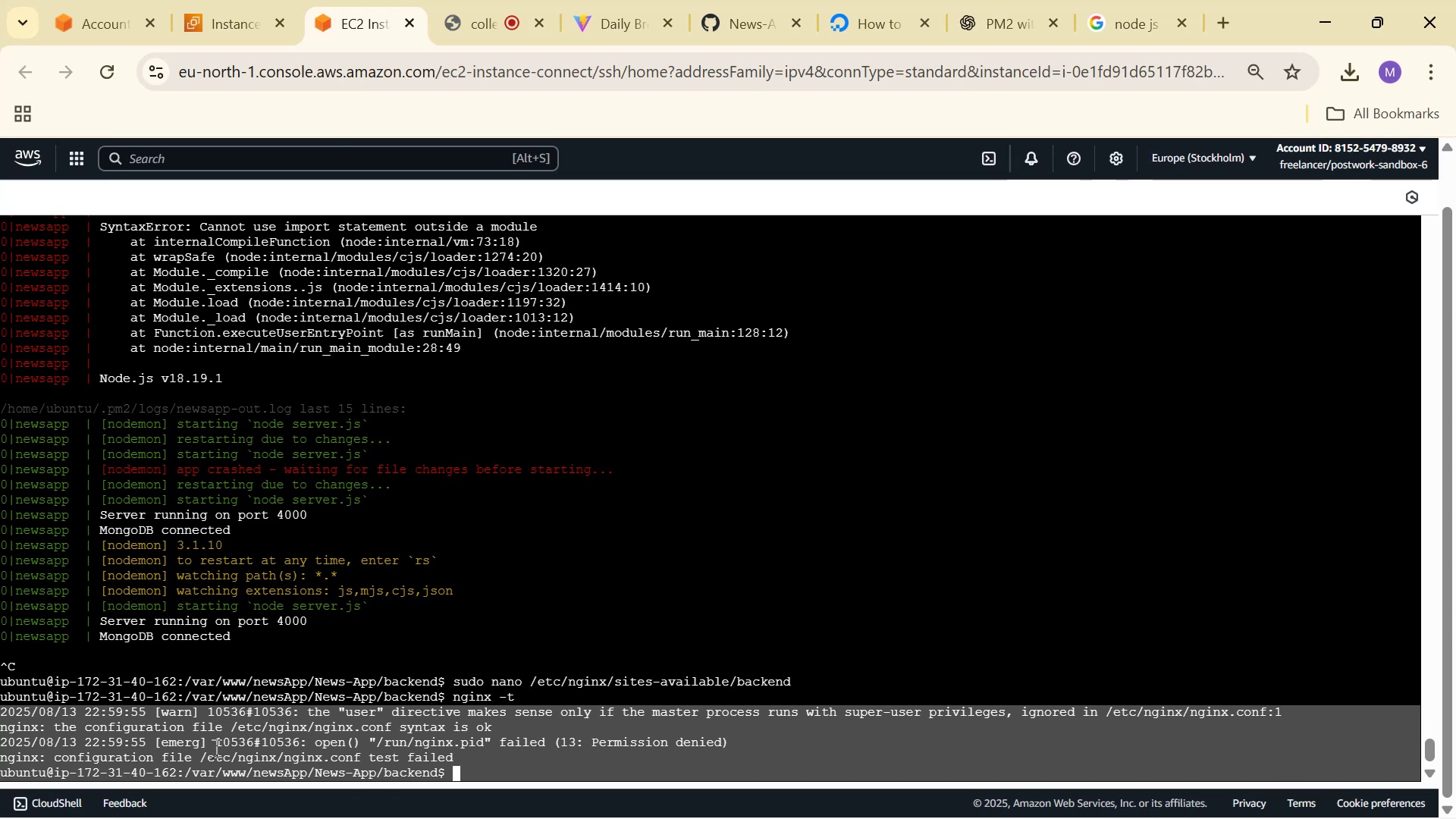 
hold_key(key=ShiftLeft, duration=0.41)
 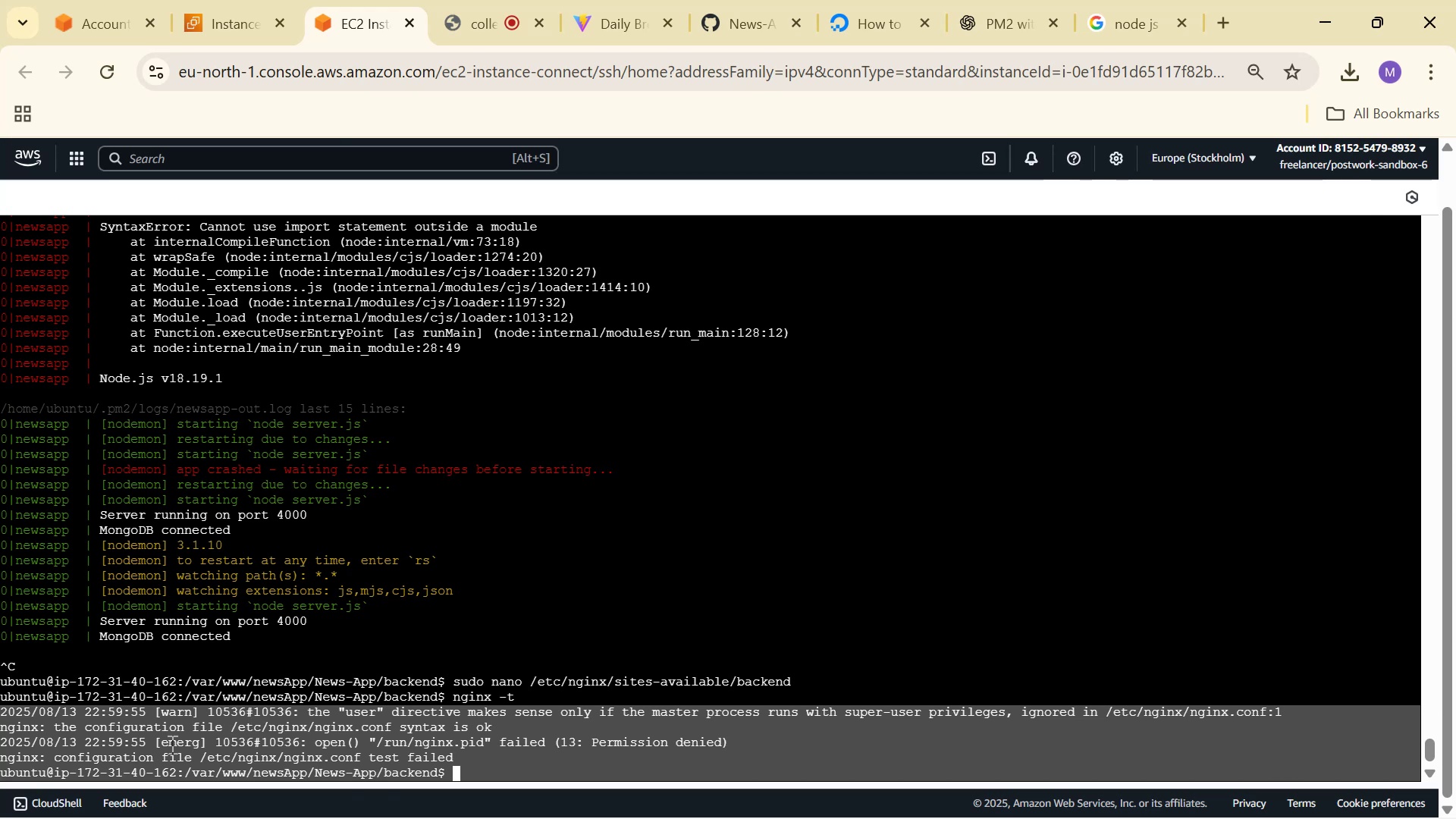 
right_click([215, 748])
 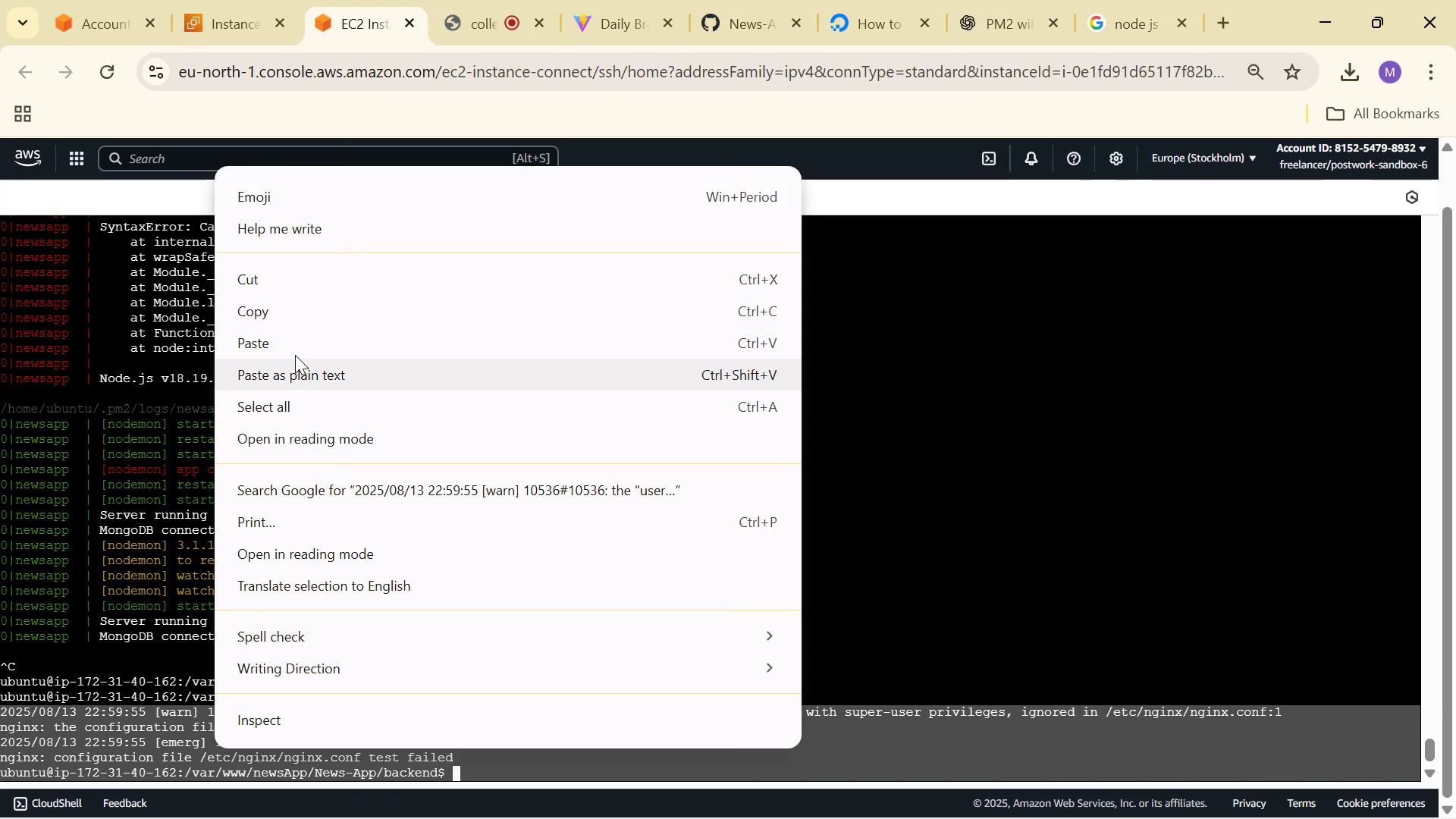 
left_click([290, 320])
 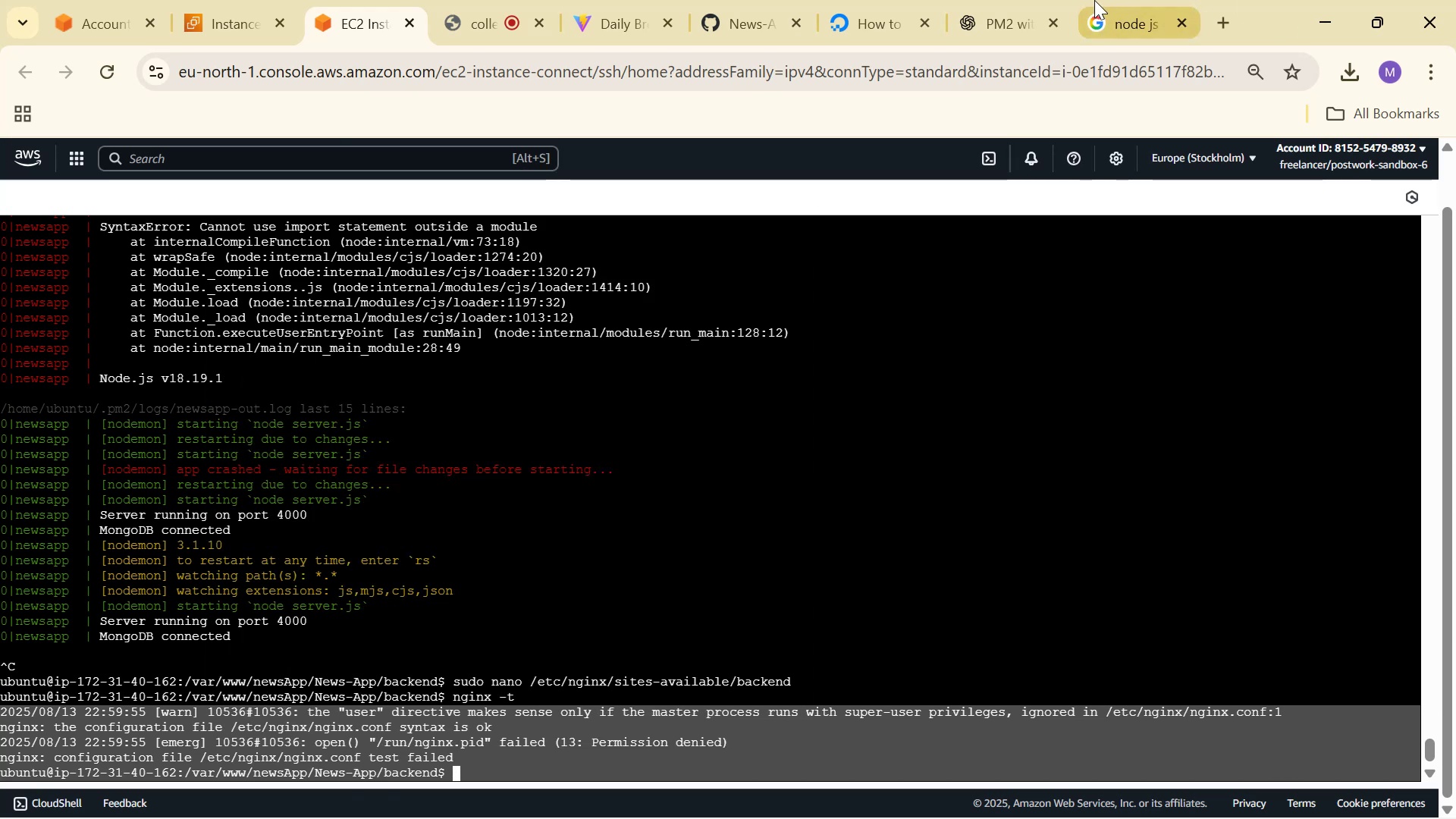 
left_click([1006, 0])
 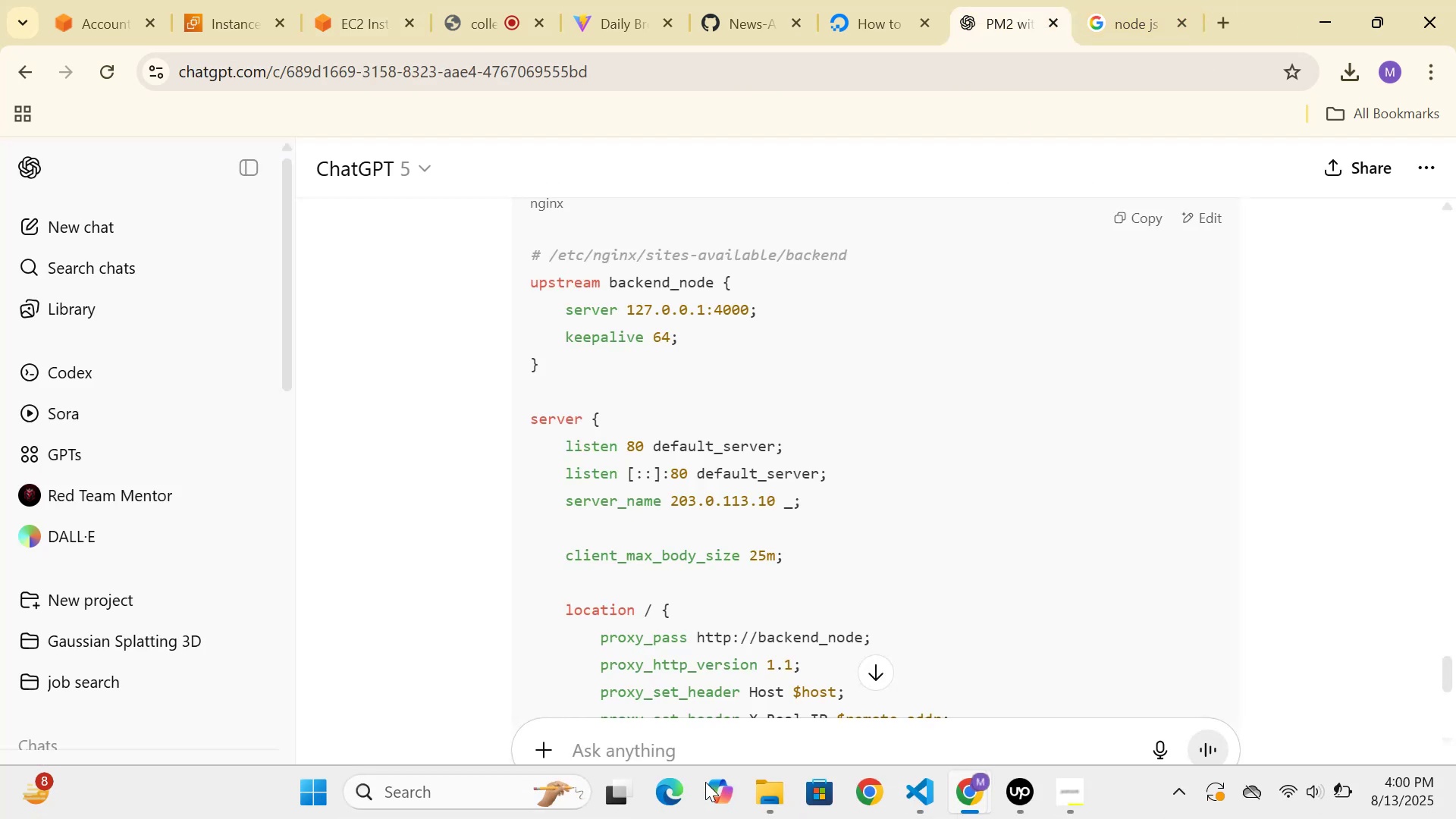 
left_click([688, 742])
 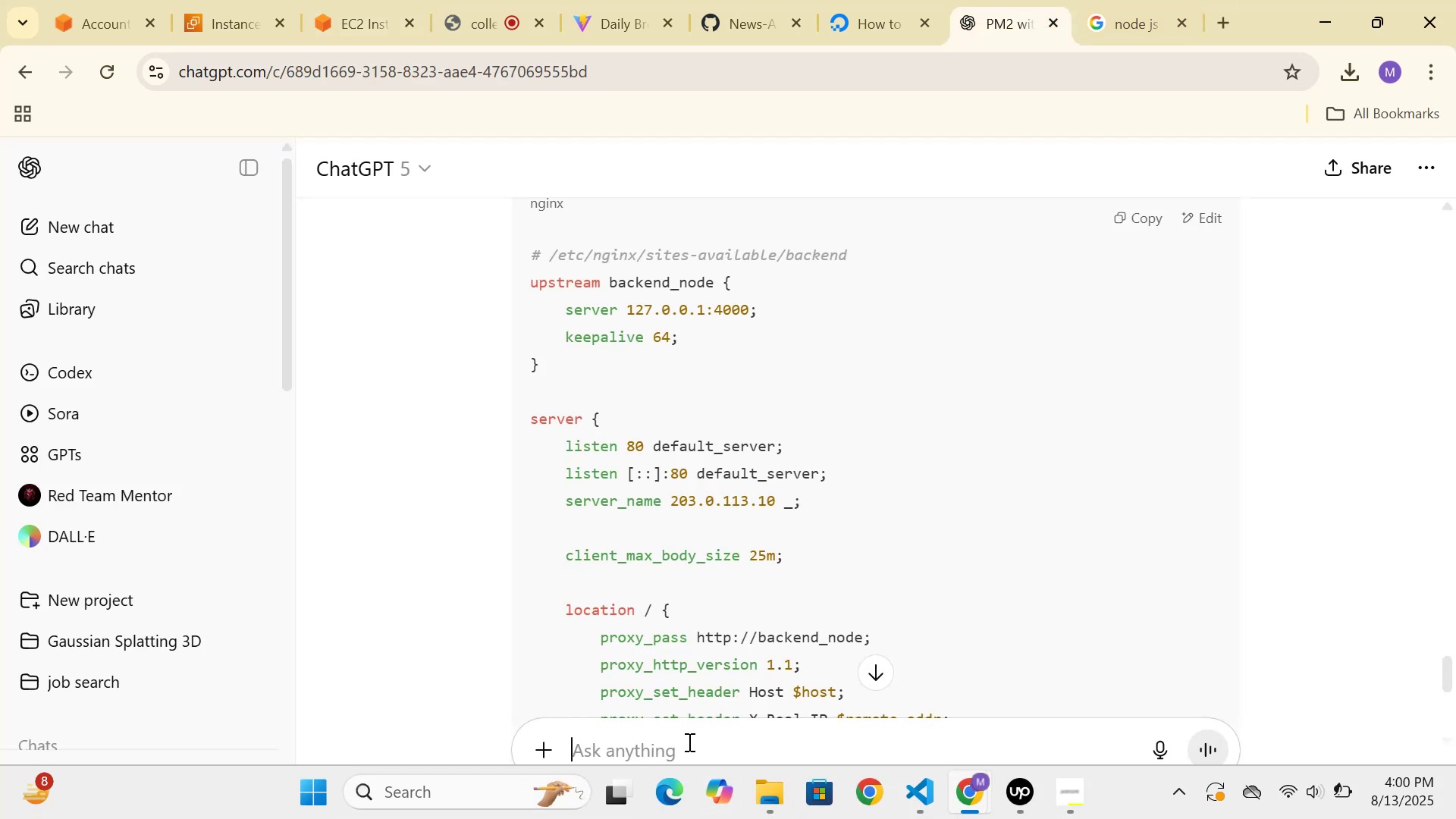 
right_click([688, 742])
 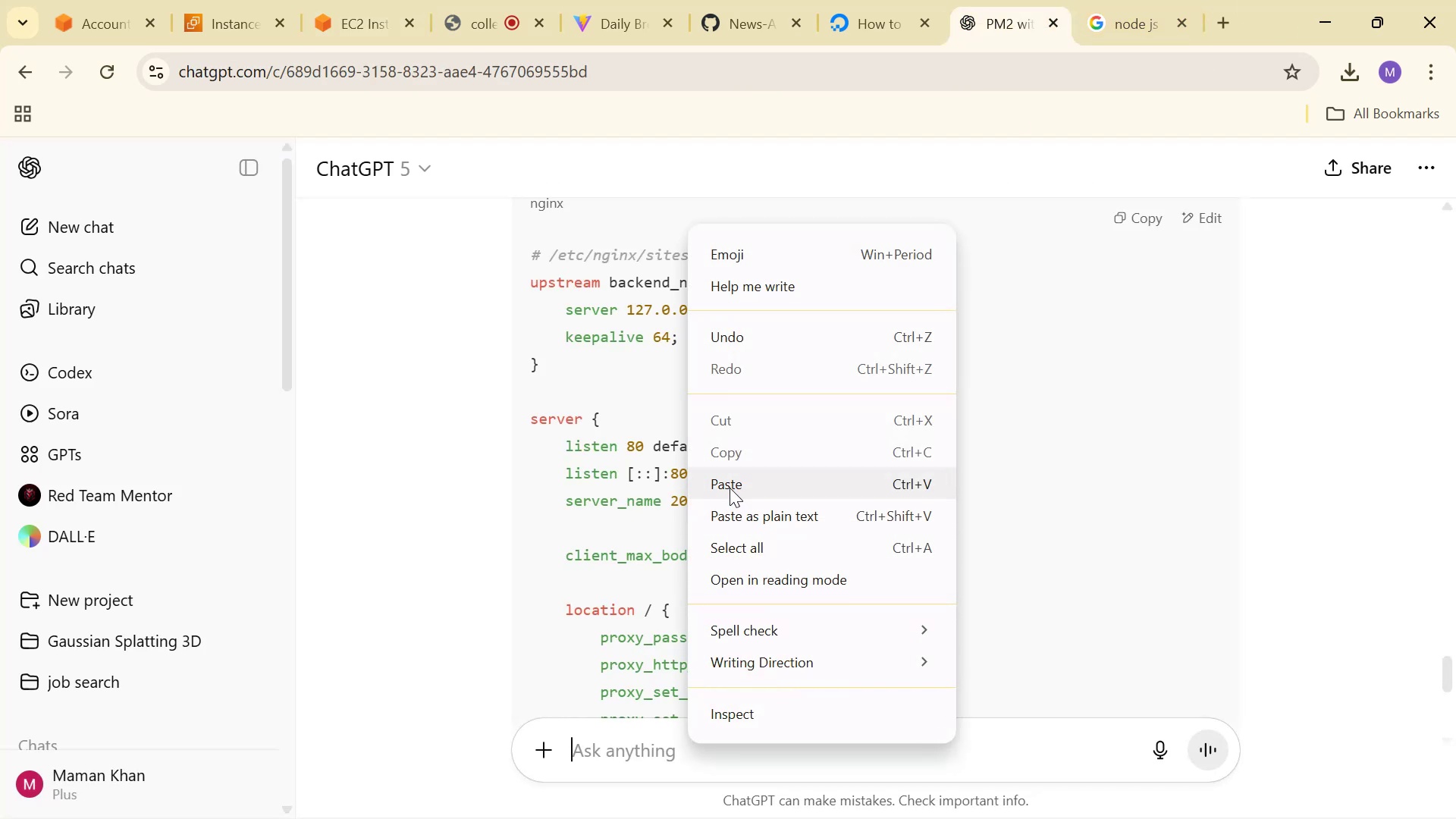 
left_click([744, 477])
 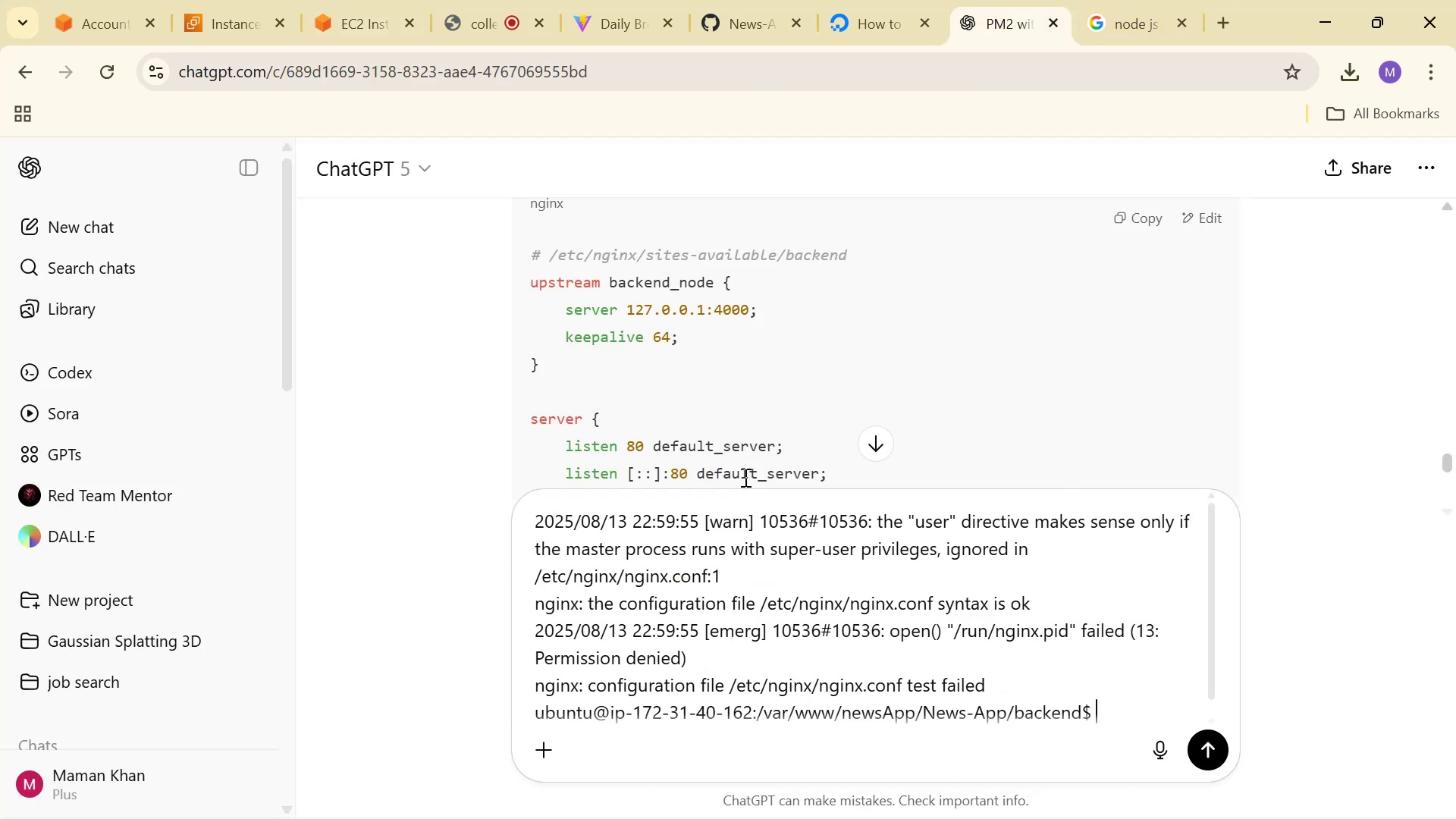 
key(Enter)
 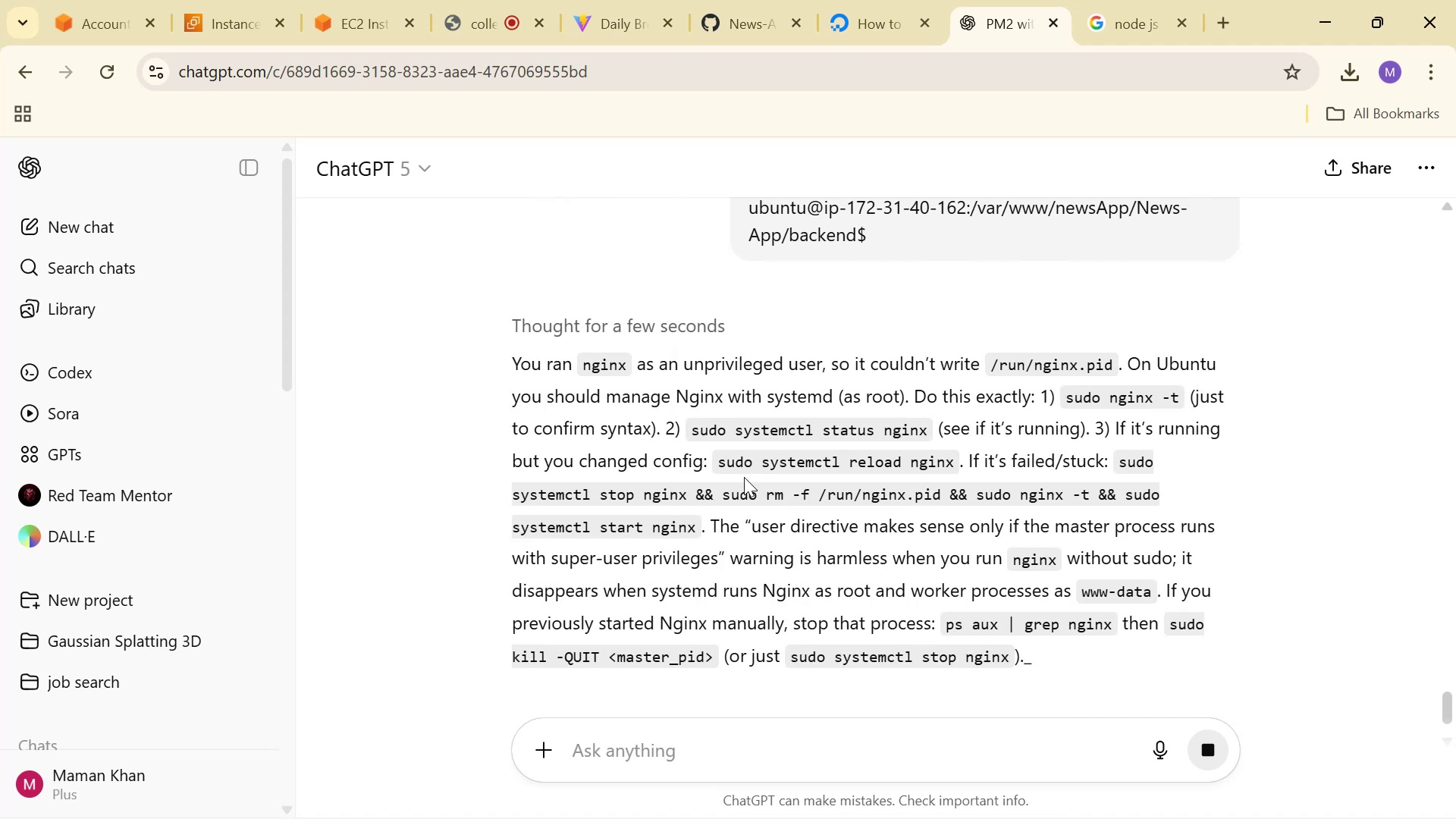 
wait(14.56)
 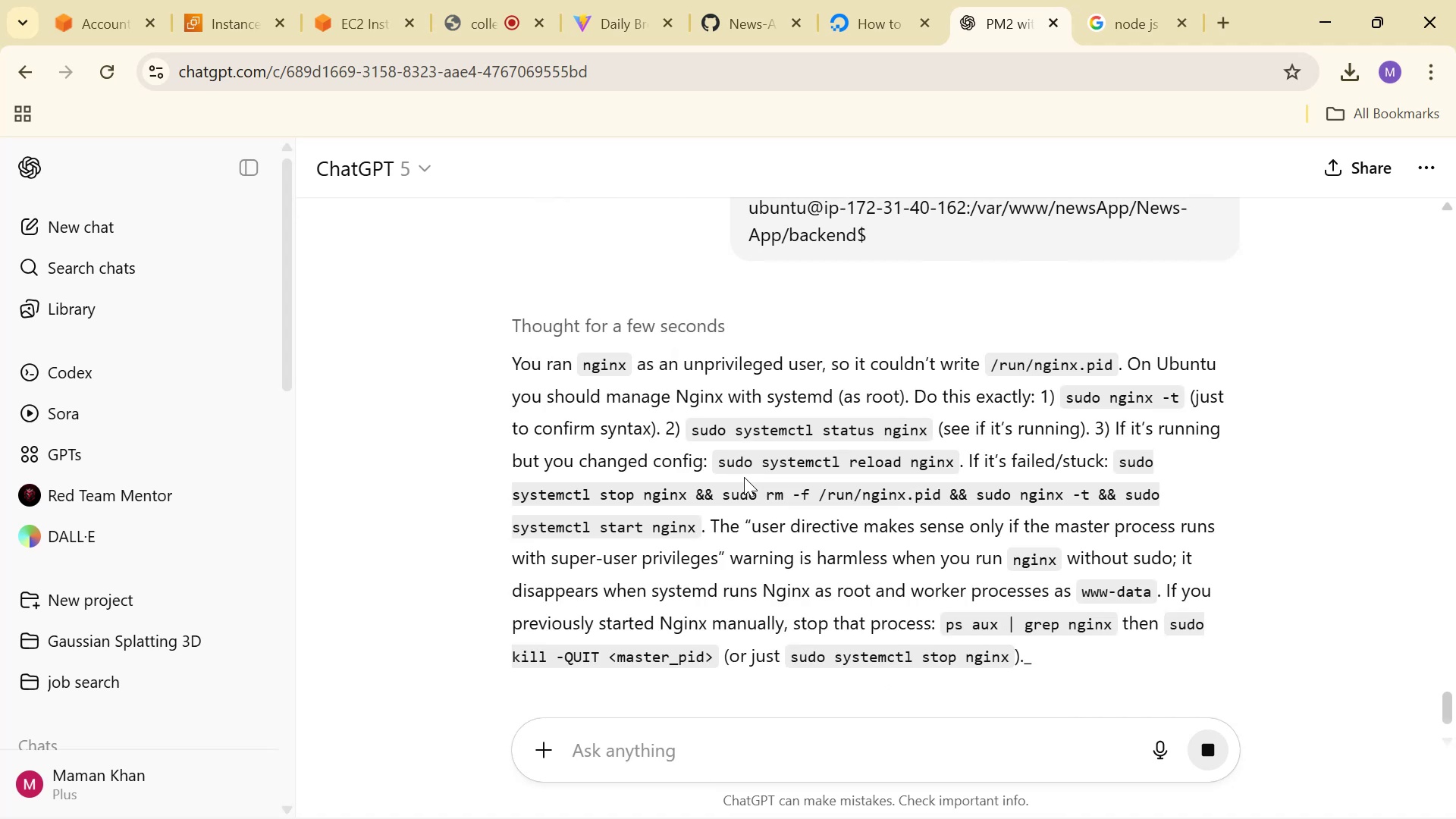 
left_click([366, 21])
 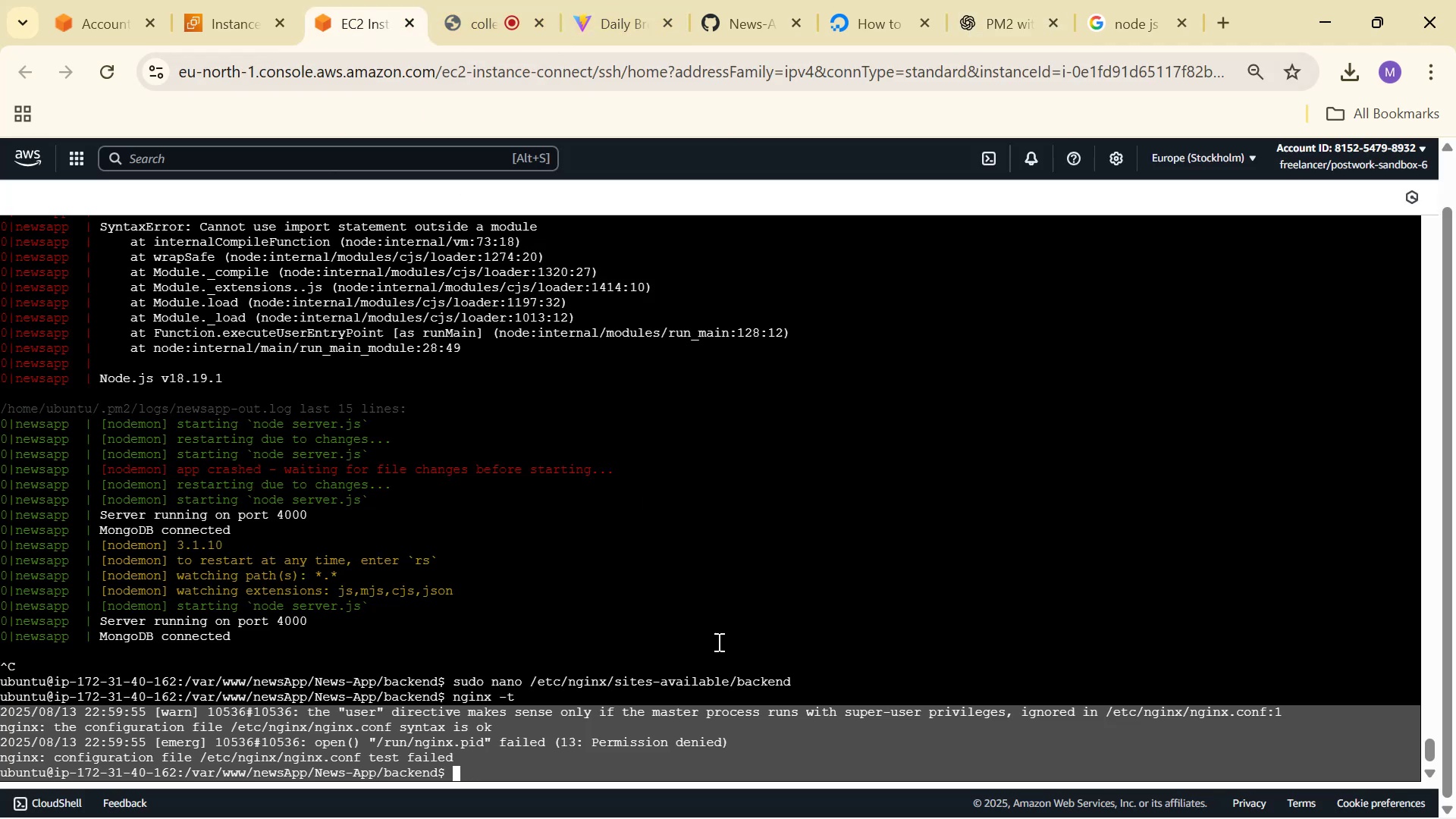 
left_click([742, 731])
 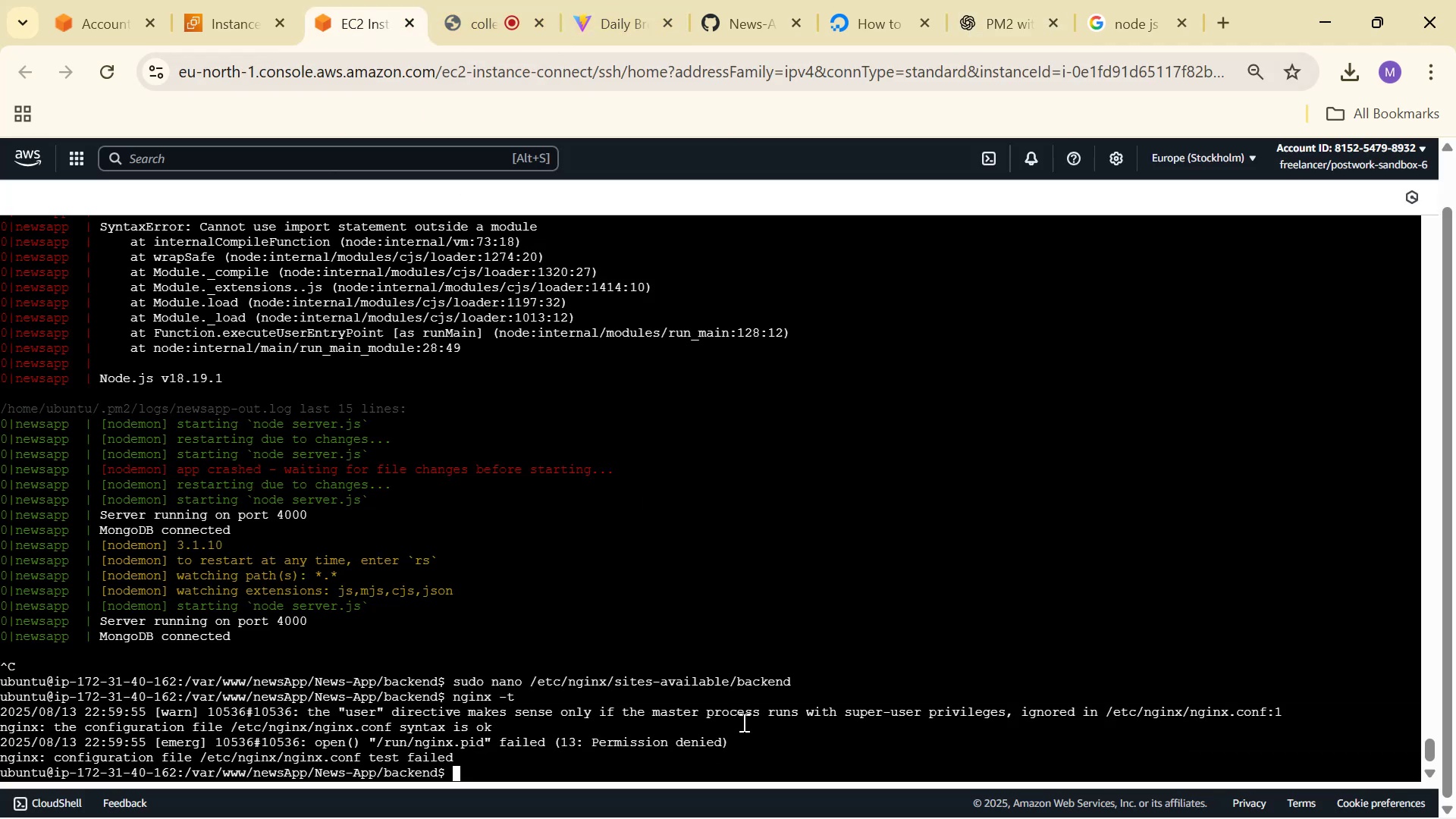 
type(sudo nginx -t)
 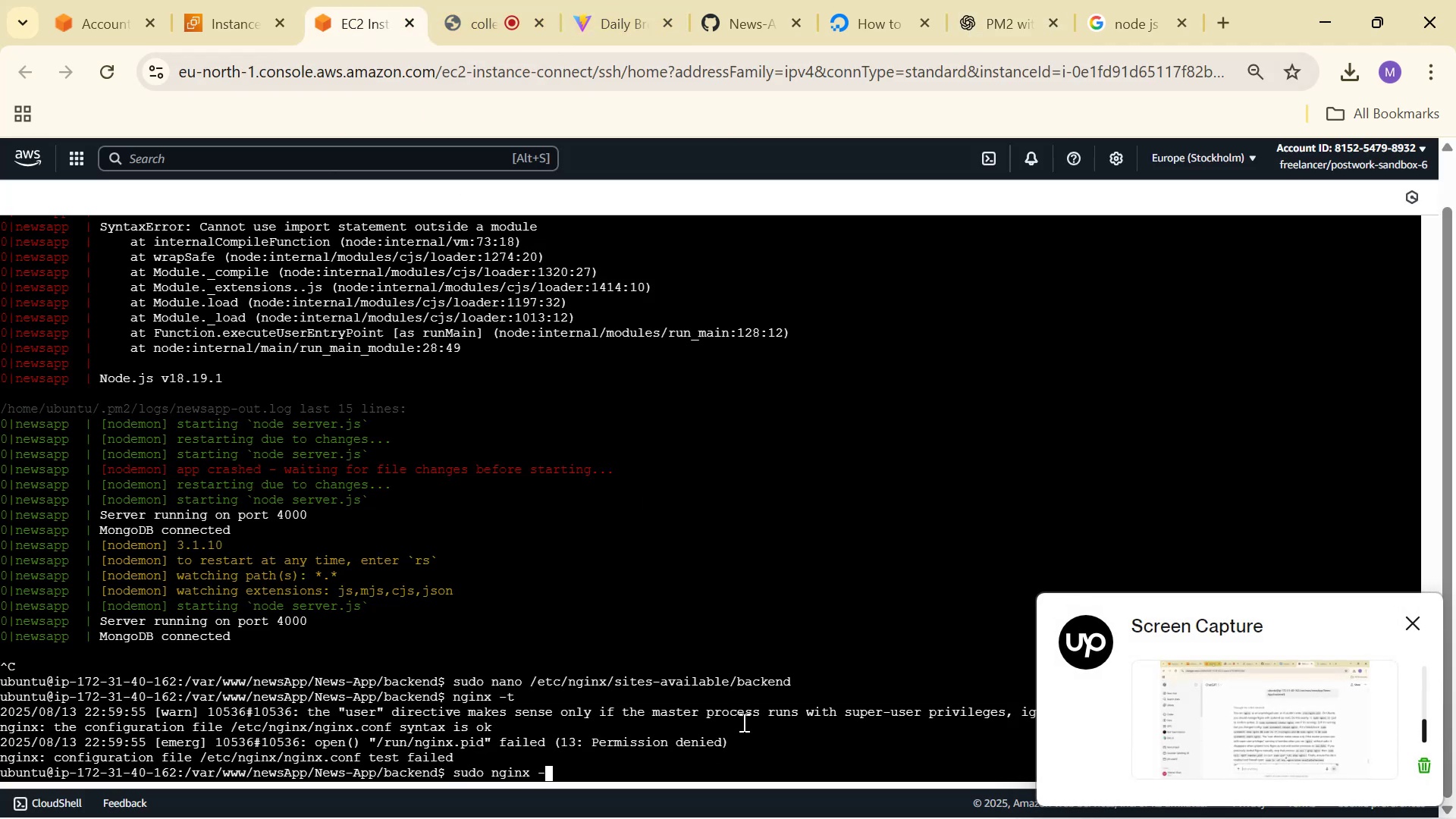 
key(Enter)
 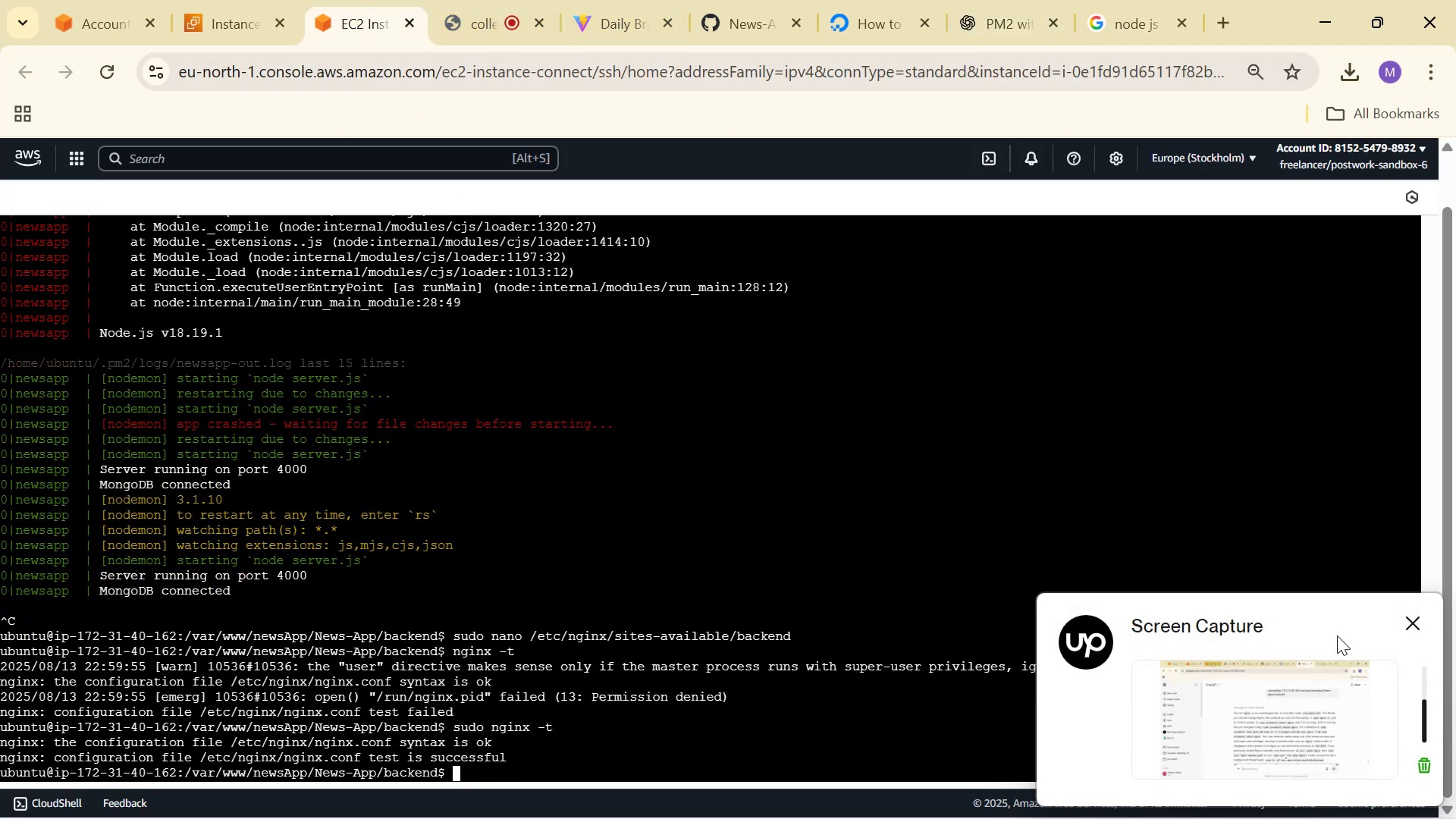 
left_click([1409, 623])
 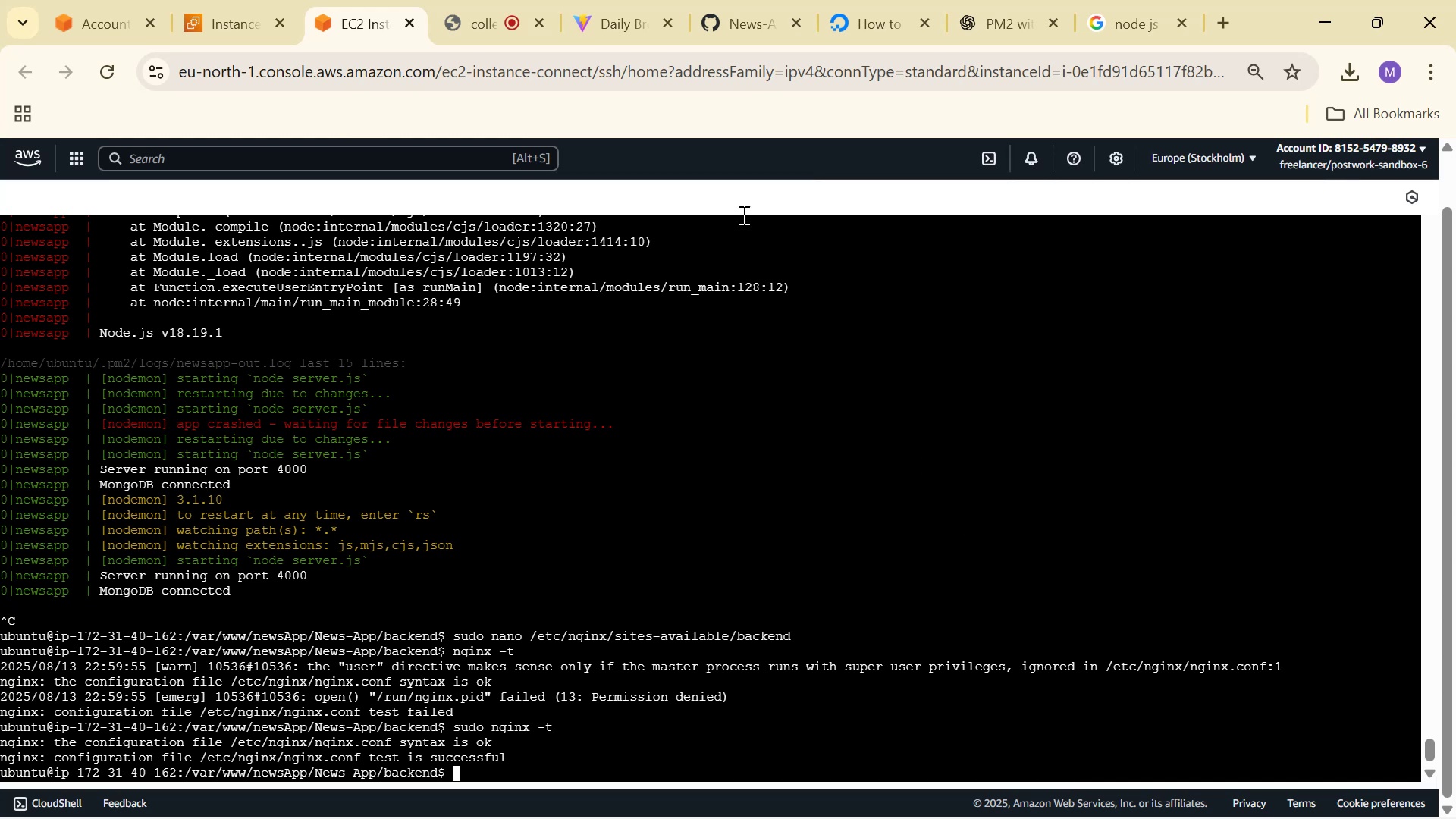 
left_click([861, 20])
 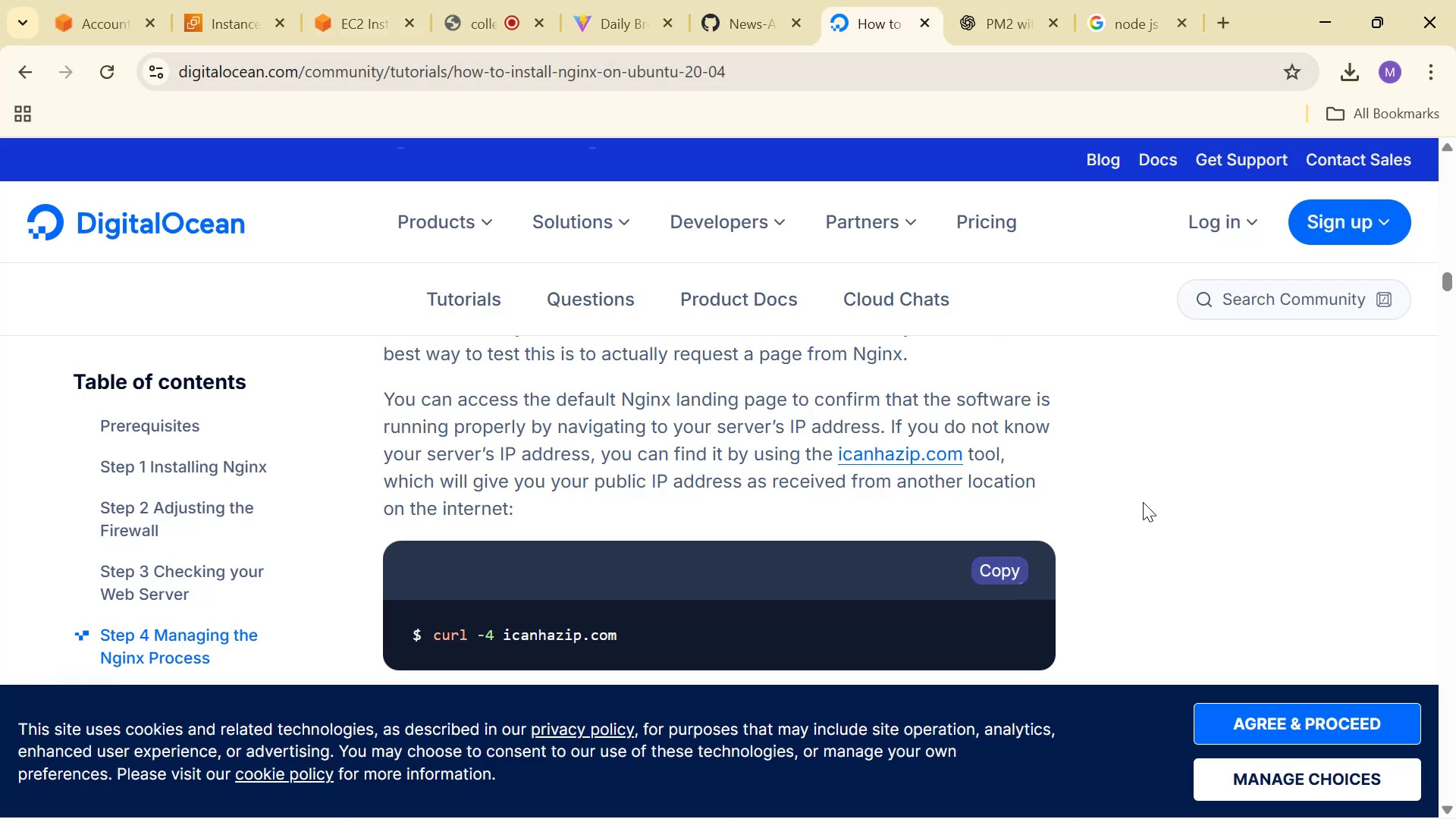 
scroll: coordinate [1190, 542], scroll_direction: down, amount: 14.0
 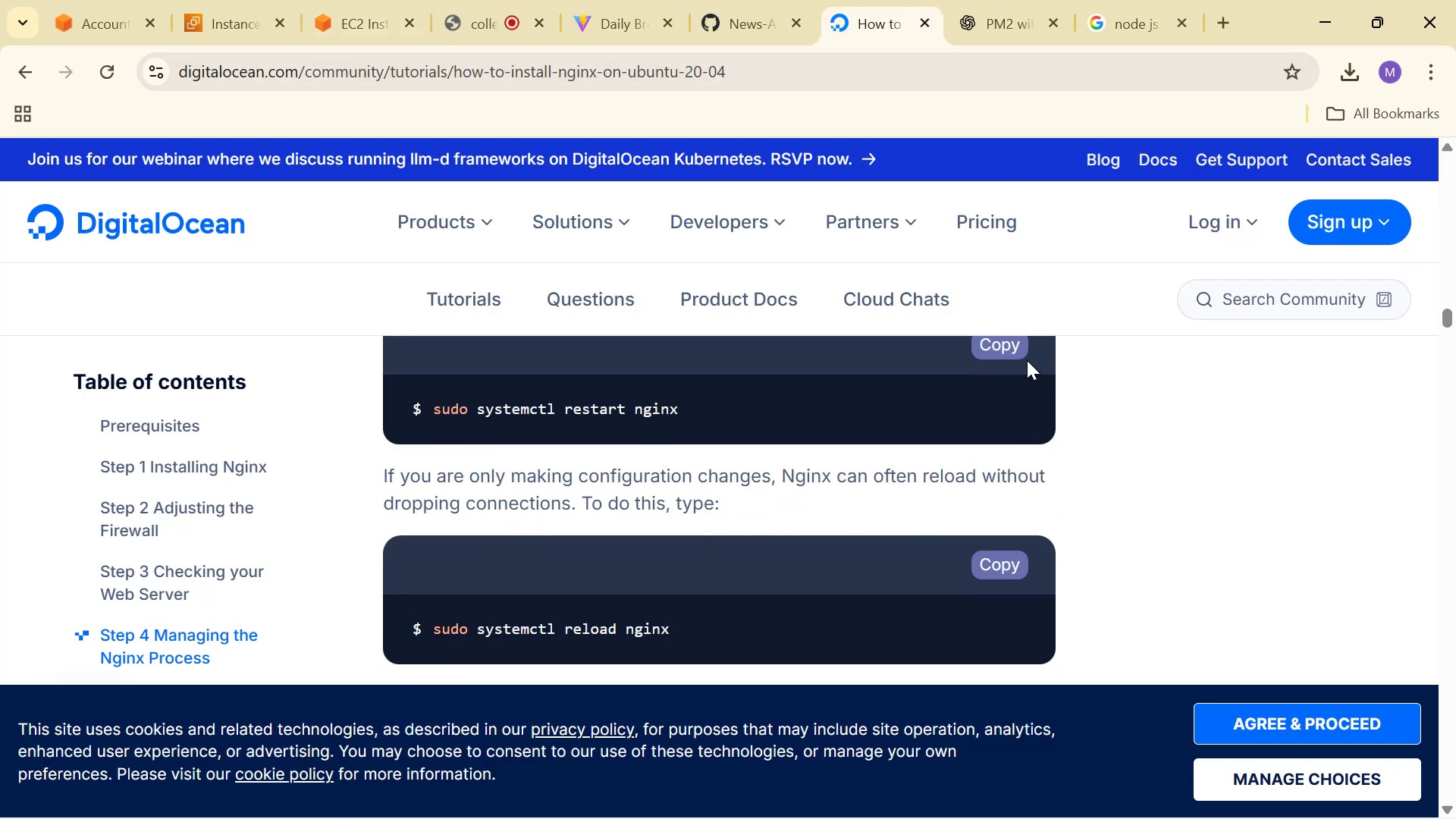 
double_click([993, 340])
 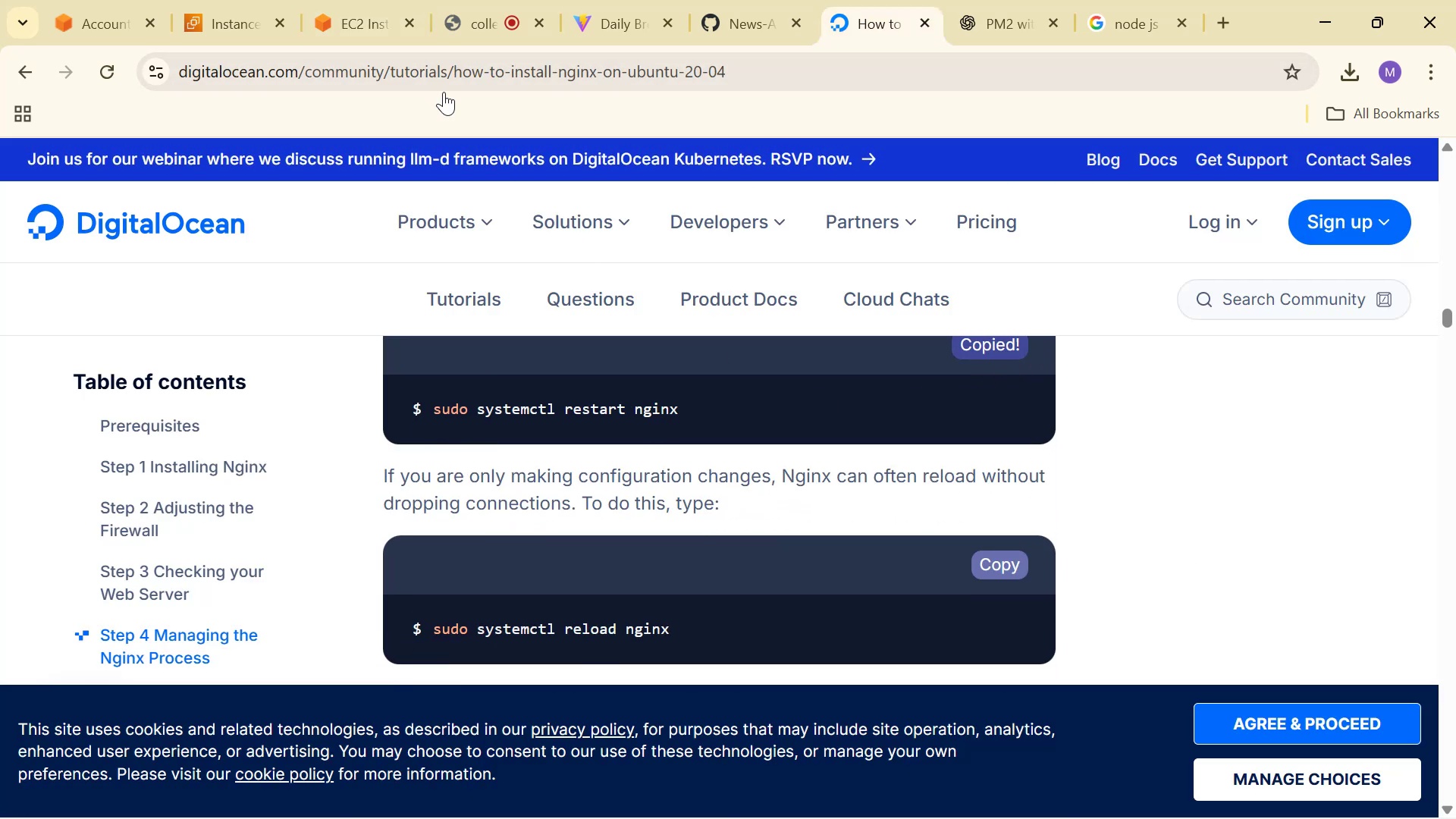 
left_click([366, 2])
 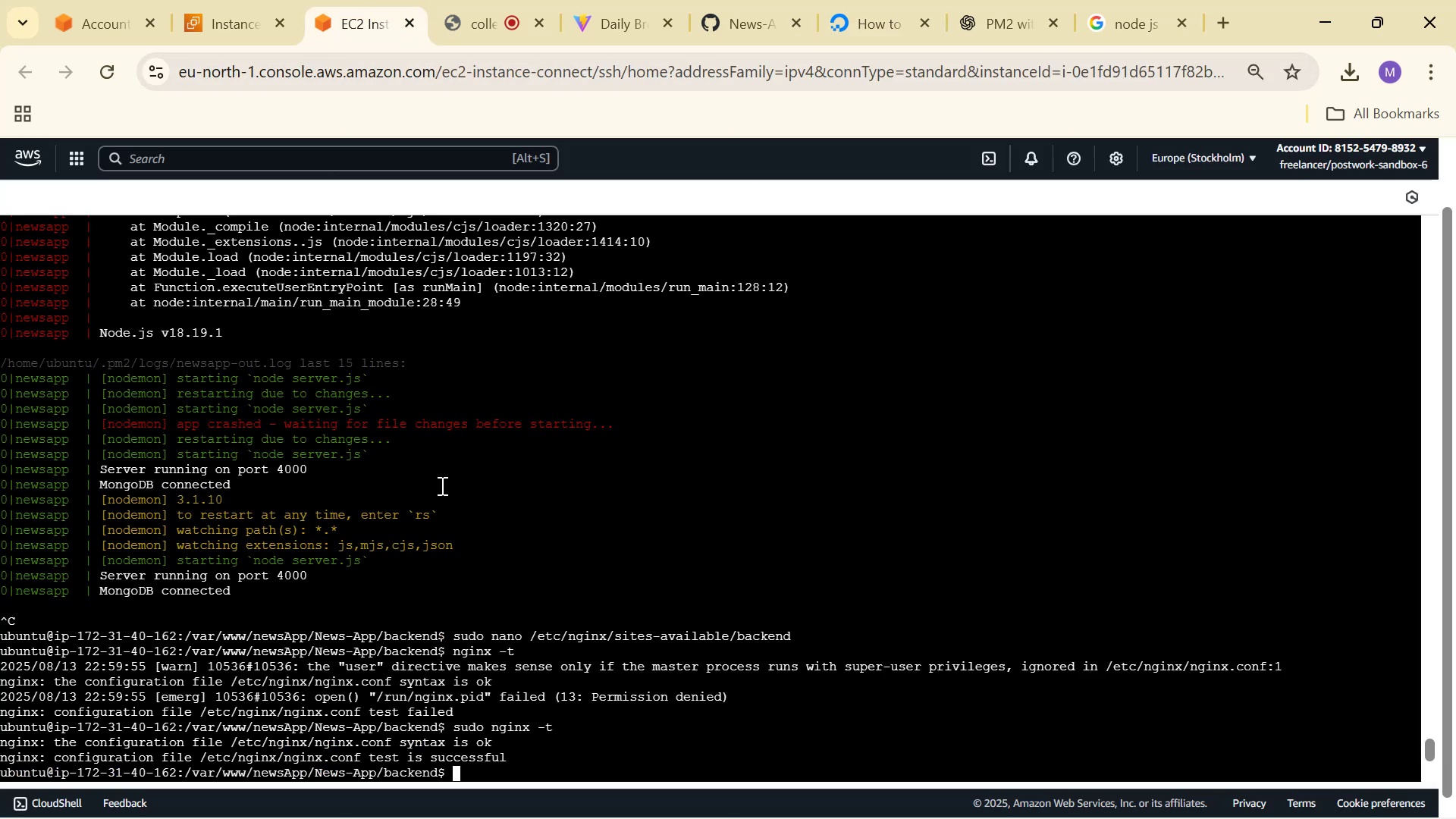 
key(Control+ControlLeft)
 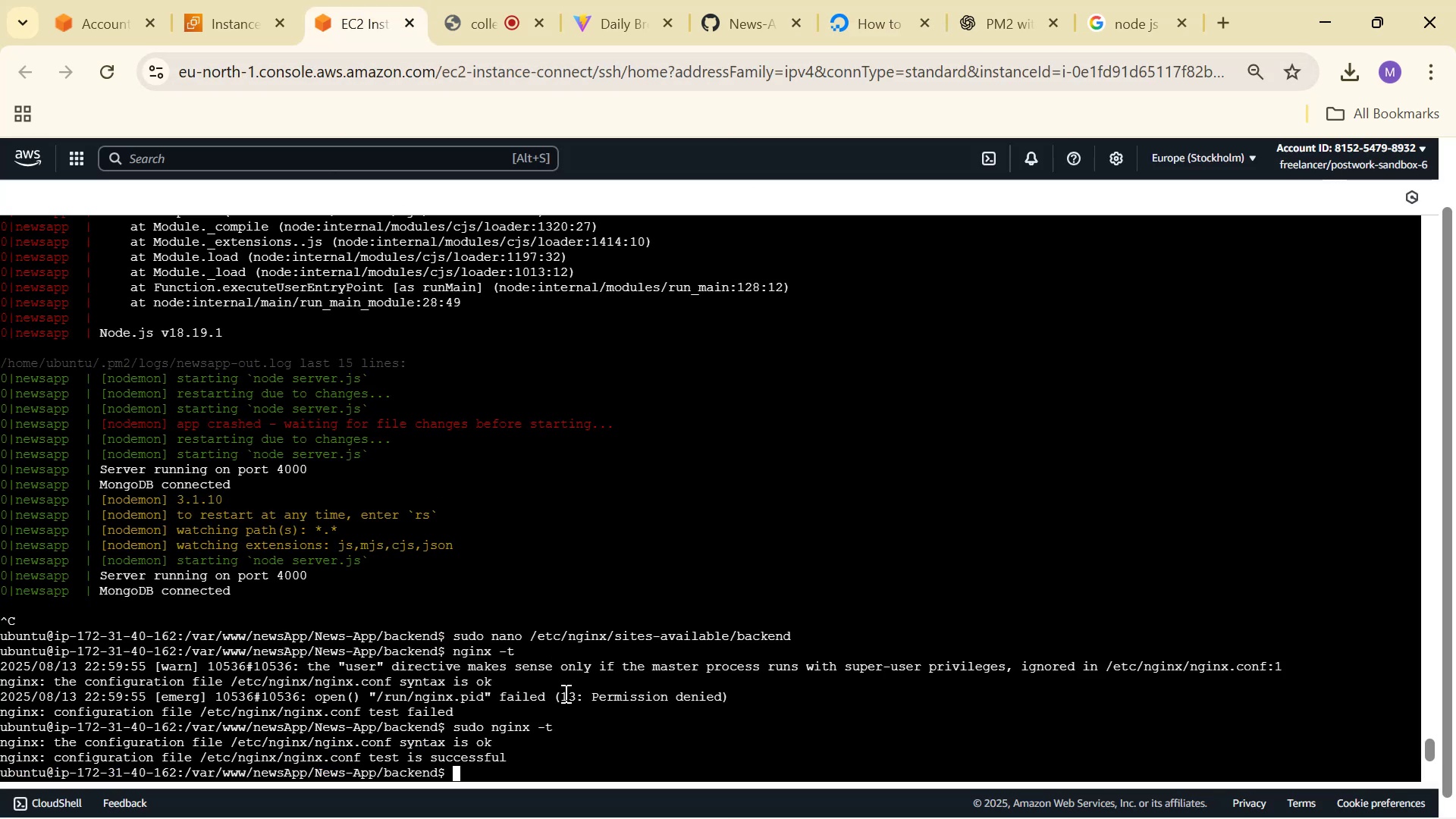 
right_click([566, 730])
 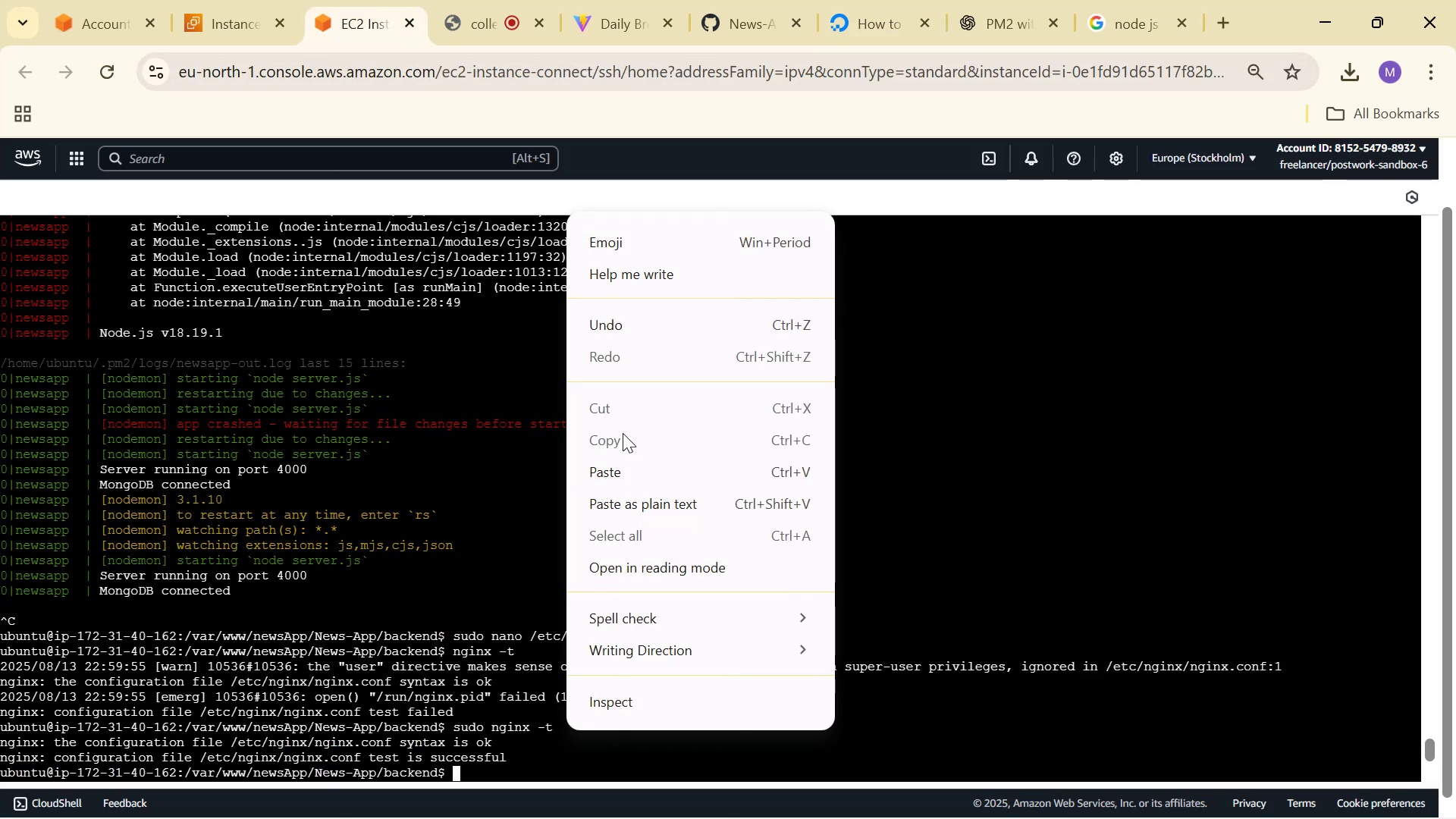 
left_click([609, 469])
 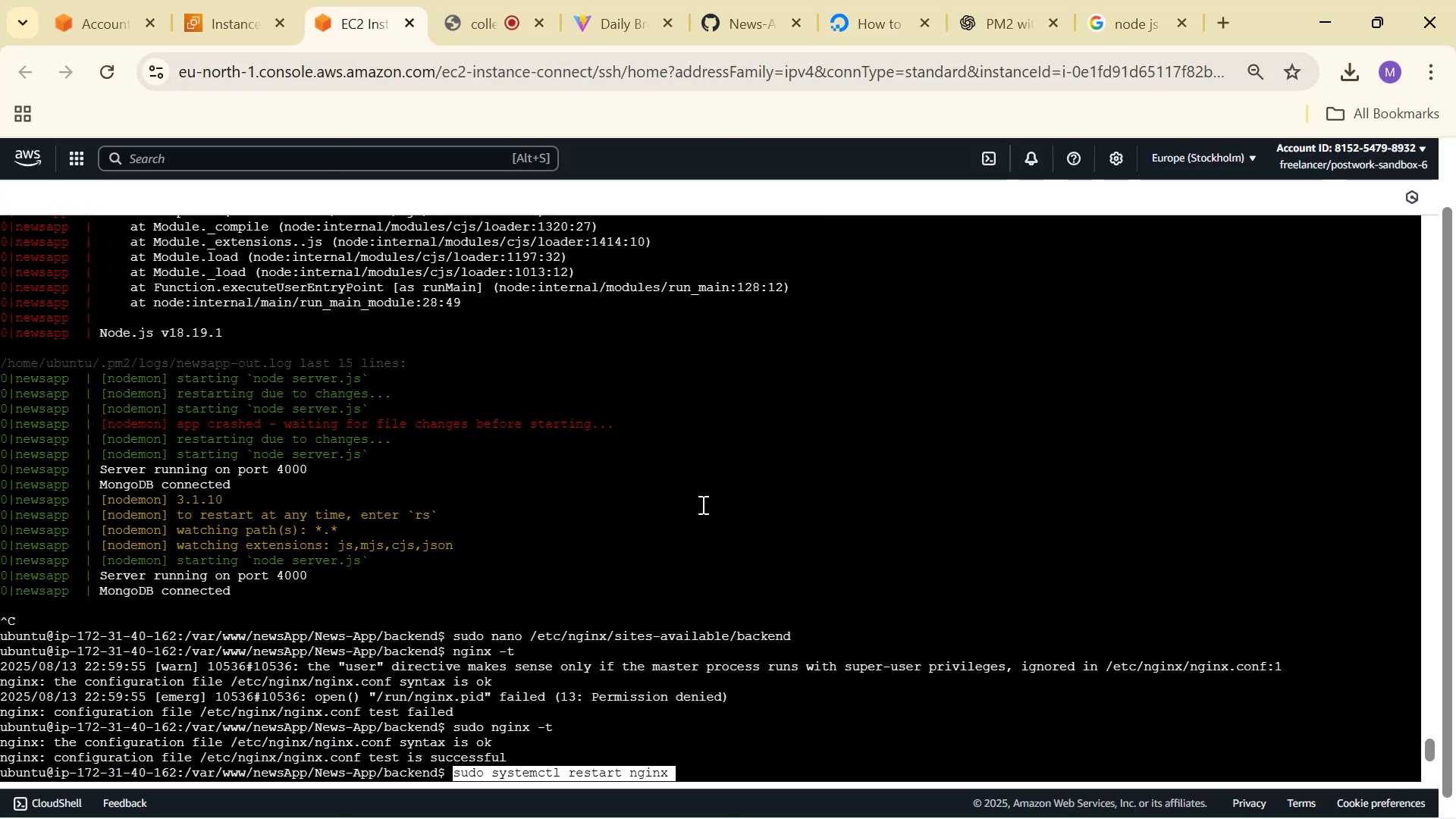 
key(ArrowRight)
 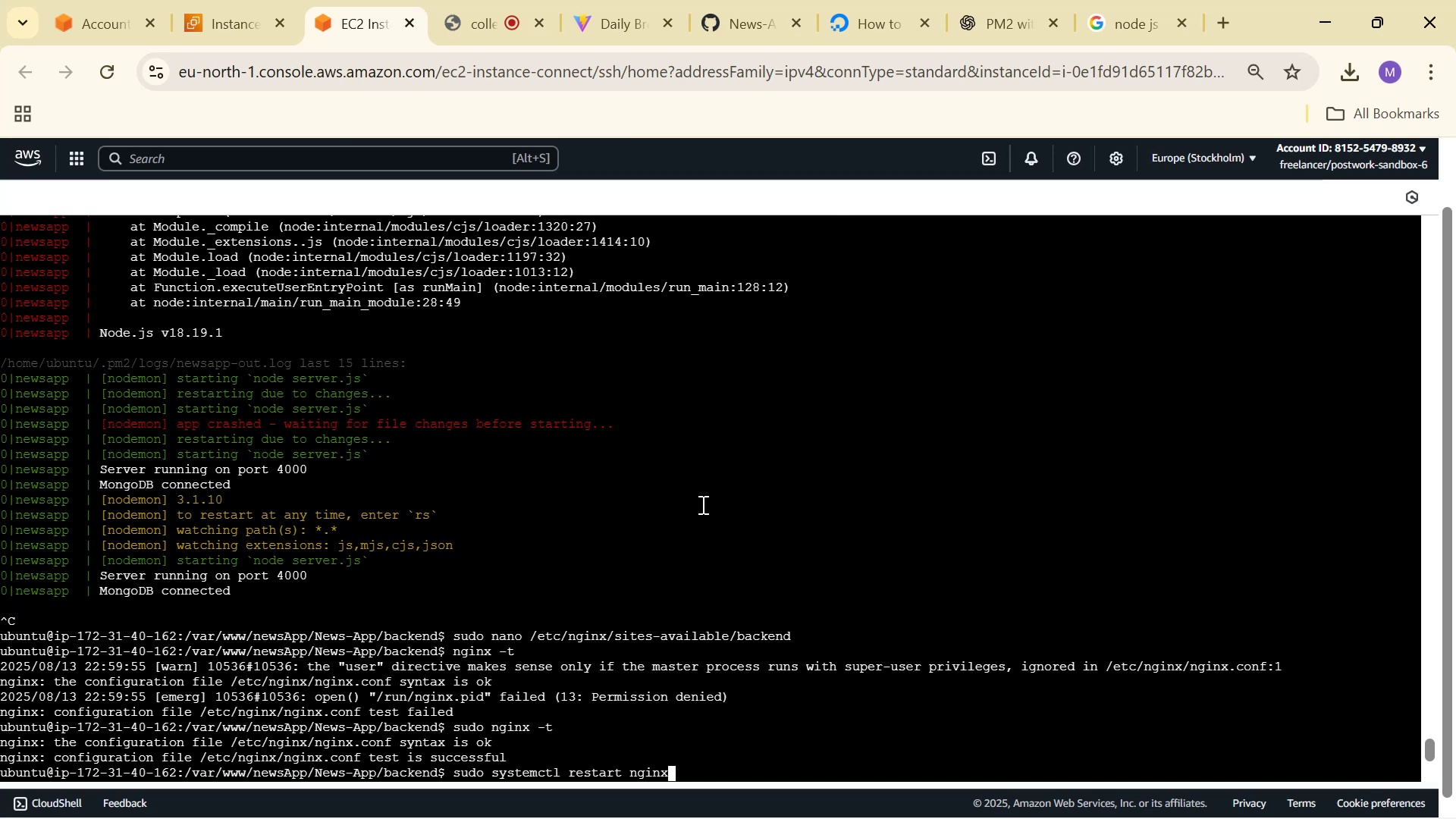 
key(Enter)
 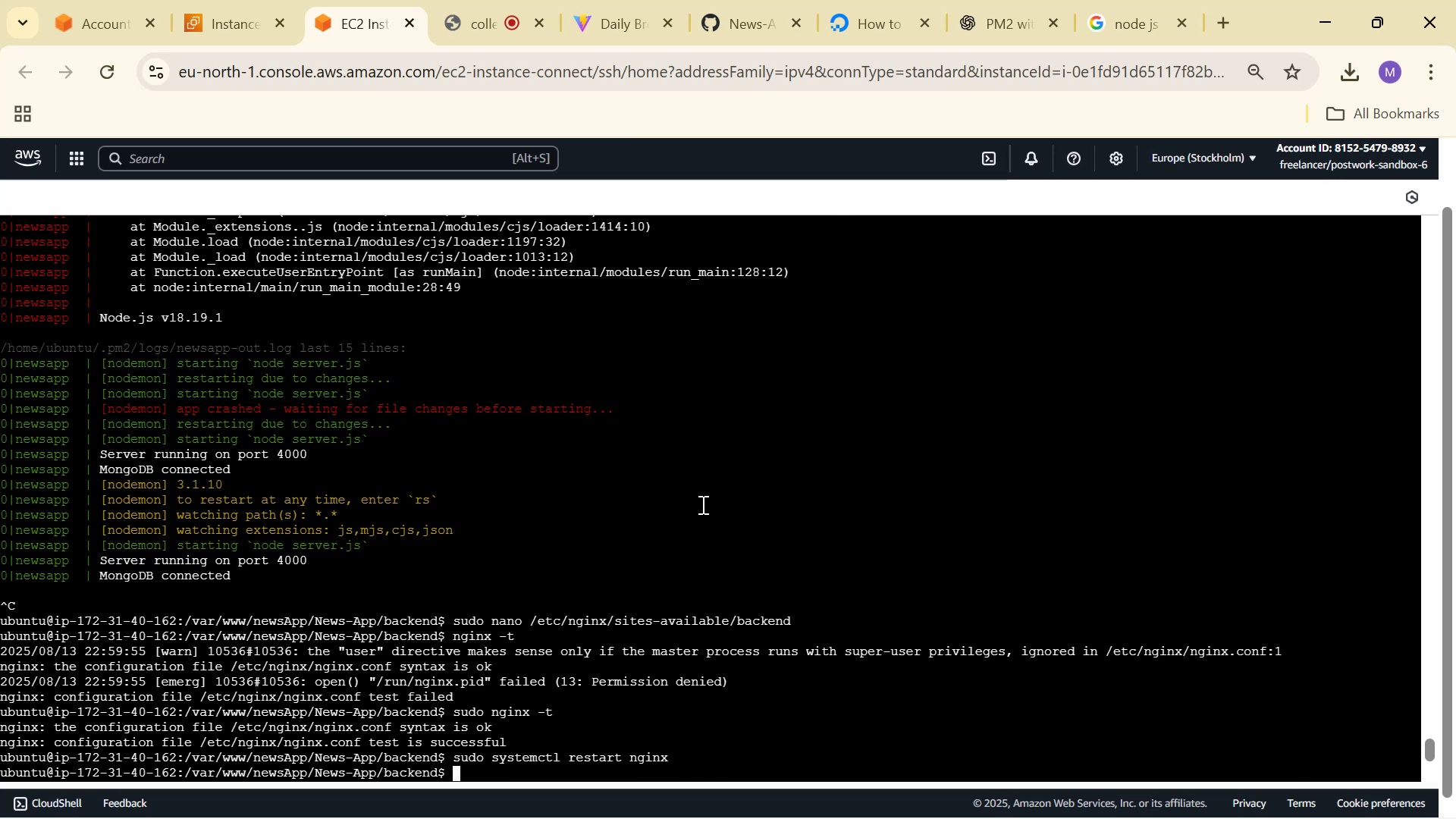 
type(pm2 logs)
 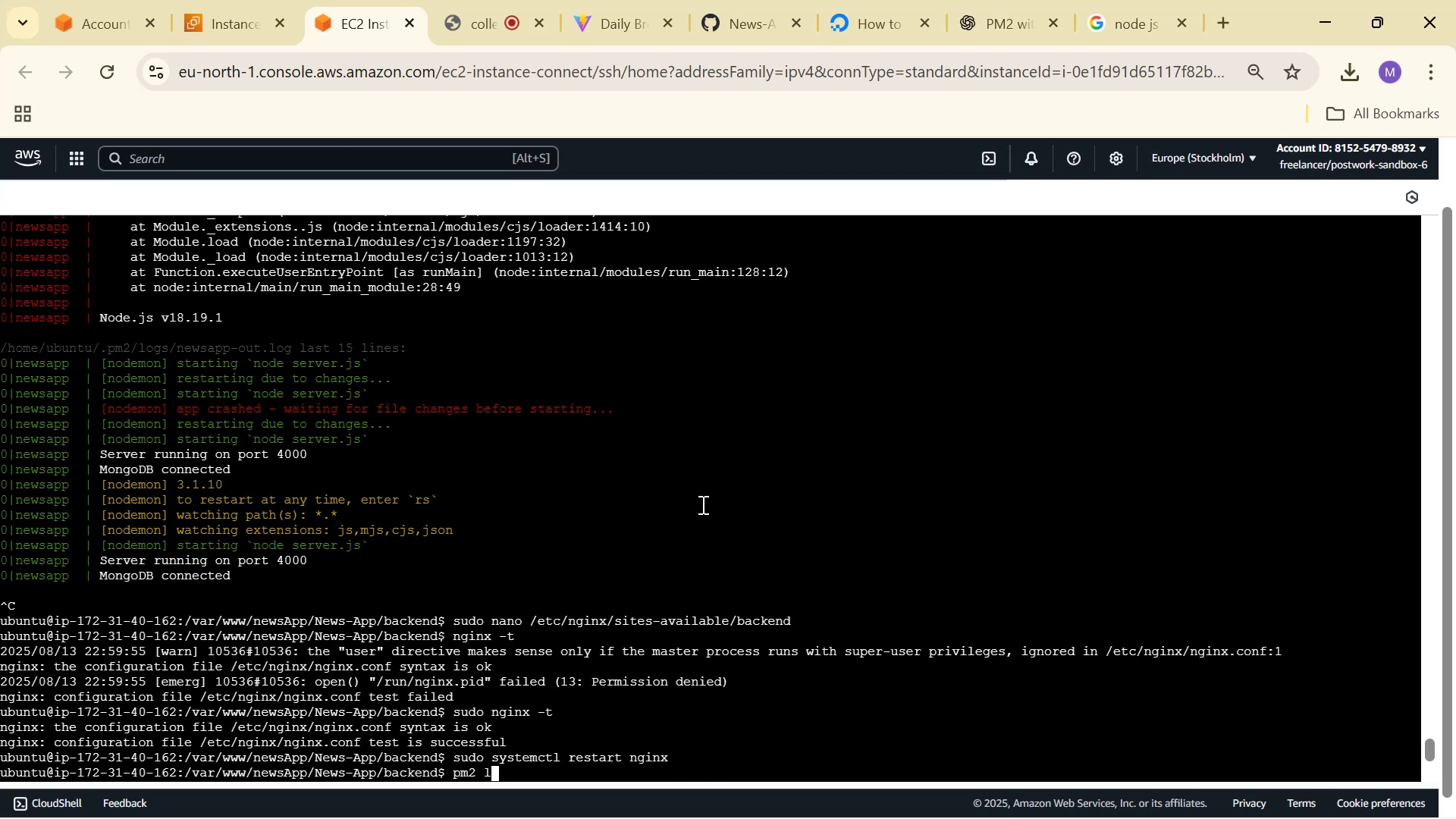 
key(Enter)
 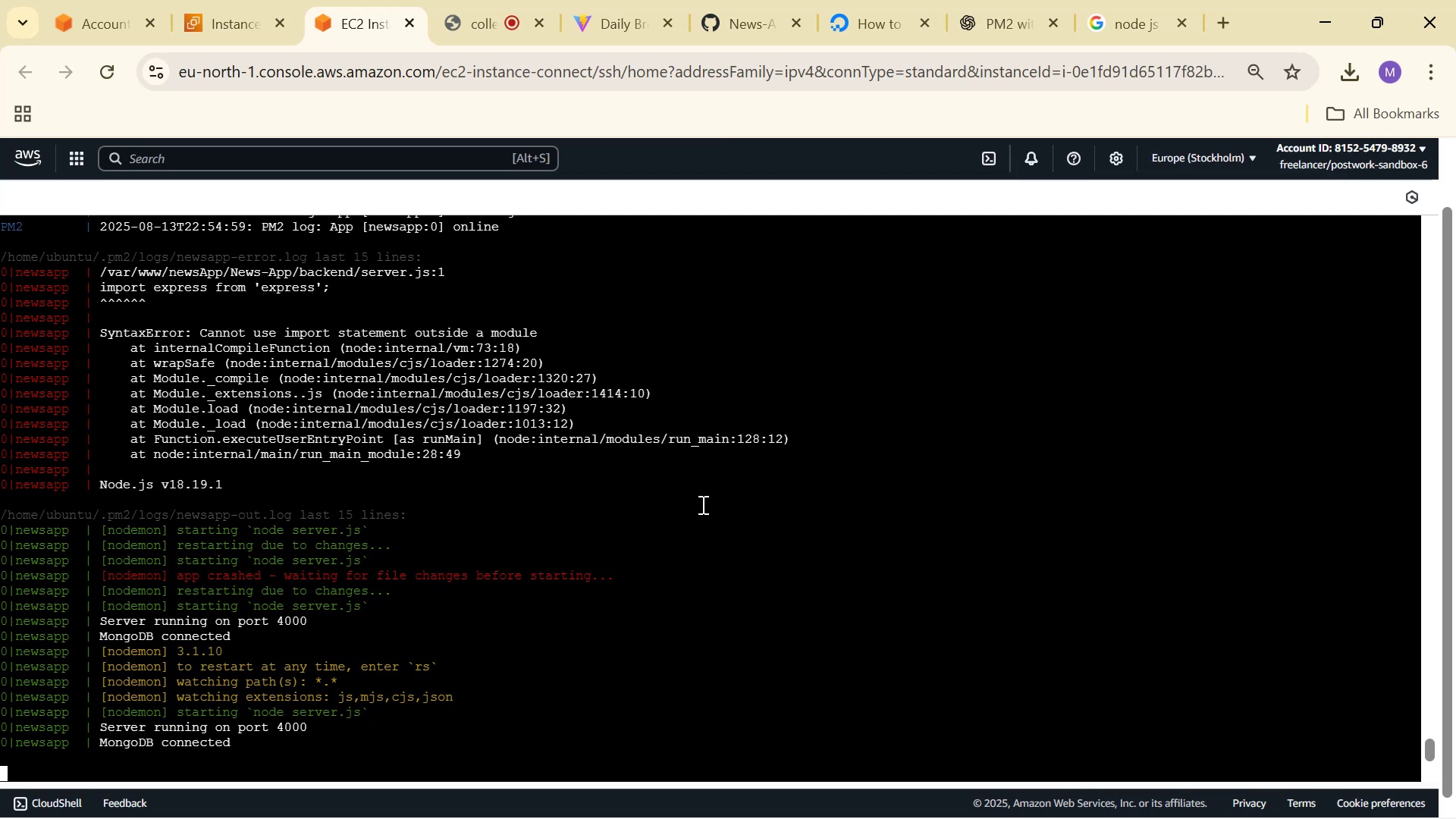 
wait(5.65)
 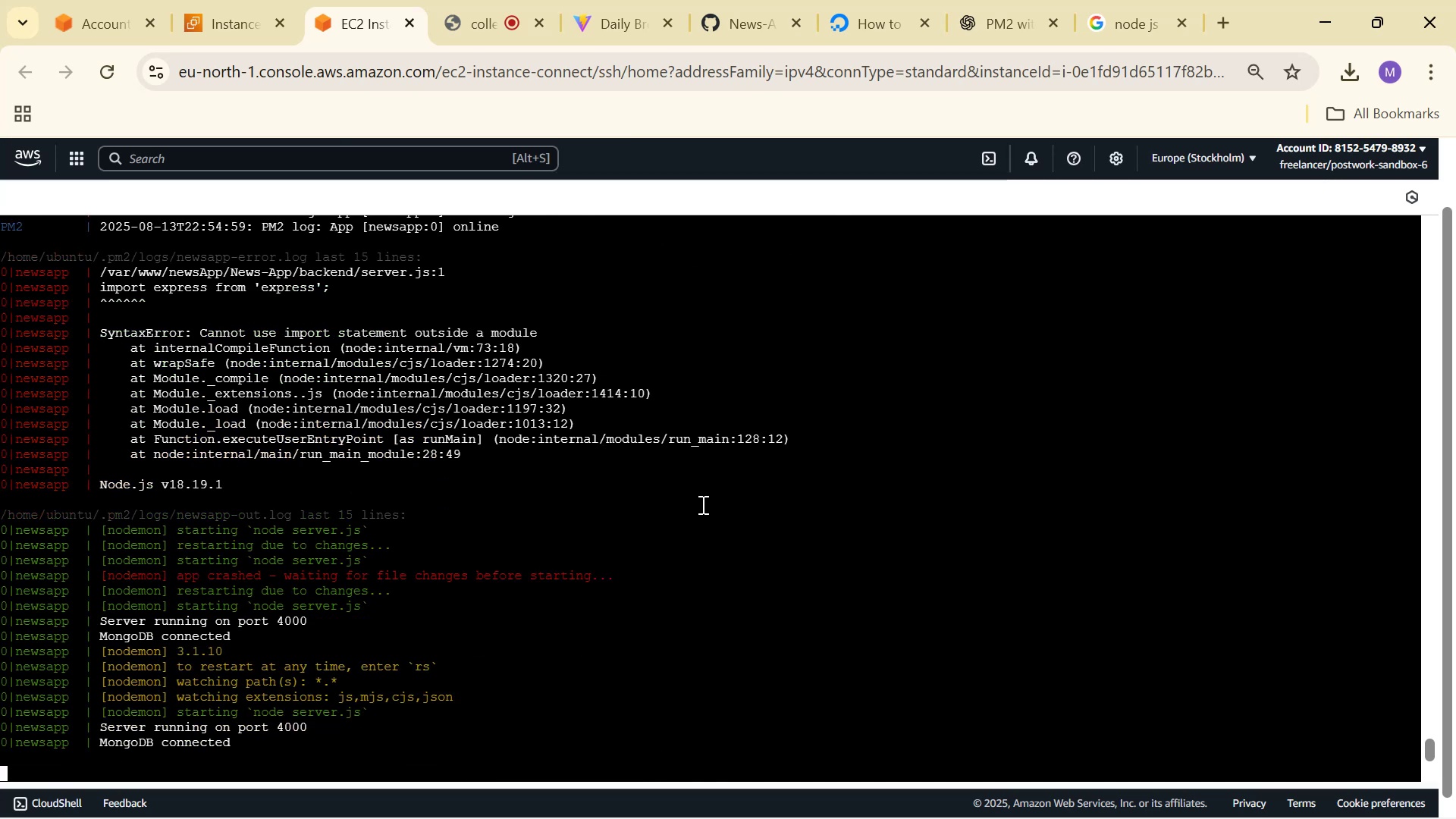 
hold_key(key=ControlLeft, duration=1.04)
 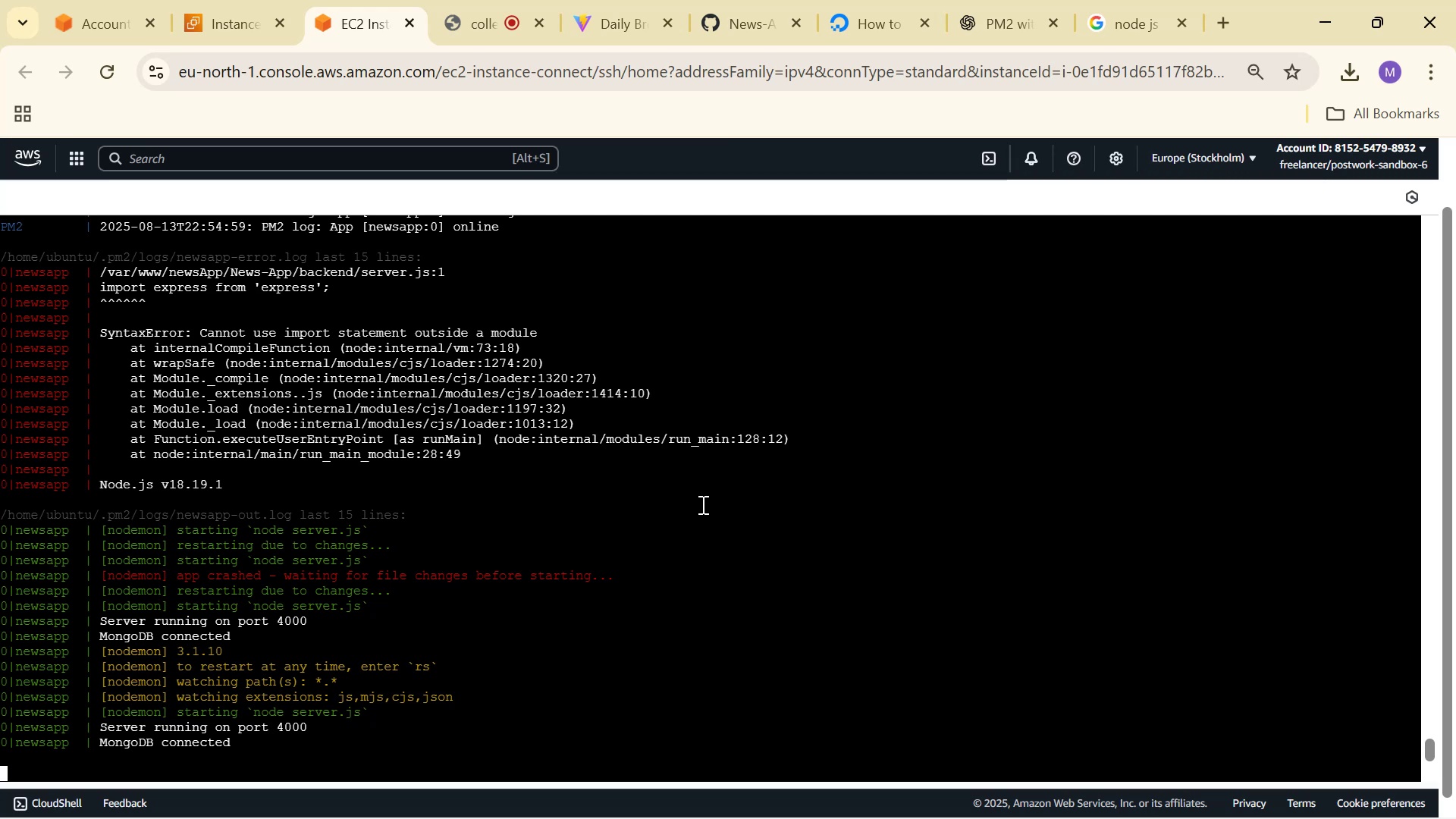 
key(Alt+Tab)
 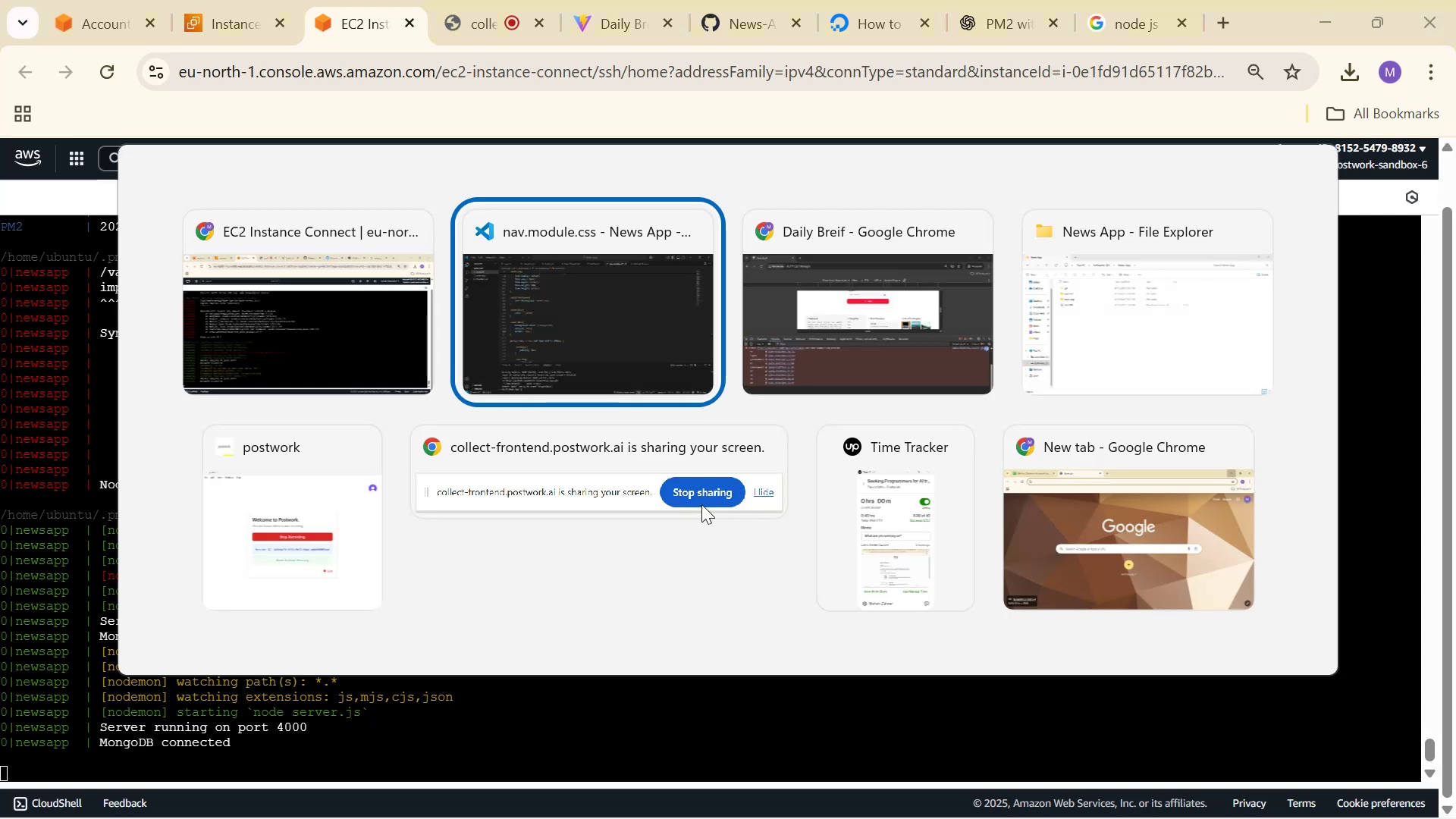 
key(Alt+Tab)
 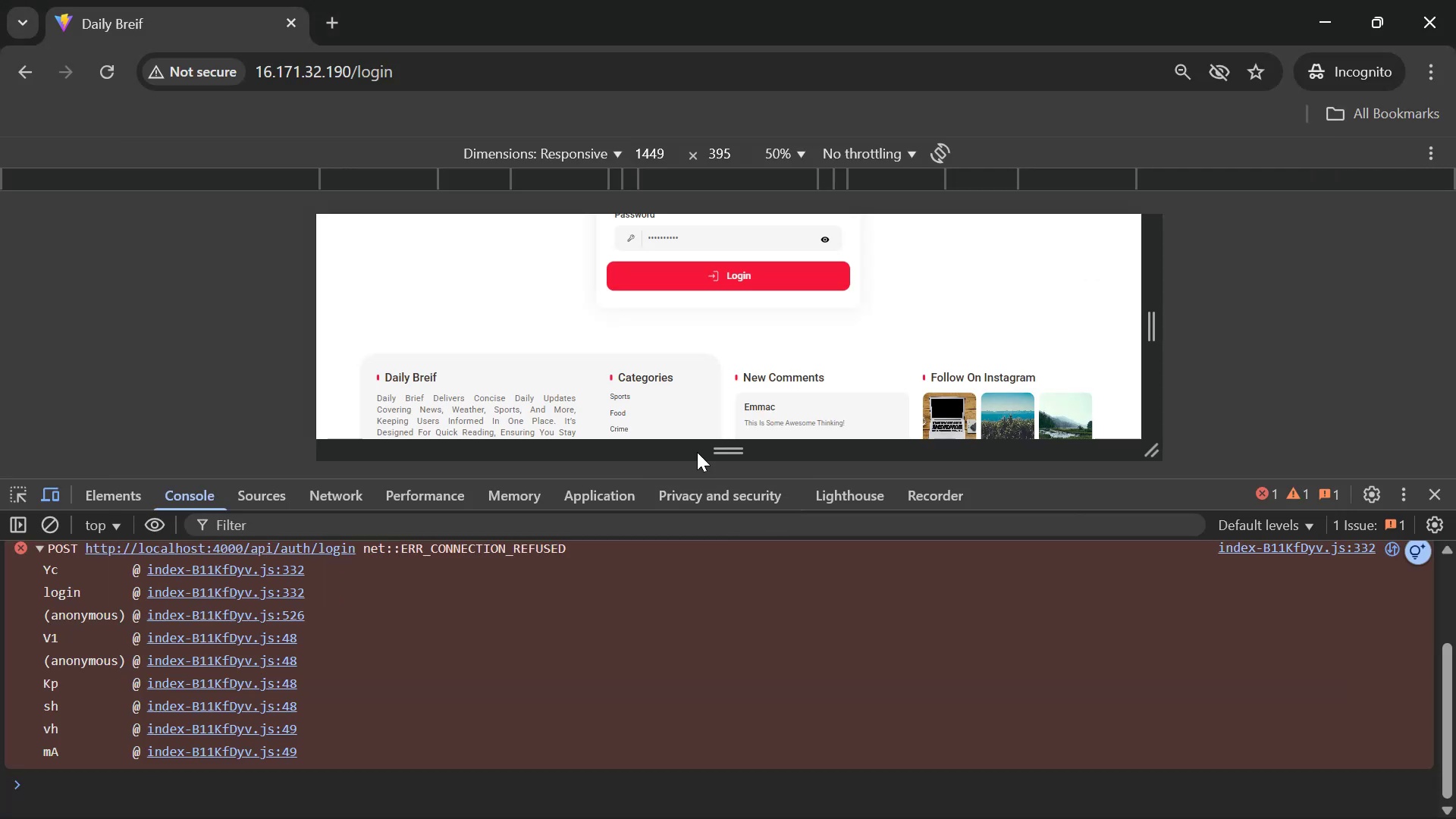 
scroll: coordinate [582, 340], scroll_direction: up, amount: 2.0
 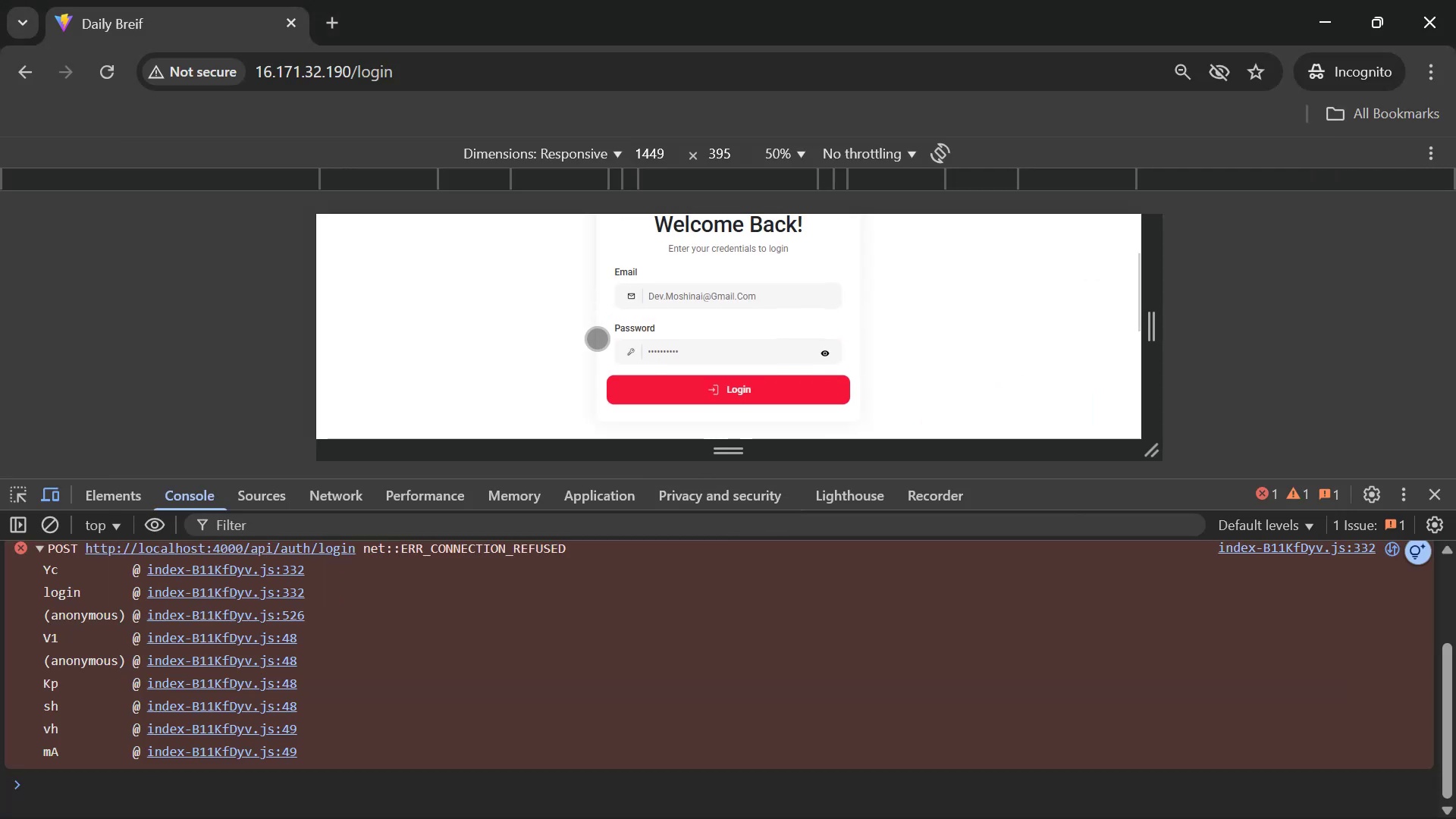 
key(Control+Shift+R)
 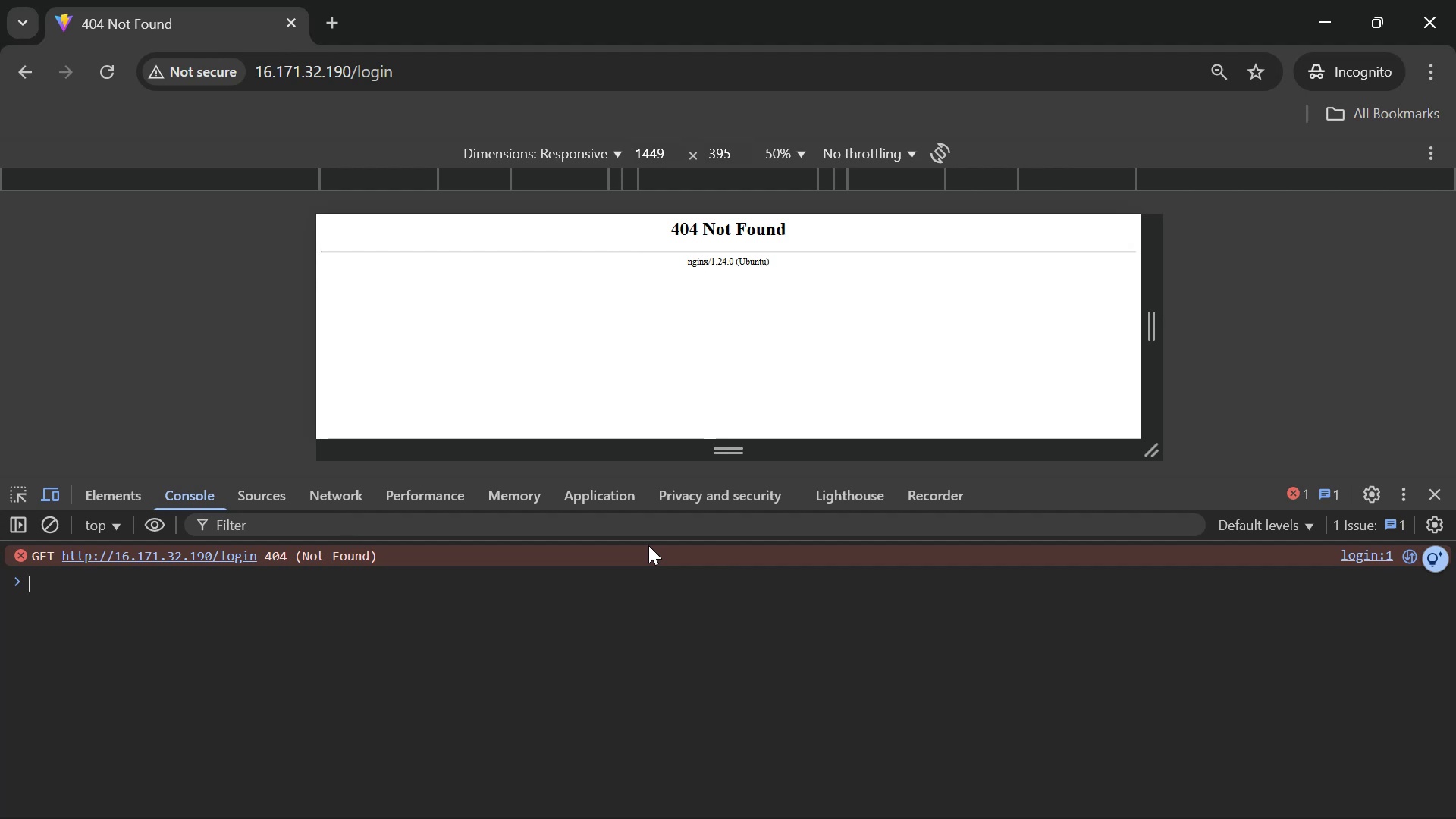 
scroll: coordinate [675, 431], scroll_direction: up, amount: 2.0
 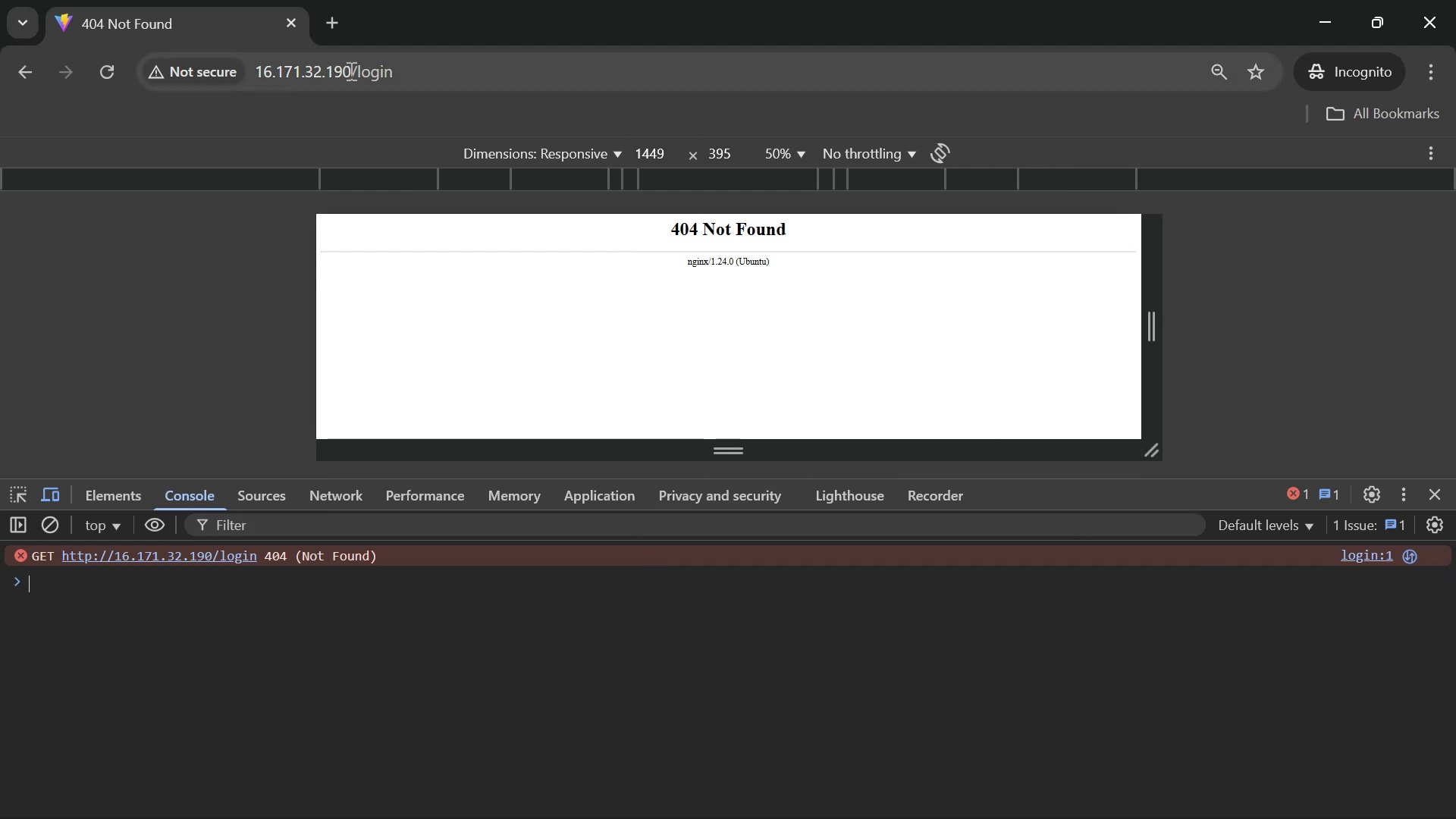 
key(Backspace)
 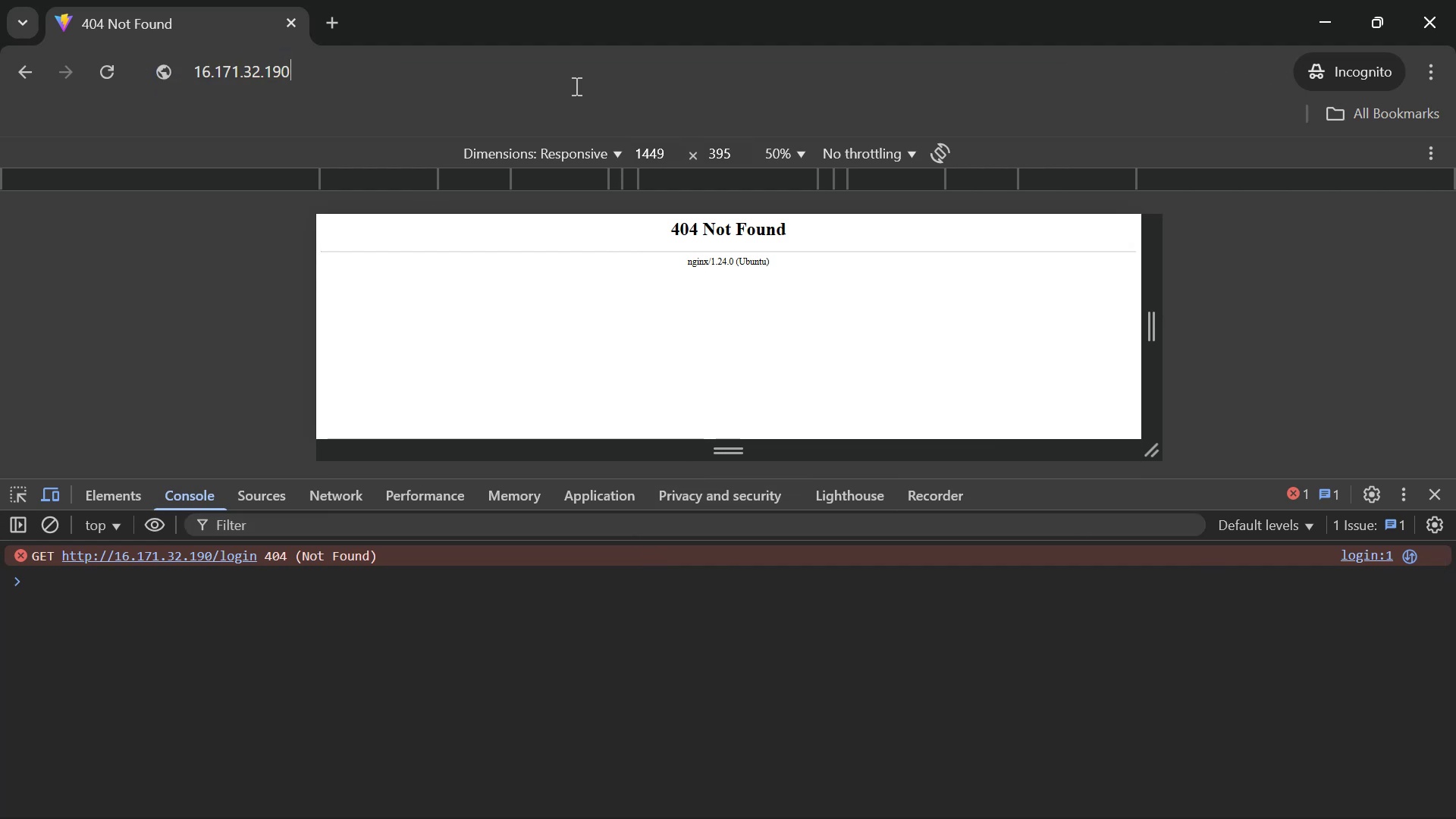 
key(Enter)
 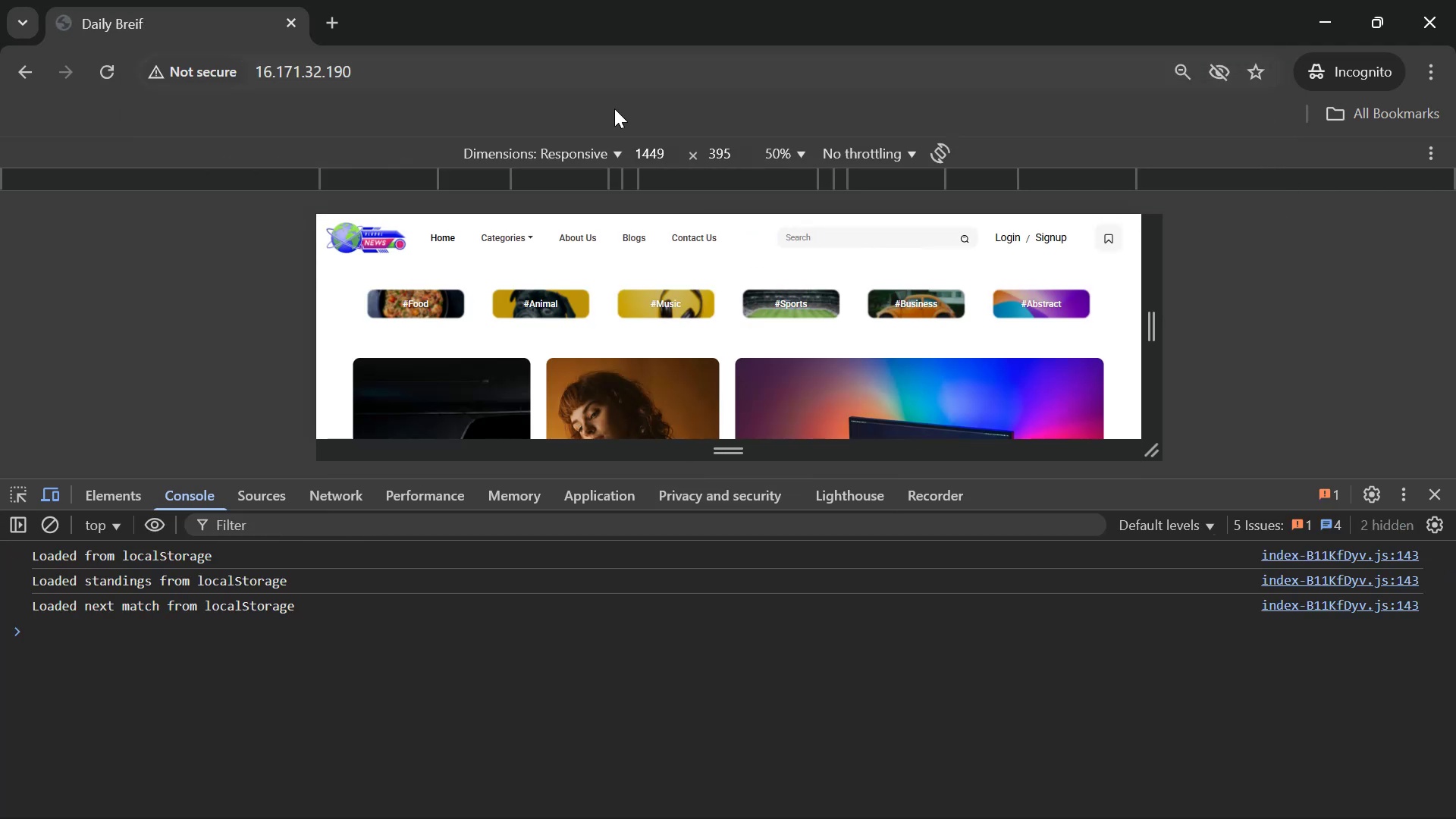 
left_click([1007, 239])
 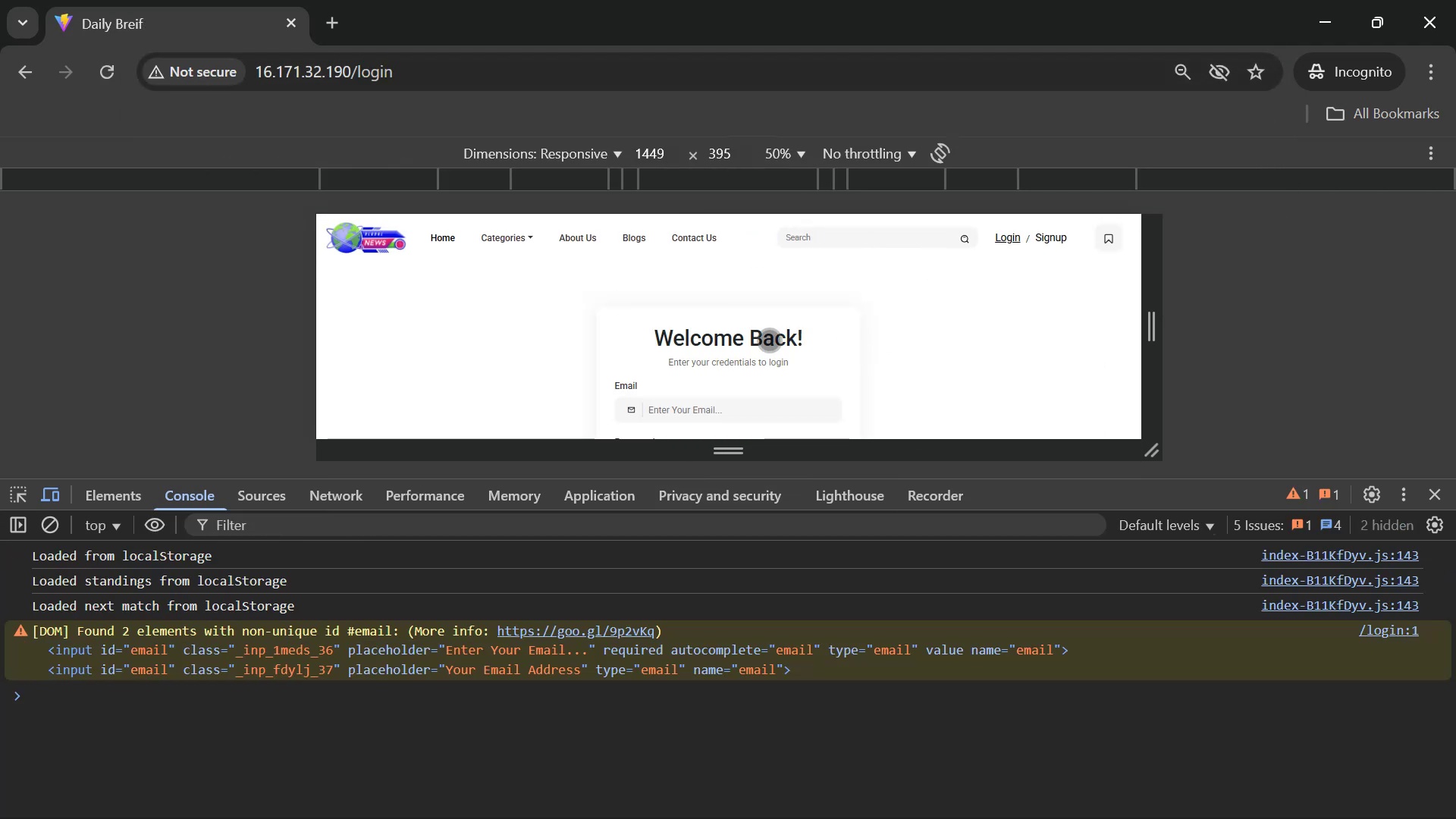 
left_click([758, 345])
 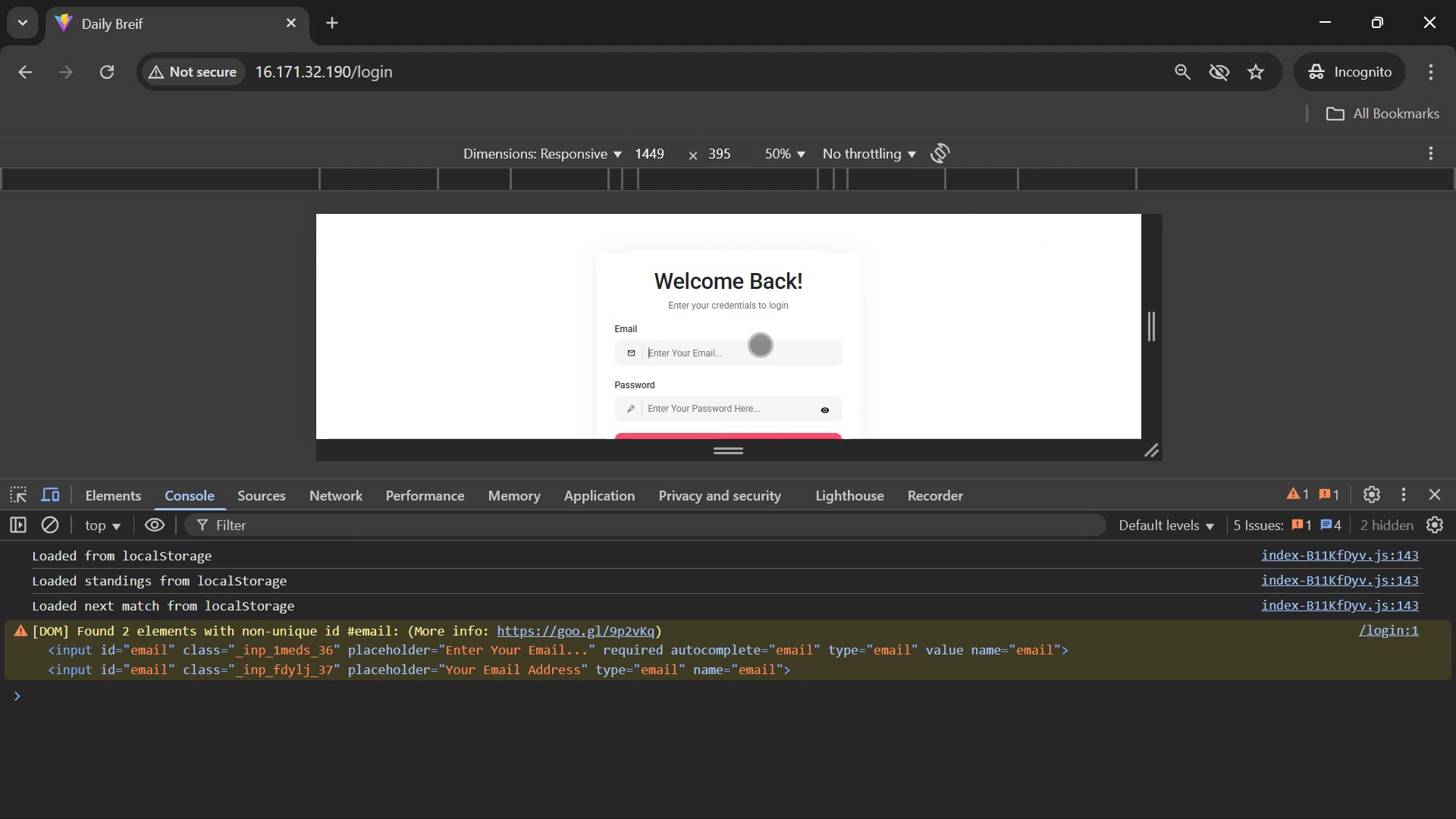 
type(dev.mohsinai@gmail.com)
 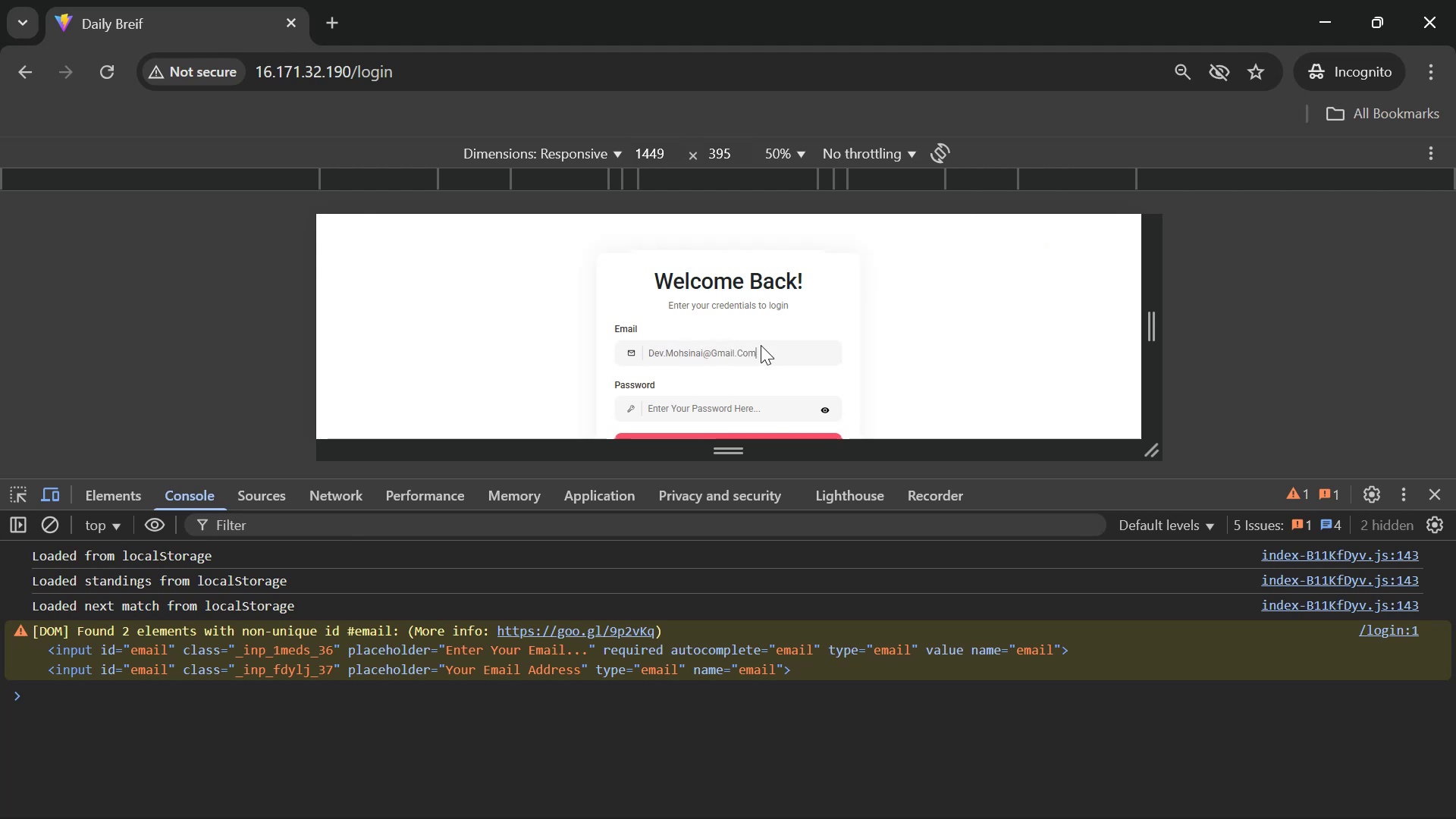 
scroll: coordinate [752, 348], scroll_direction: down, amount: 2.0
 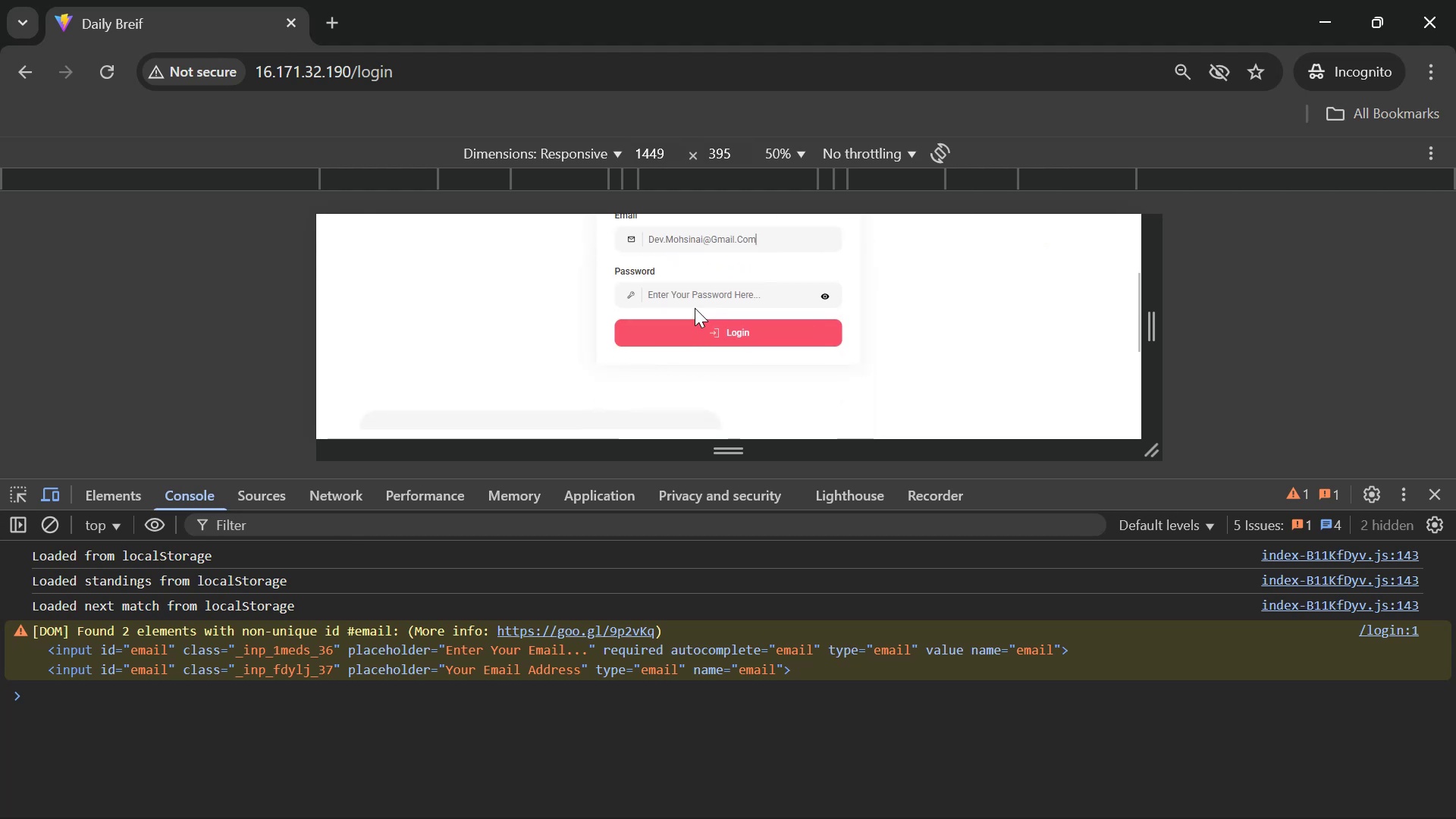 
left_click([704, 299])
 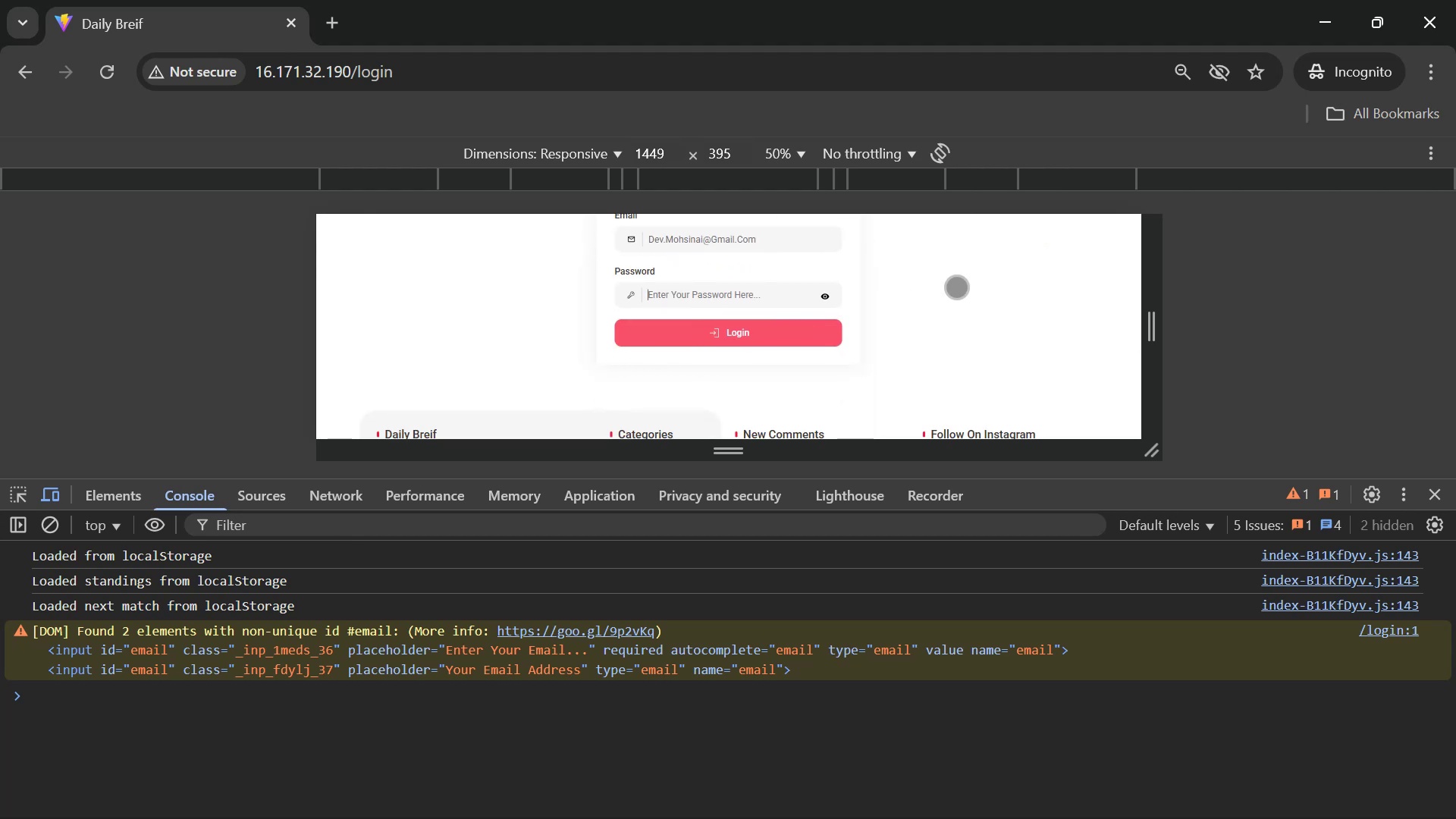 
scroll: coordinate [957, 287], scroll_direction: up, amount: 1.0
 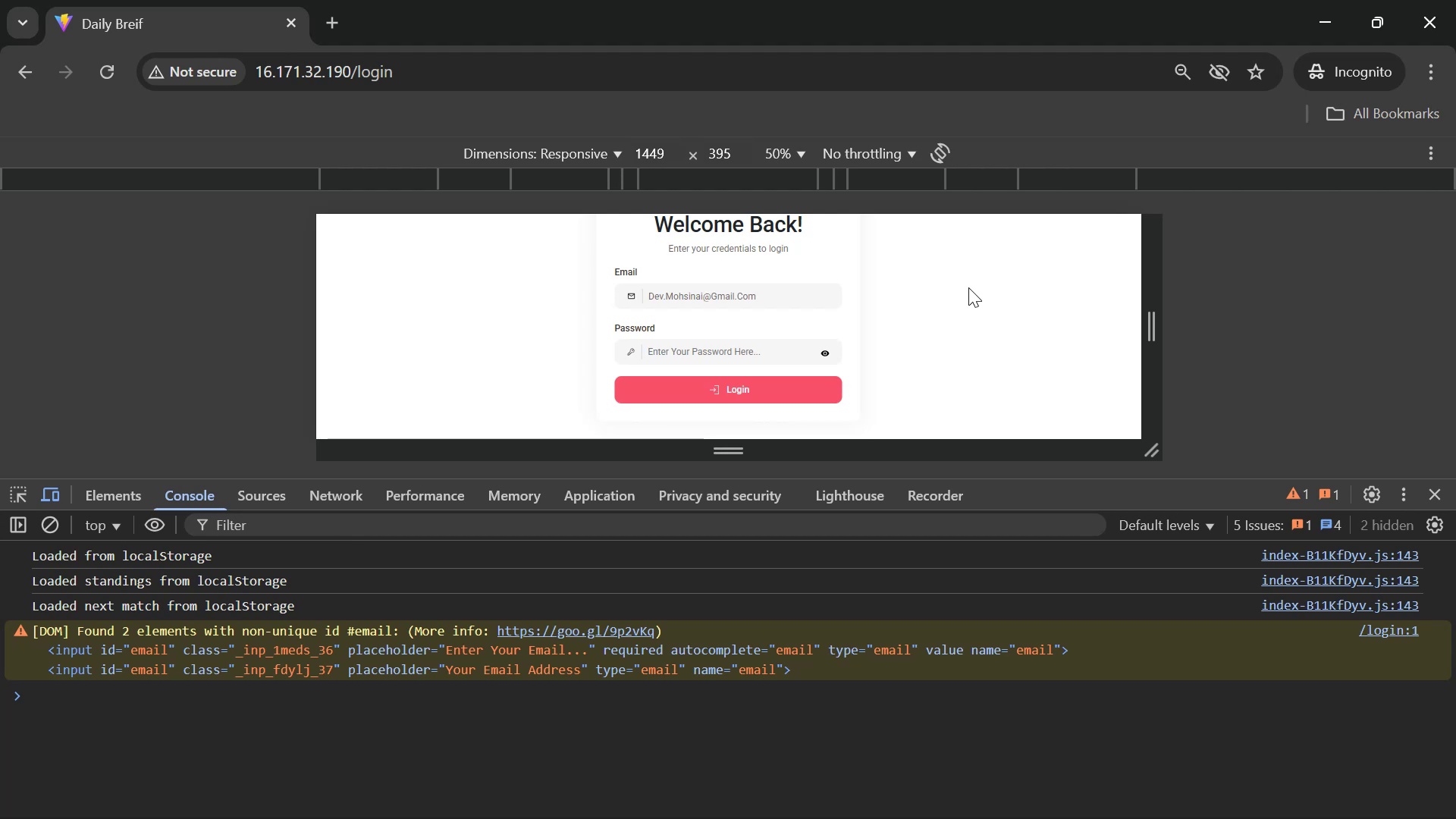 
wait(9.69)
 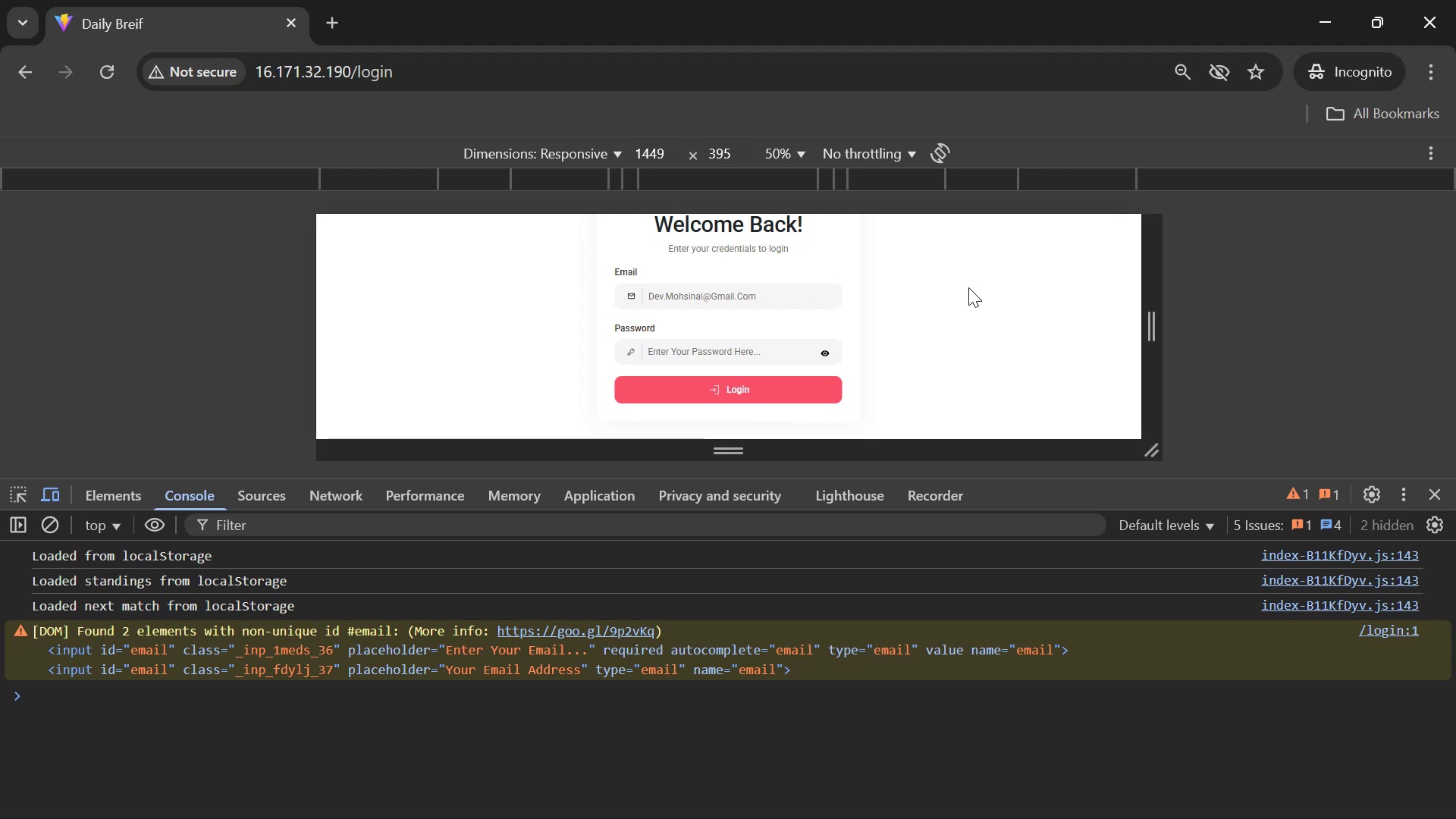 
type(Invosoft2@)
 